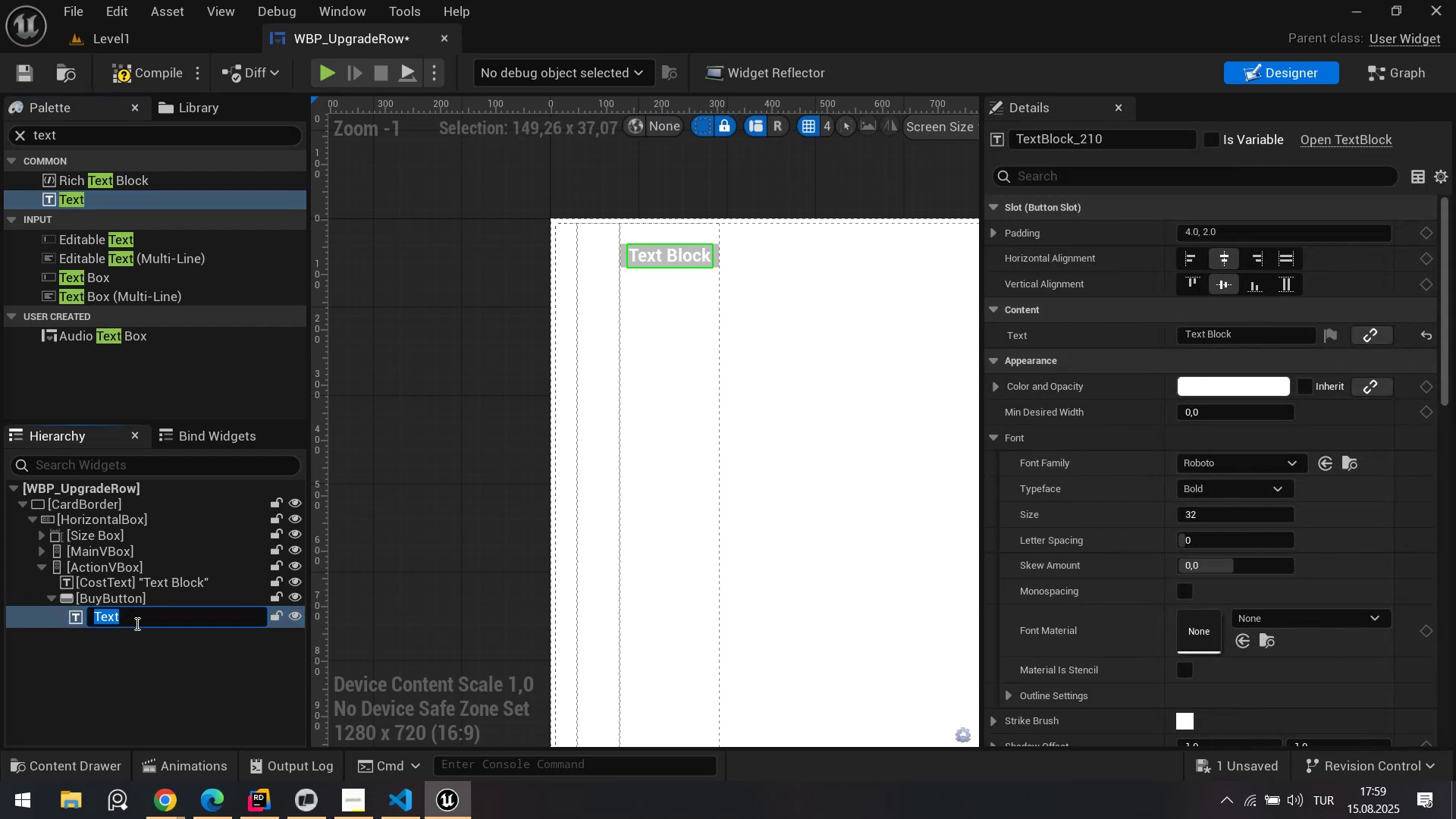 
key(Control+V)
 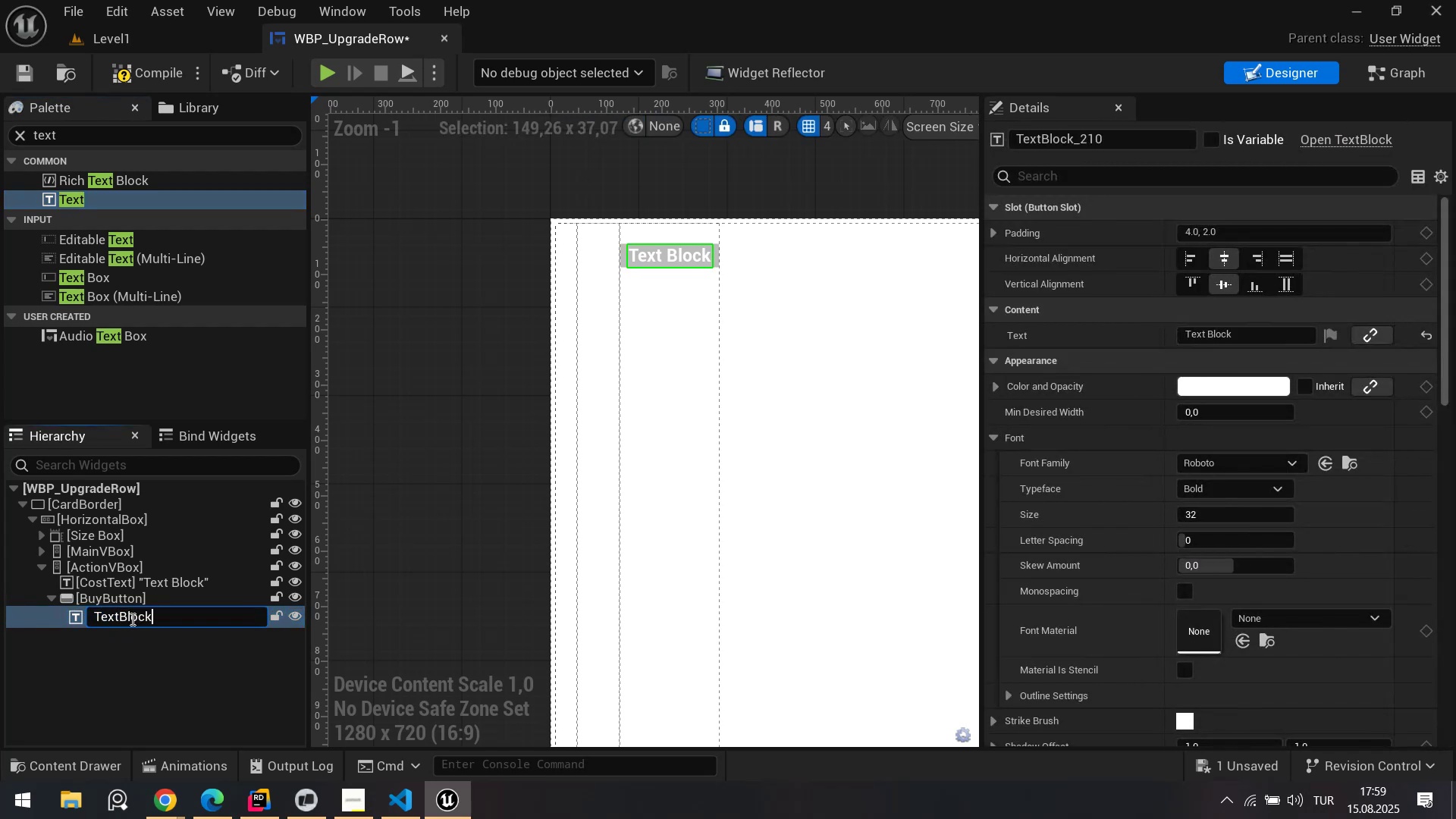 
key(Alt+AltLeft)
 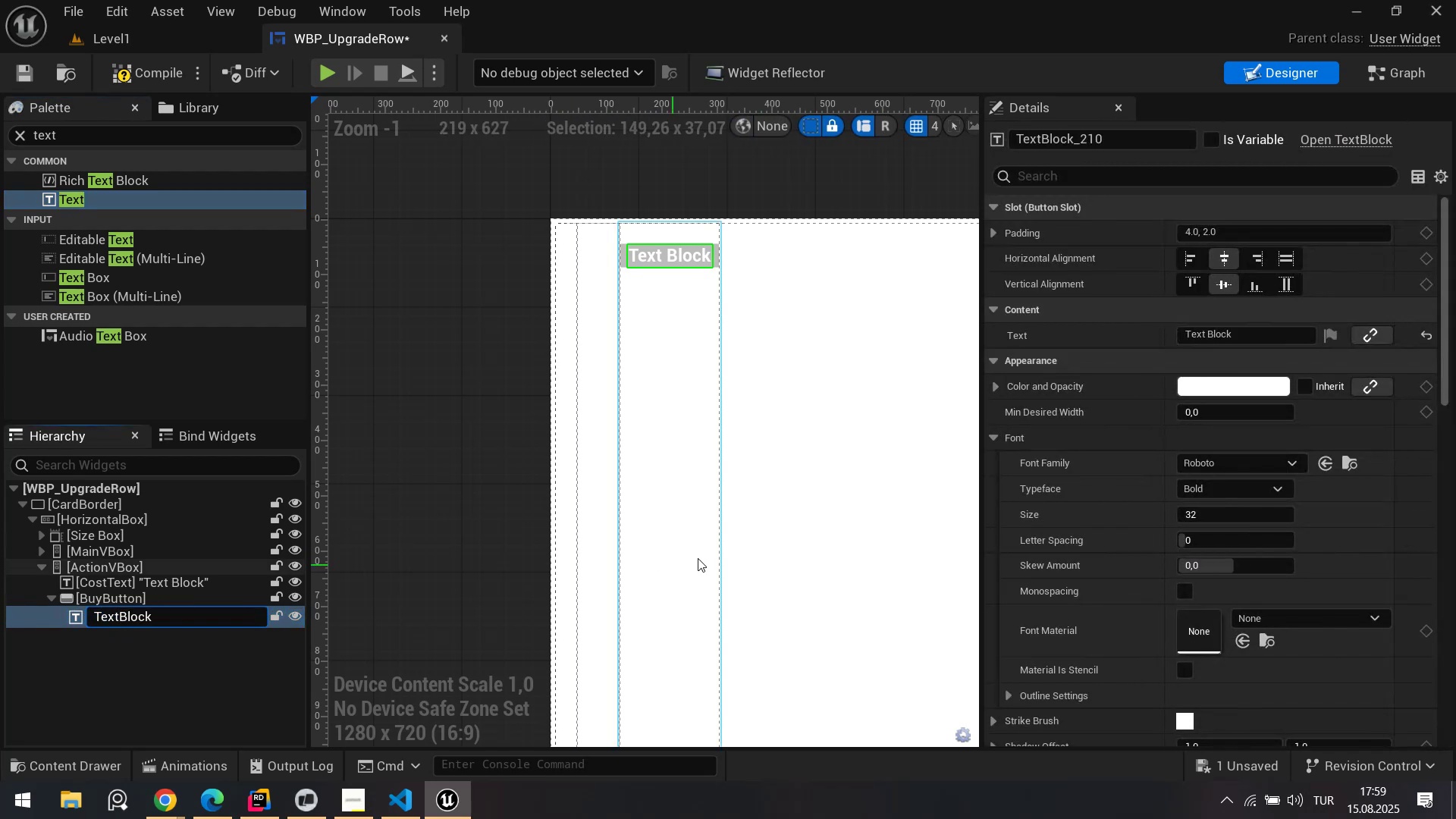 
key(Alt+Tab)
 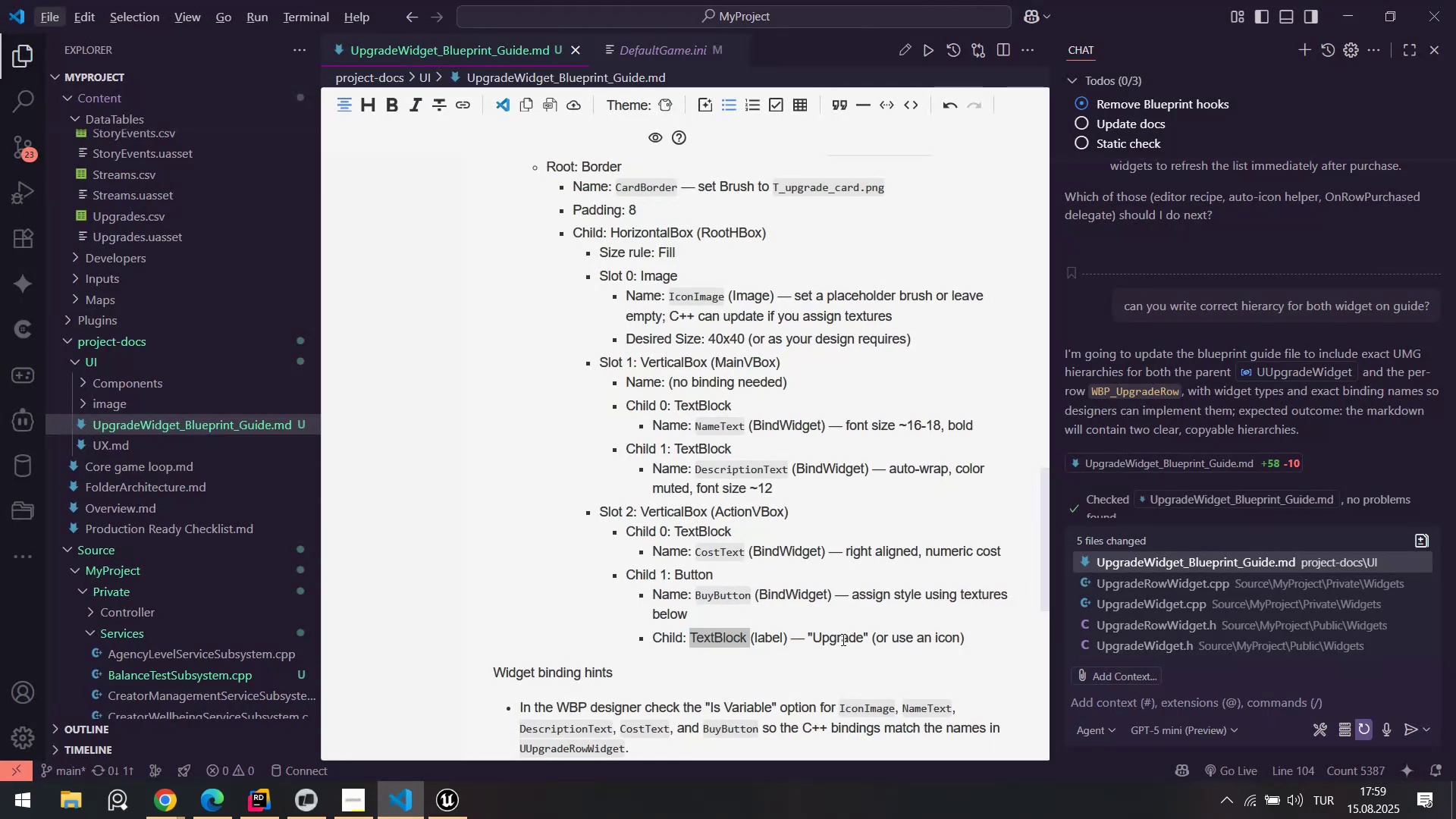 
double_click([830, 635])
 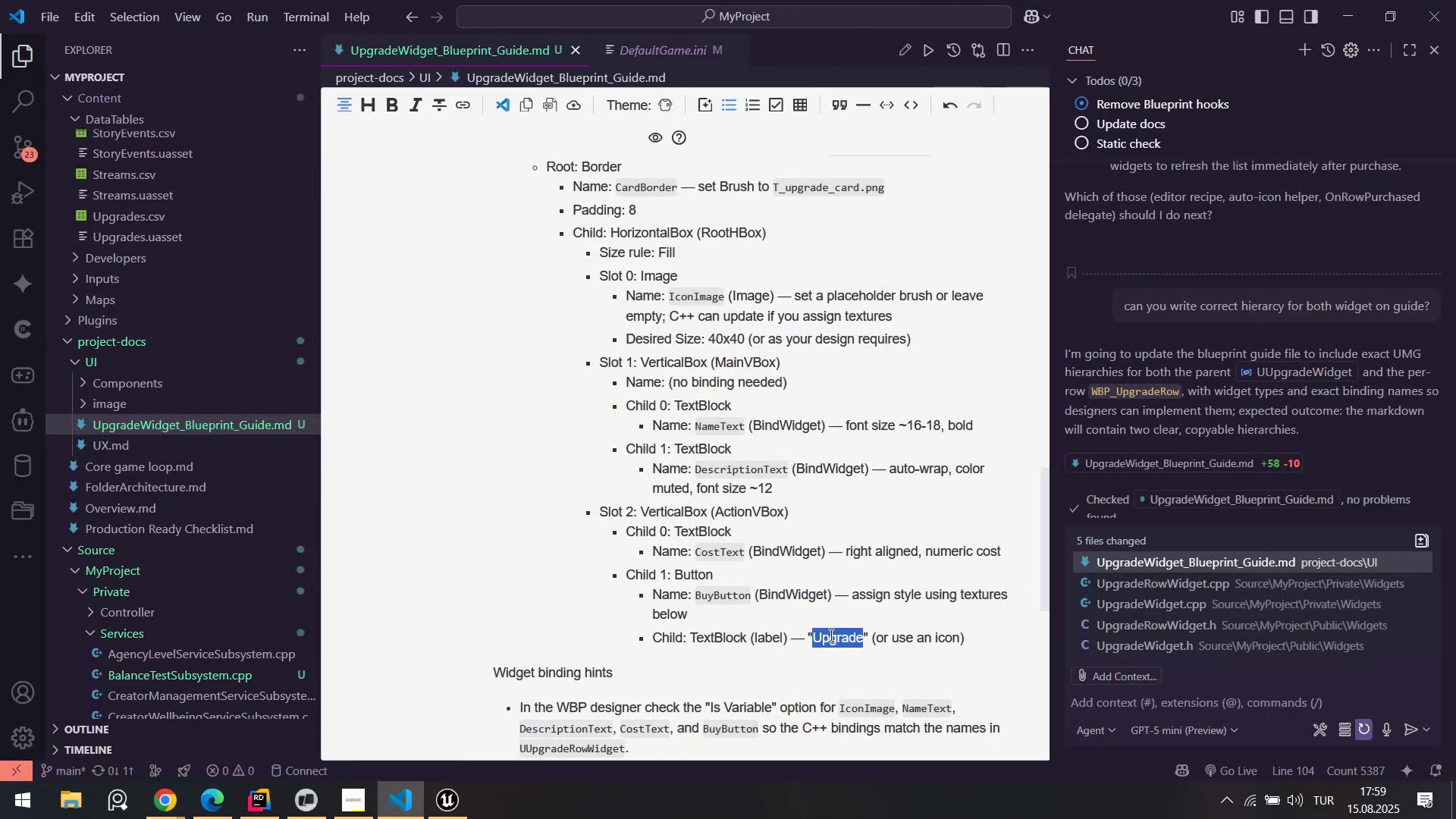 
key(Control+ControlLeft)
 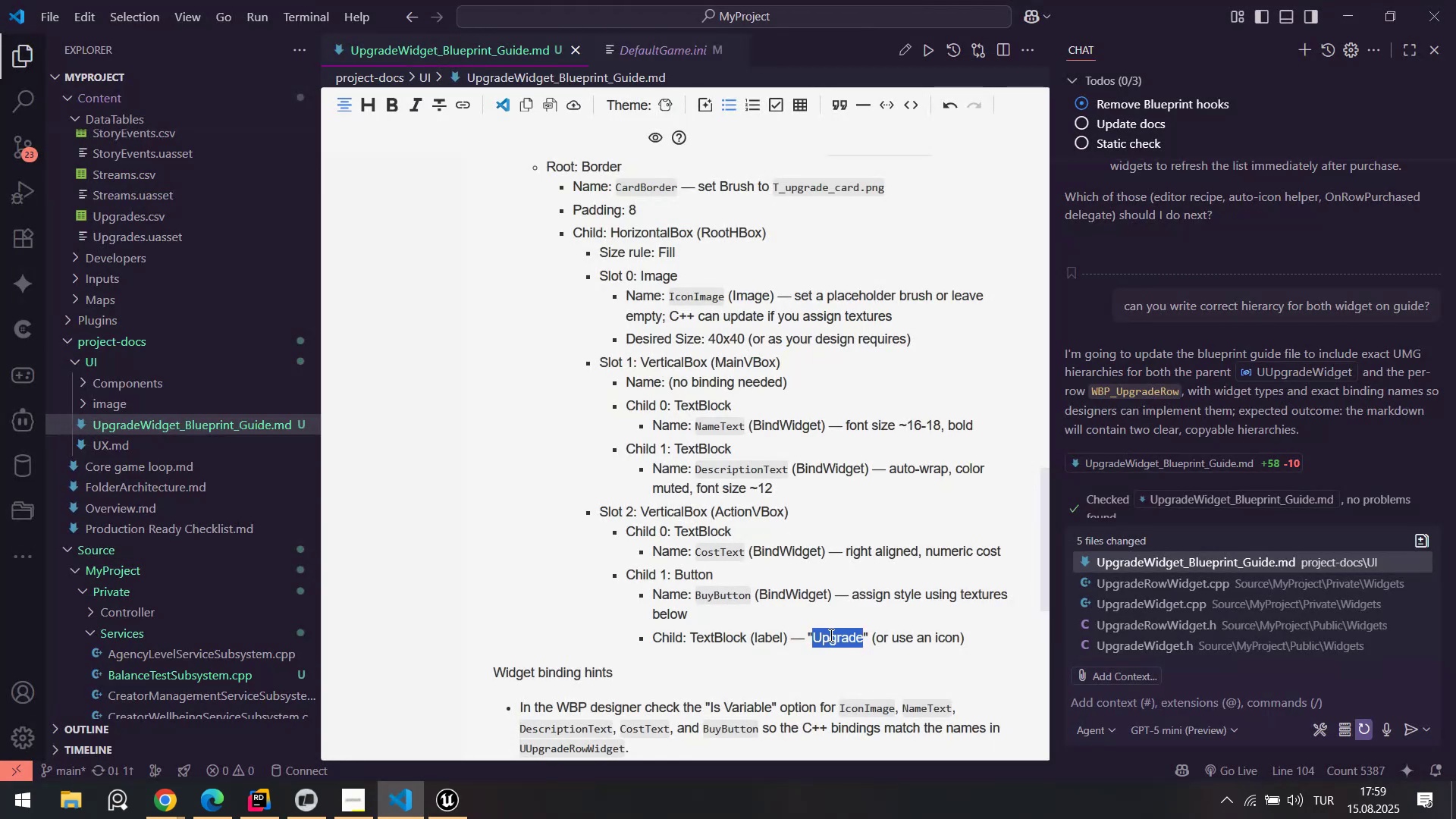 
key(Control+C)
 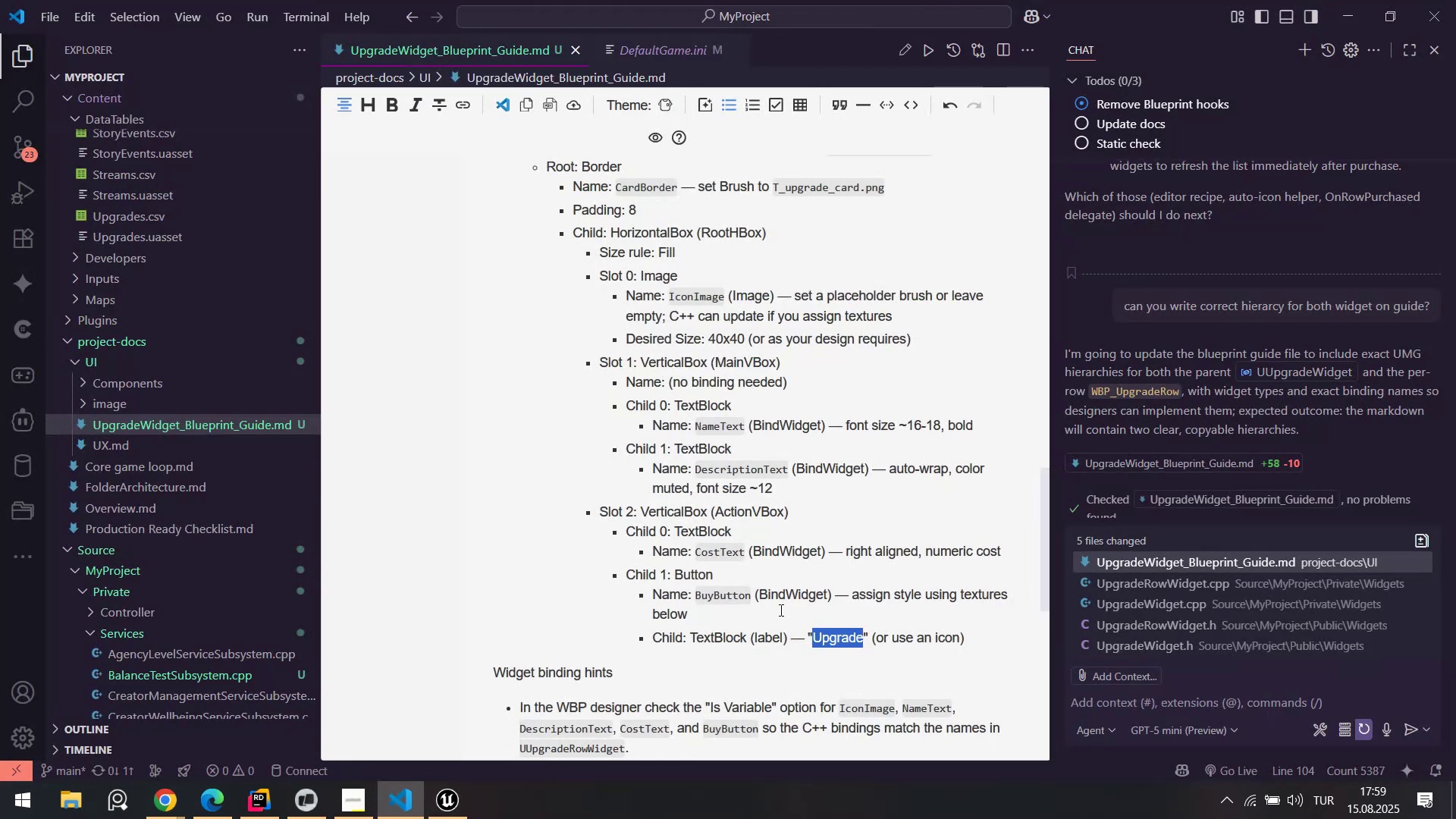 
key(Alt+AltLeft)
 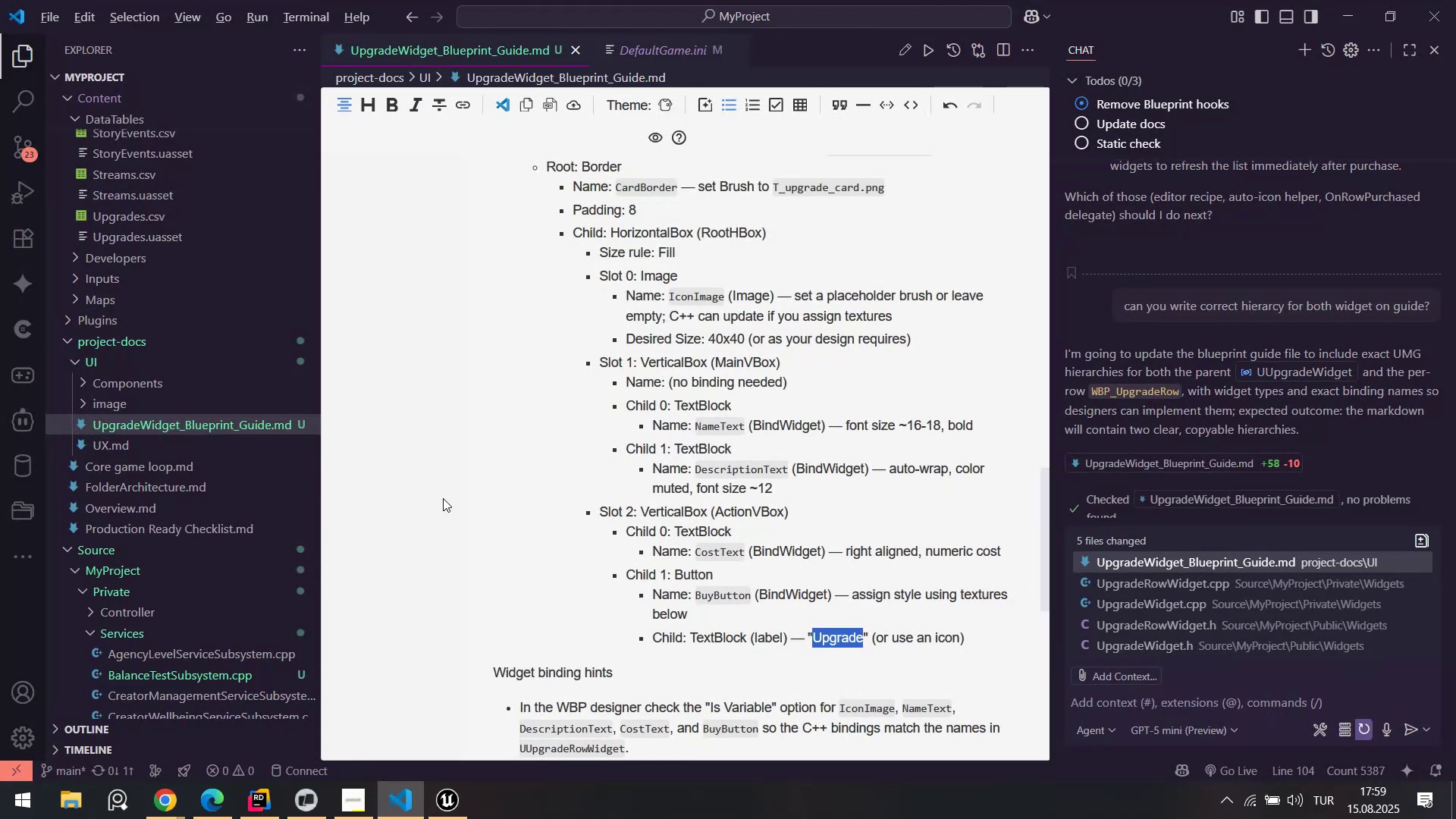 
key(Alt+Tab)
 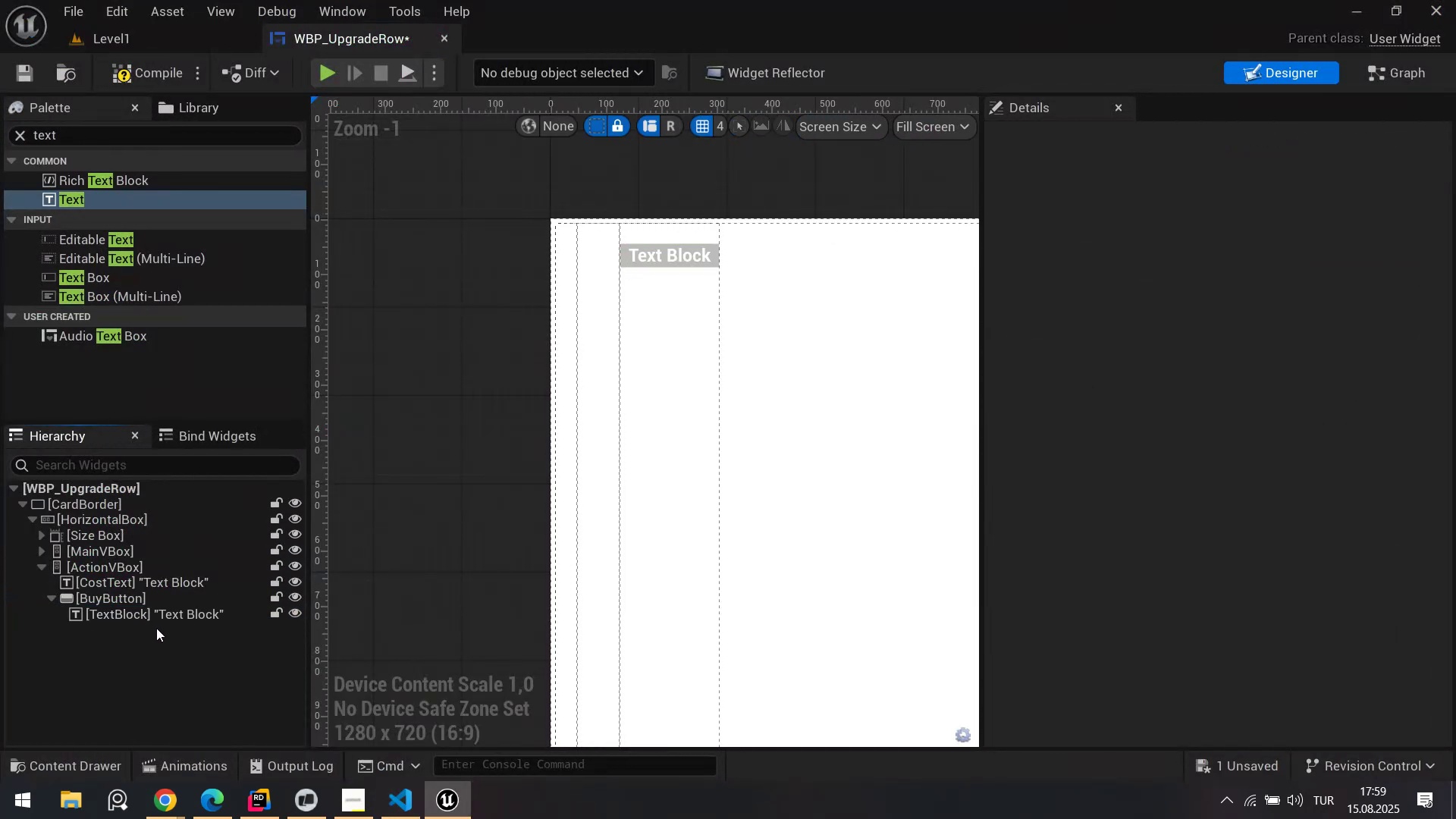 
double_click([153, 619])
 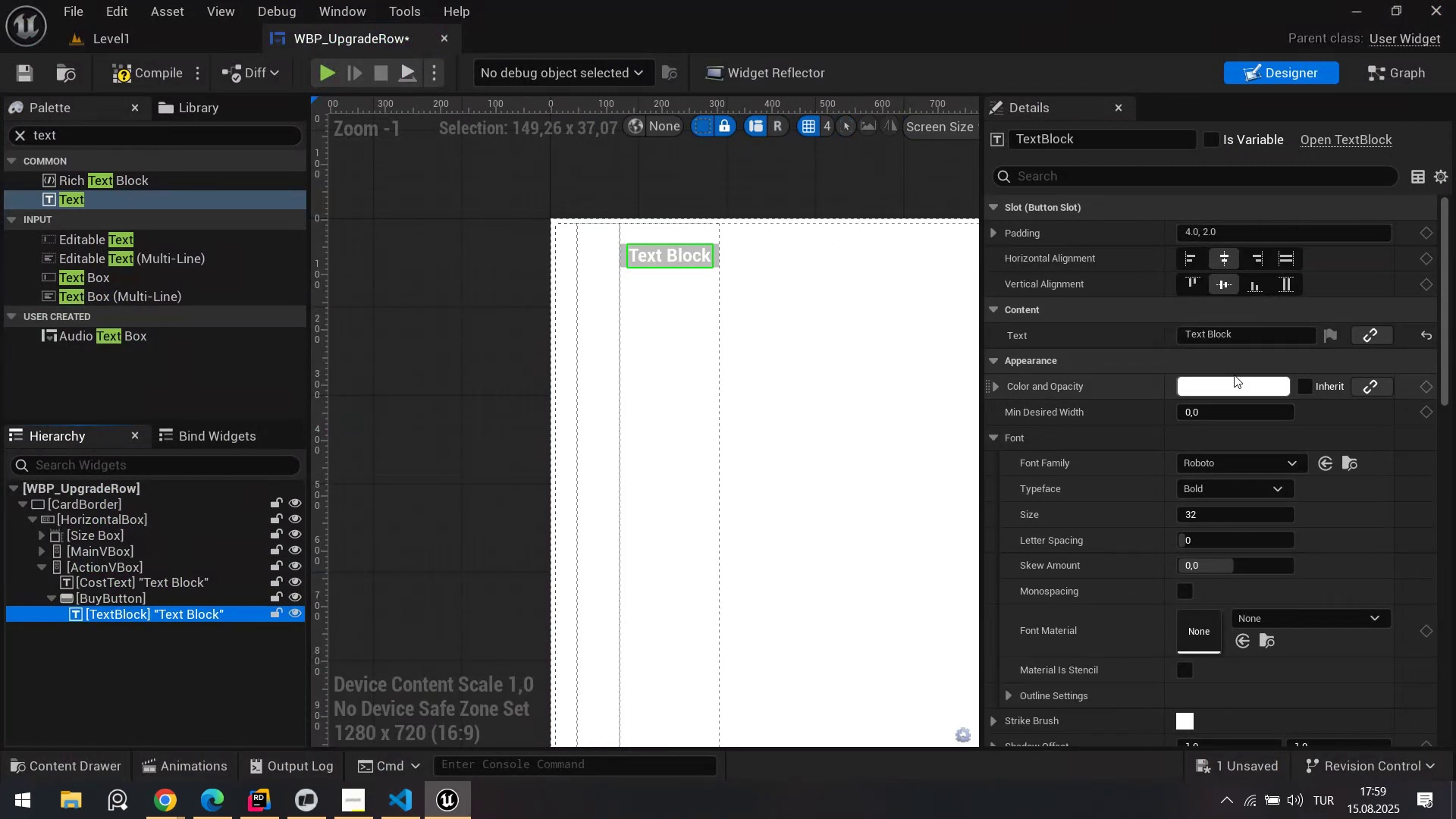 
key(Control+ControlLeft)
 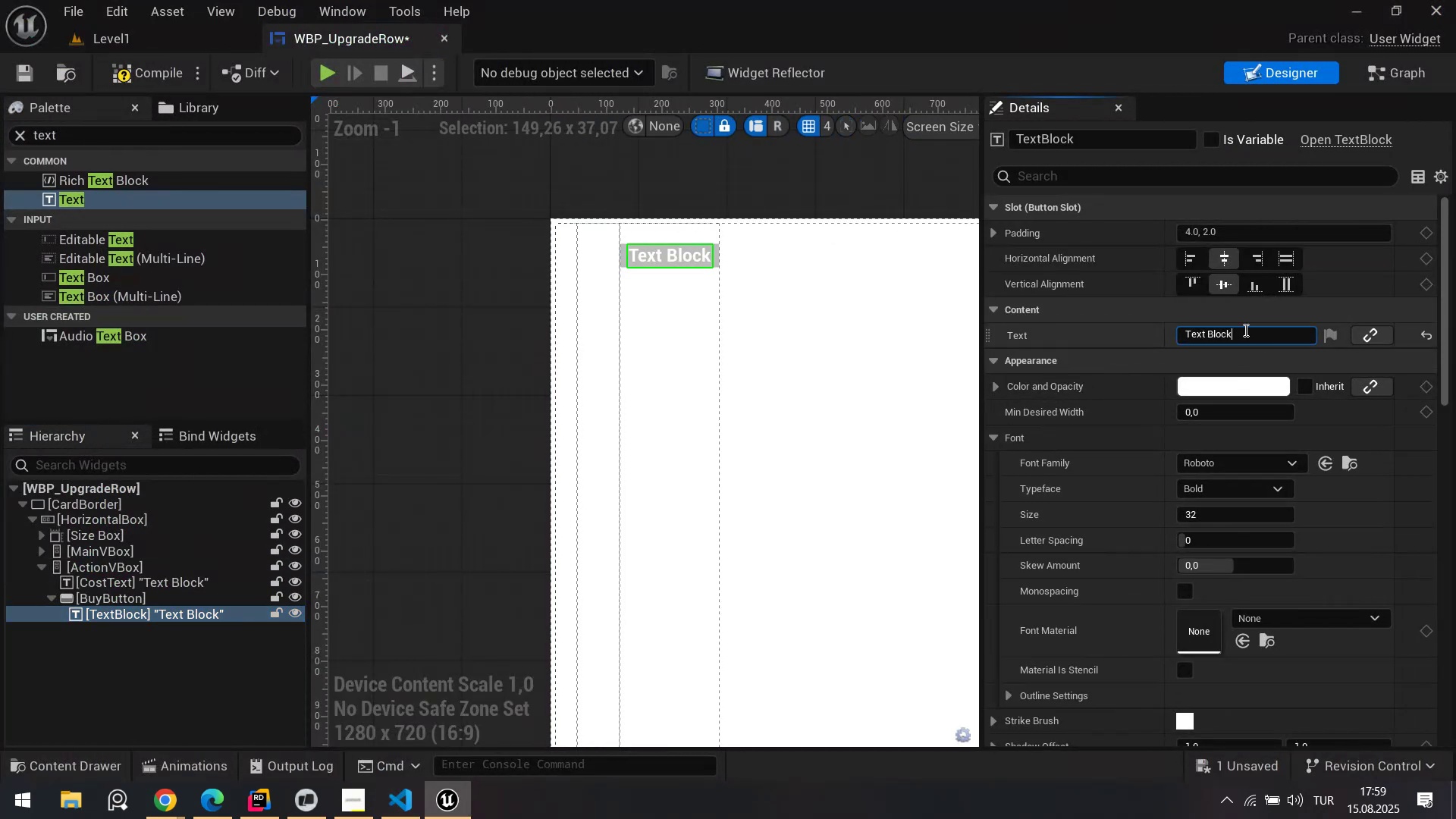 
left_click([1244, 330])
 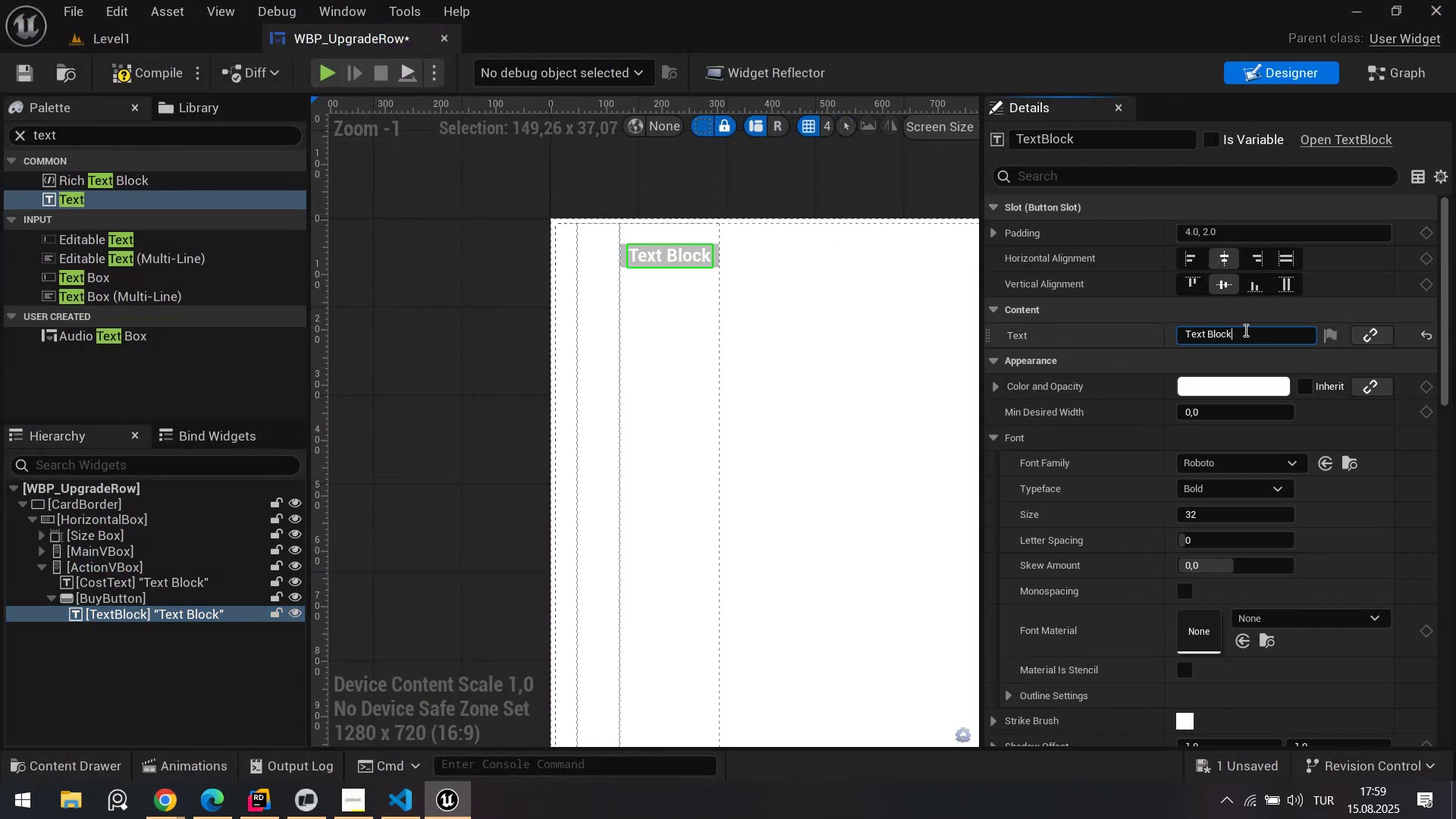 
key(Control+A)
 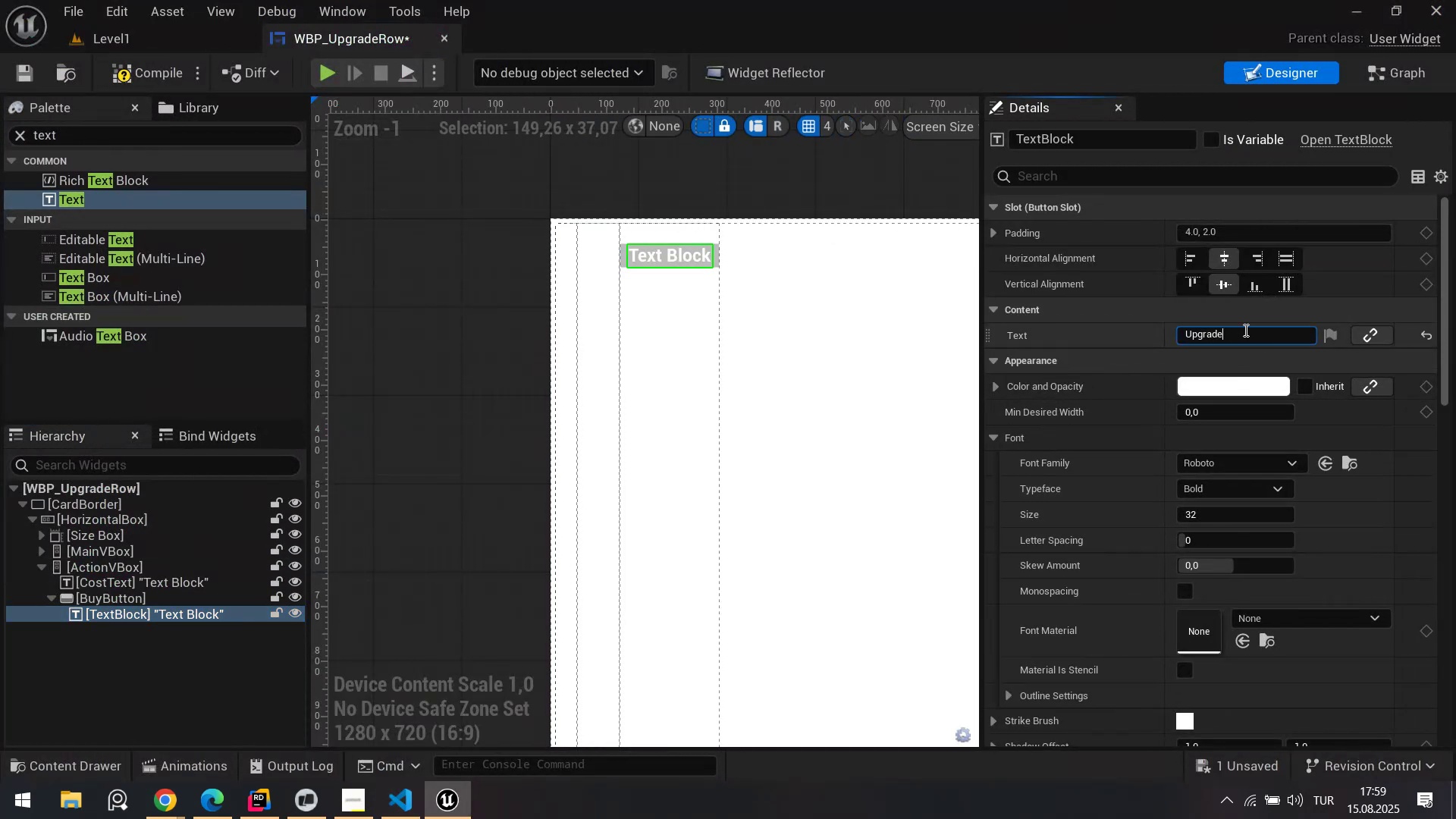 
key(Control+V)
 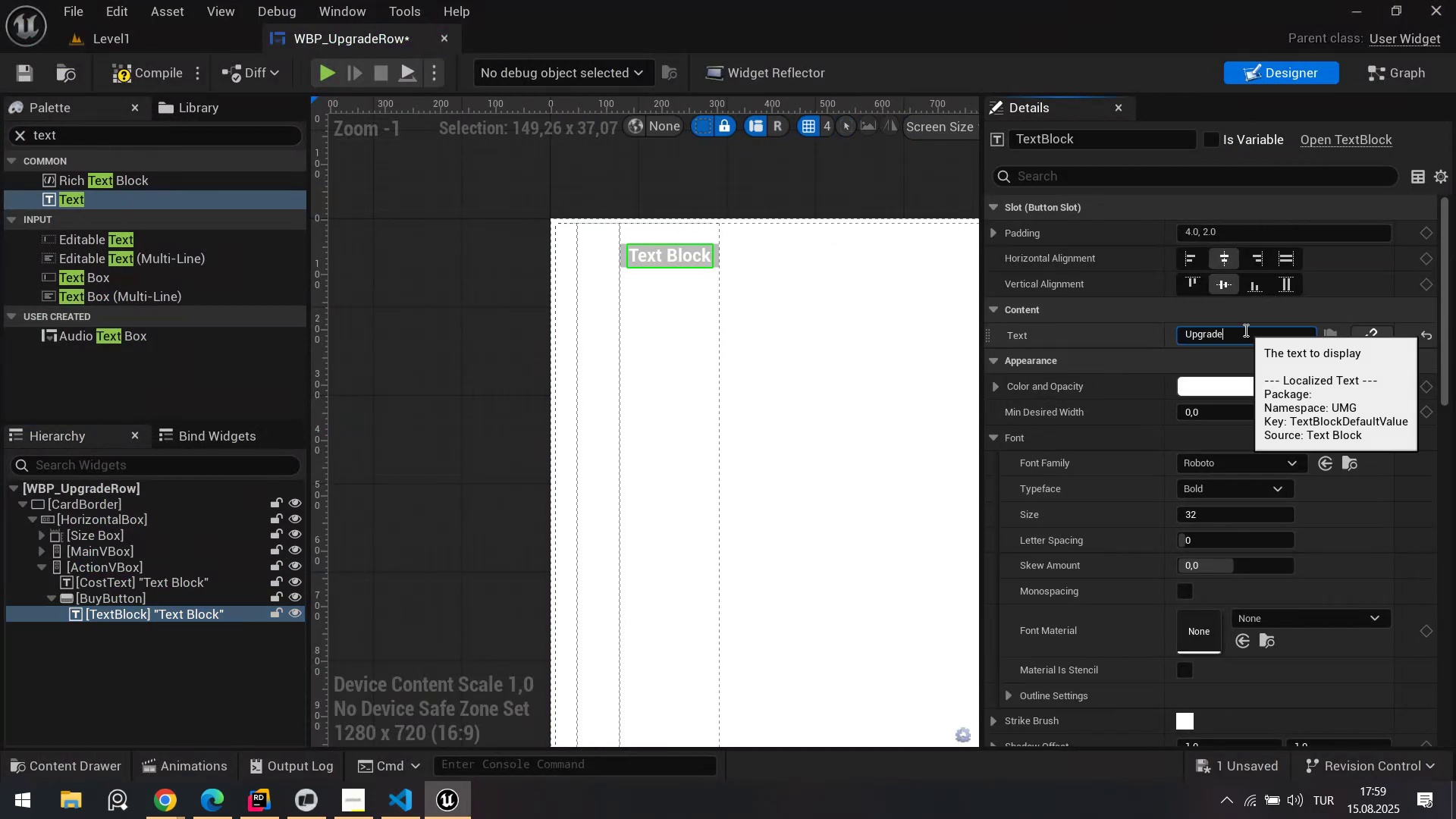 
key(Alt+AltLeft)
 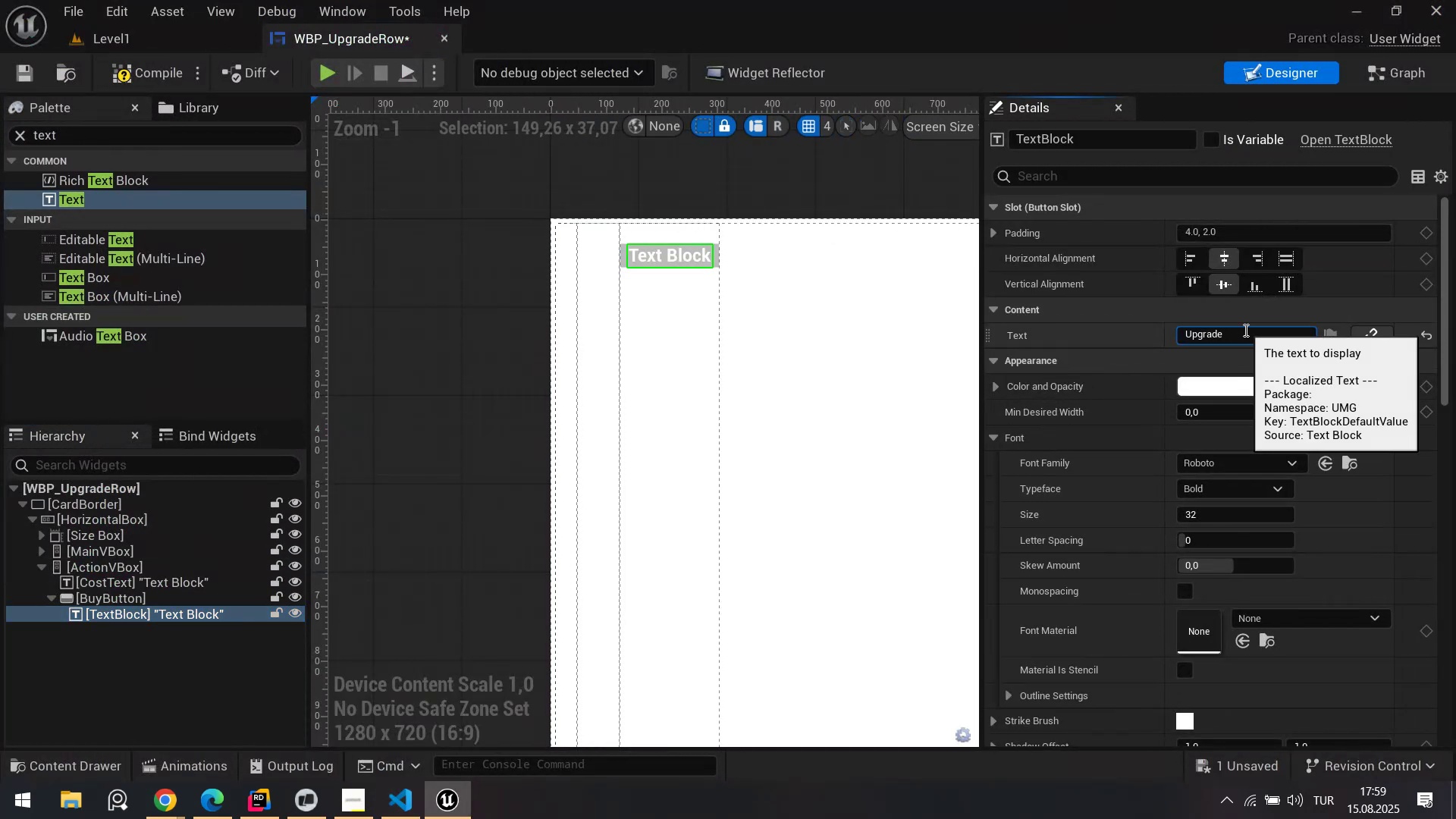 
key(Alt+Tab)
 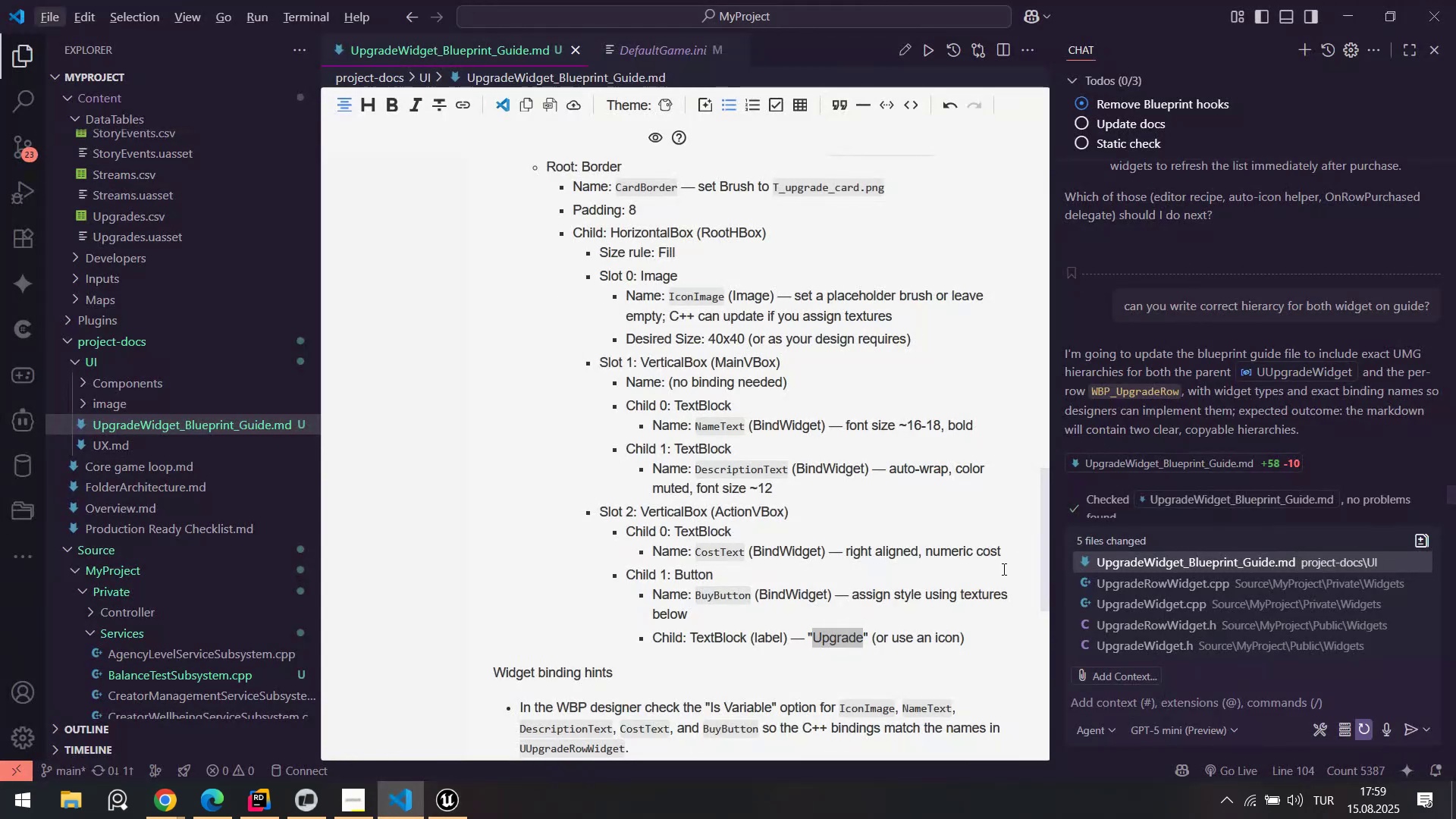 
key(Alt+AltLeft)
 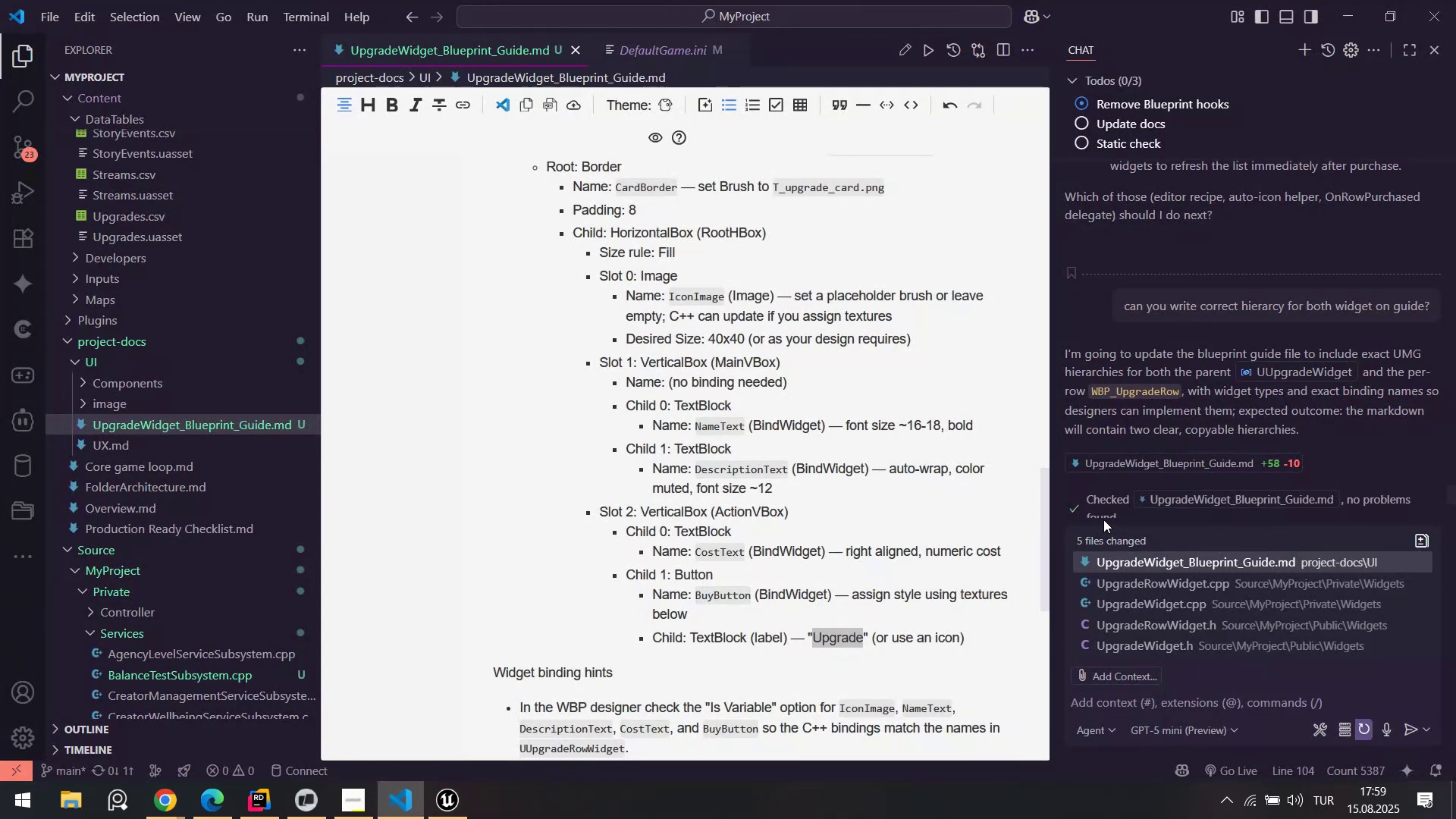 
key(Alt+Tab)
 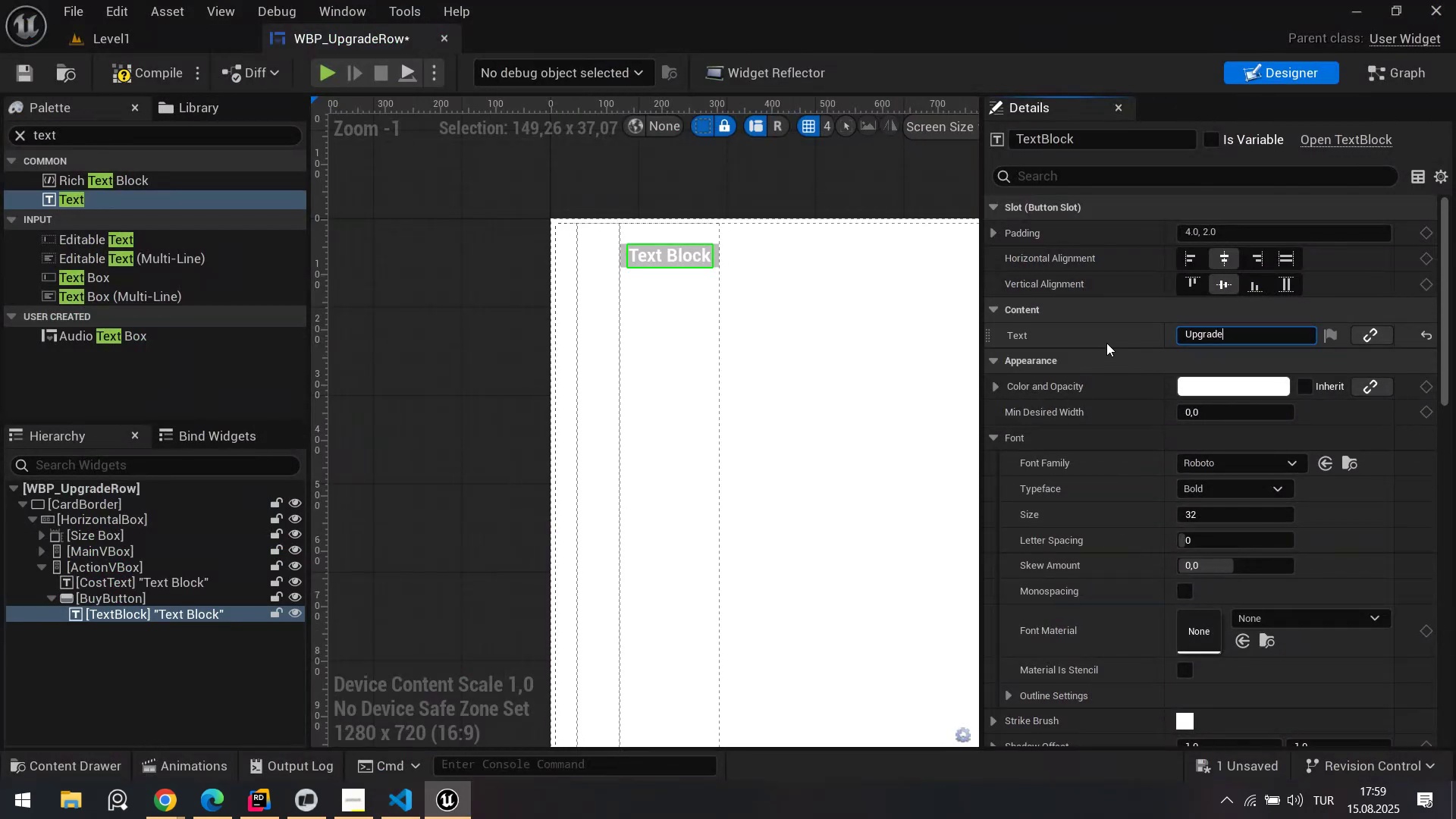 
left_click([1103, 340])
 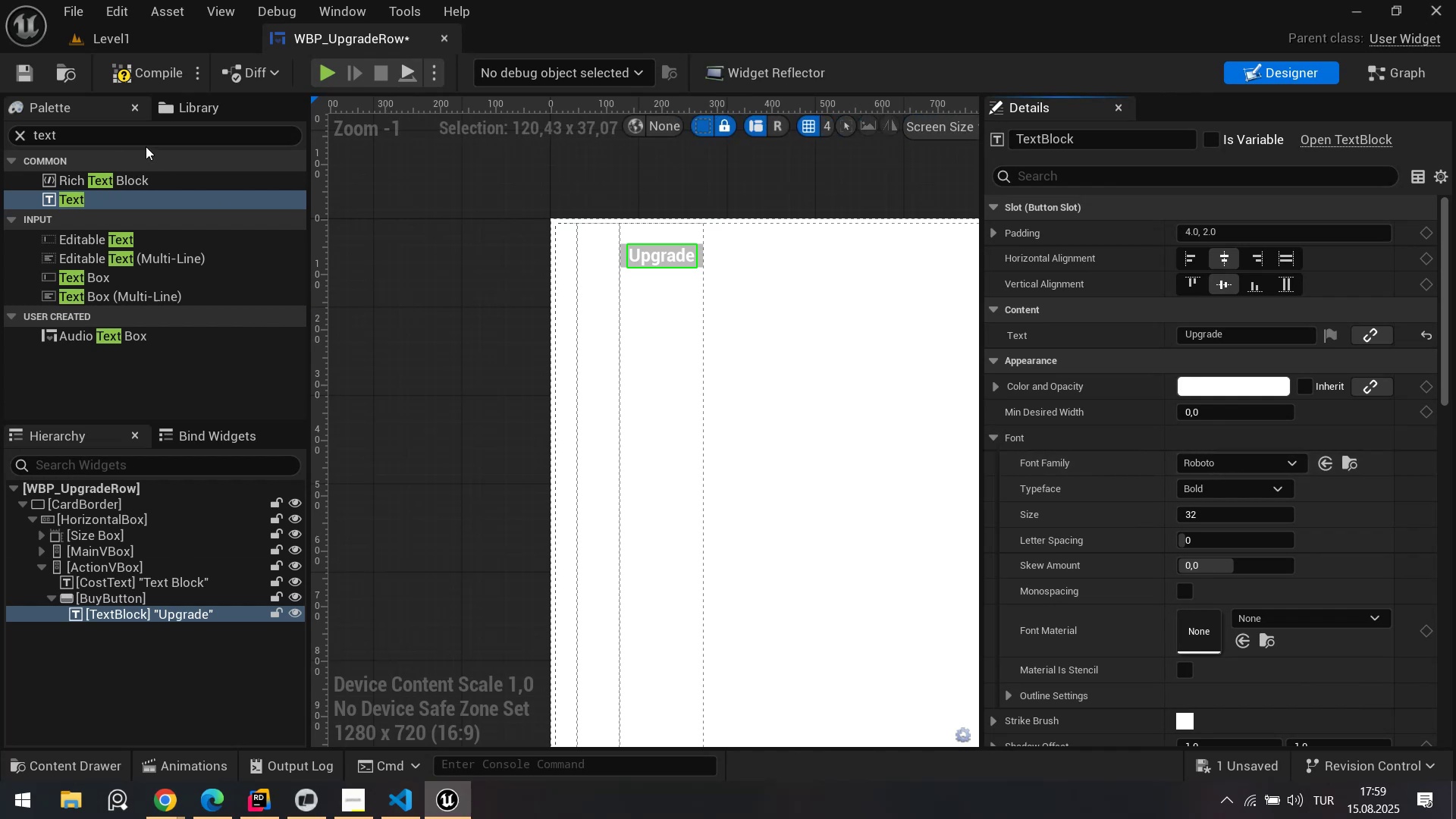 
left_click([118, 72])
 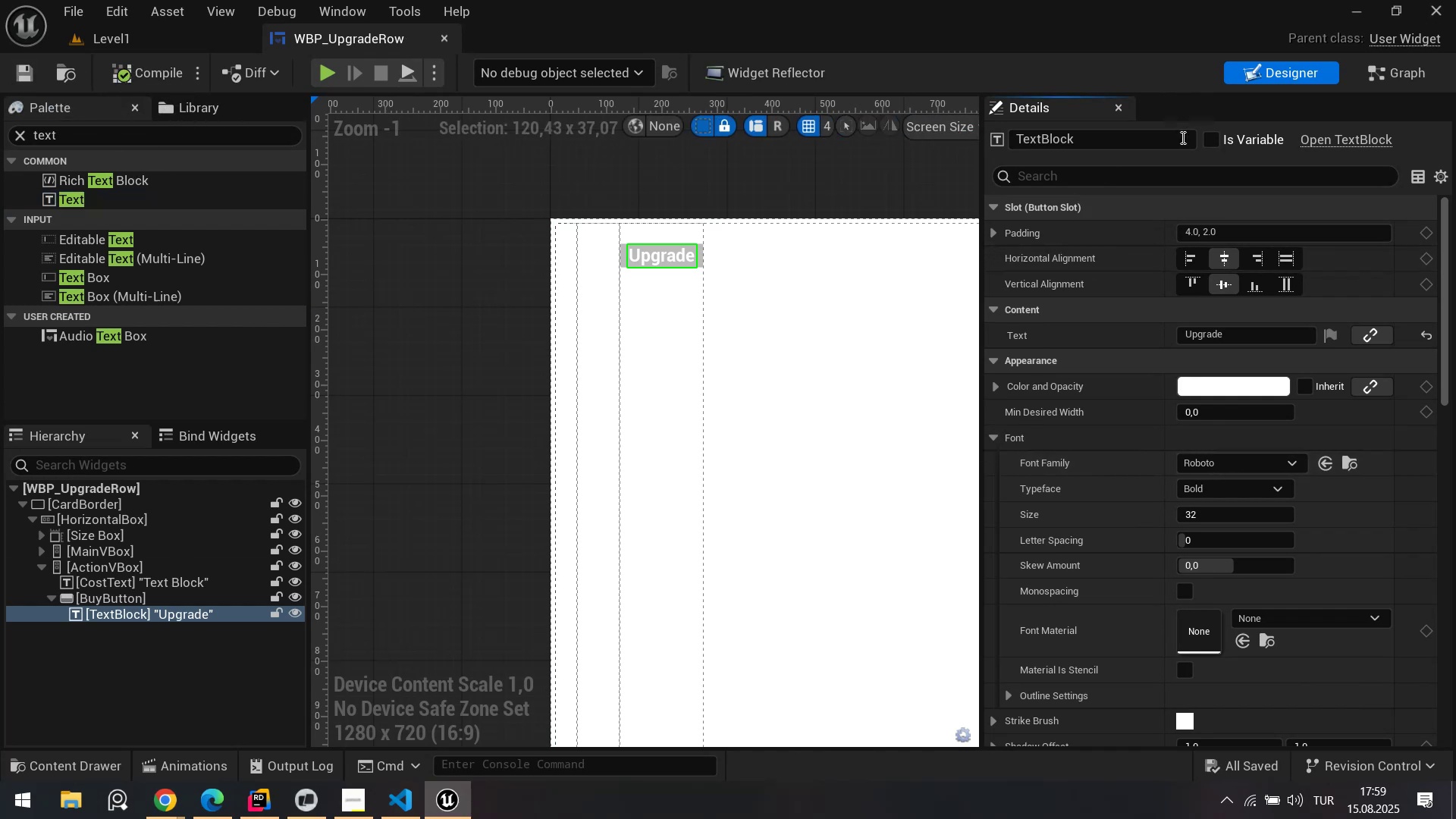 
left_click([1369, 76])
 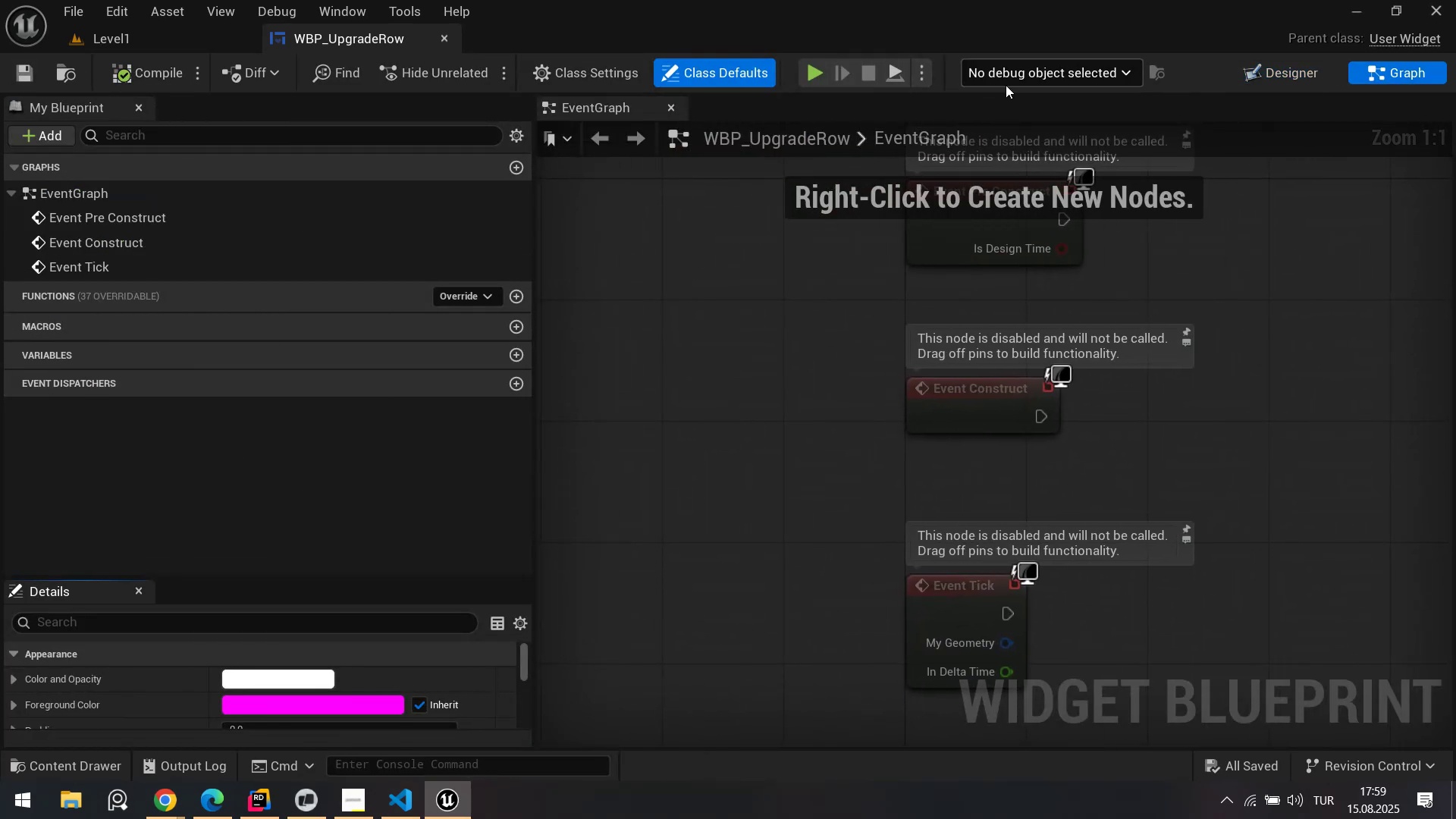 
left_click([563, 82])
 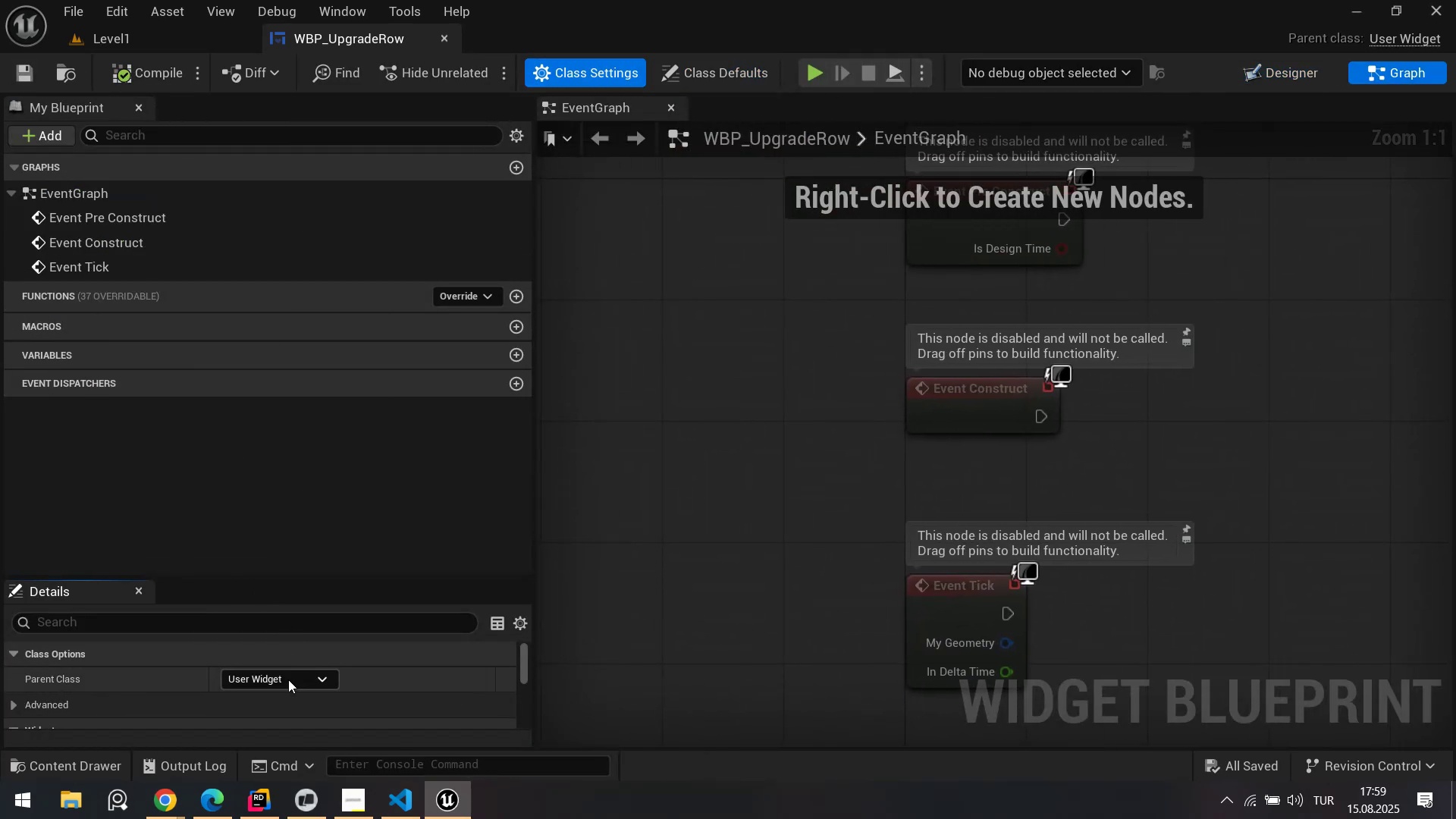 
left_click([287, 679])
 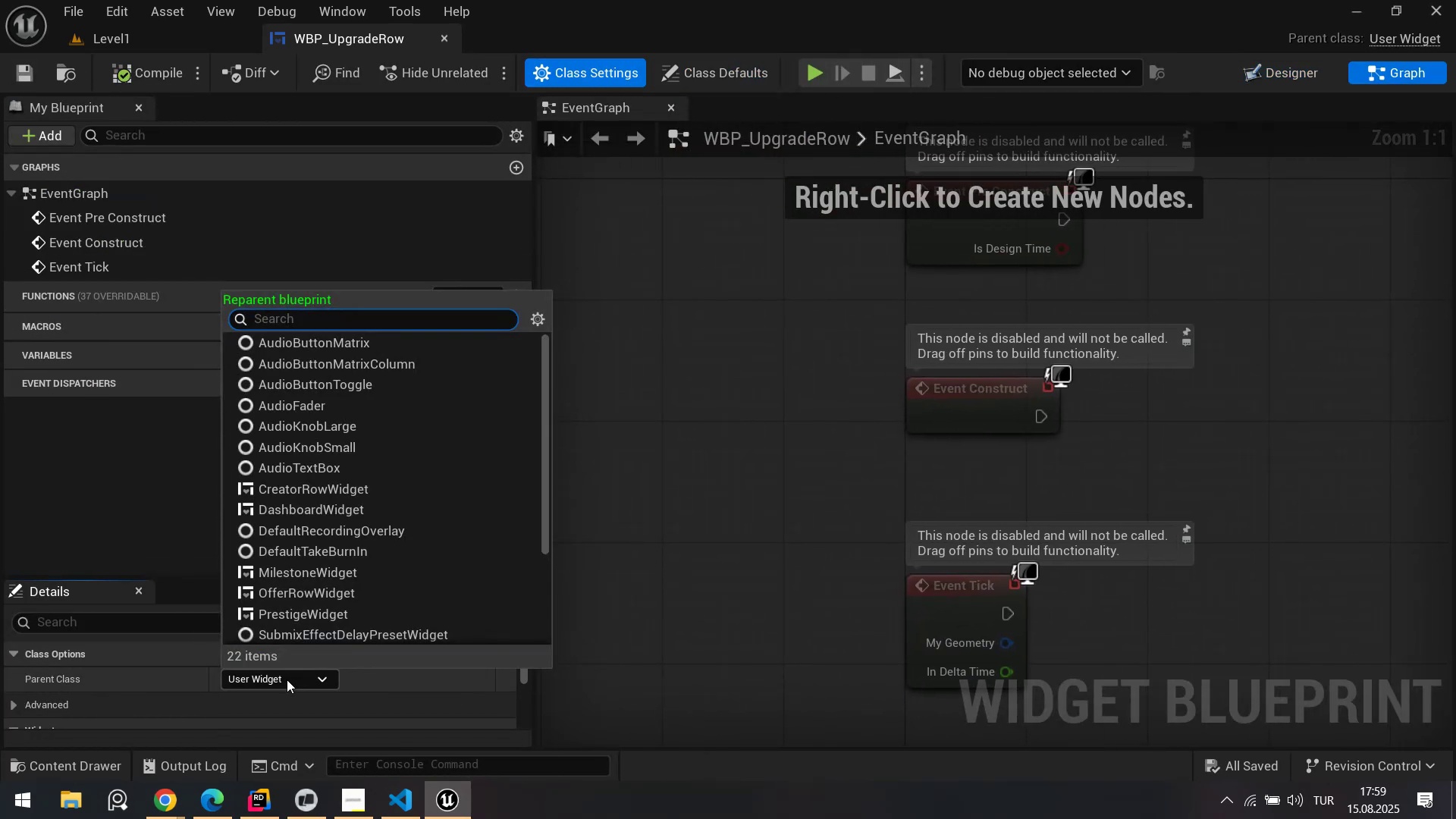 
type(up)
 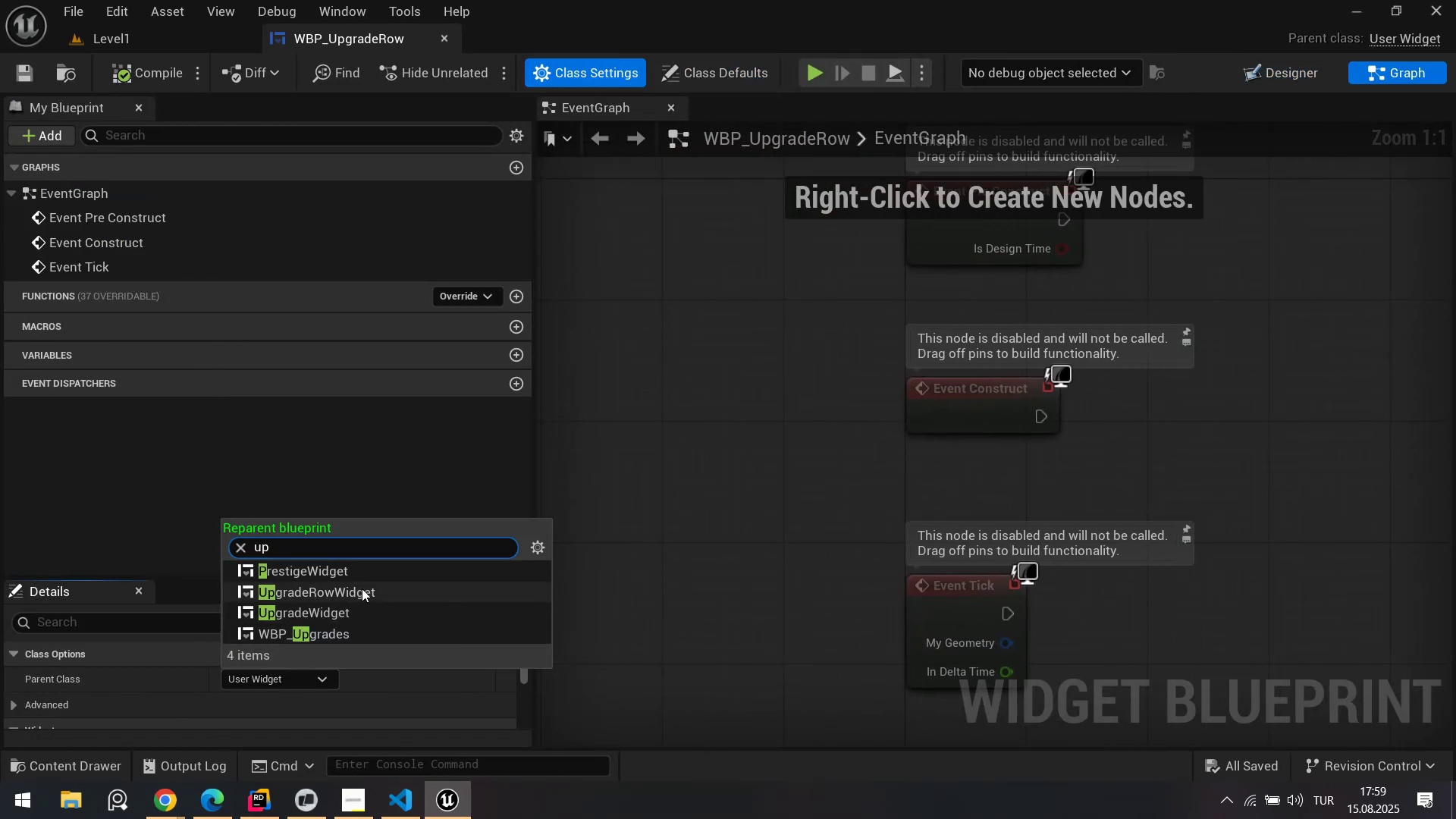 
left_click([364, 597])
 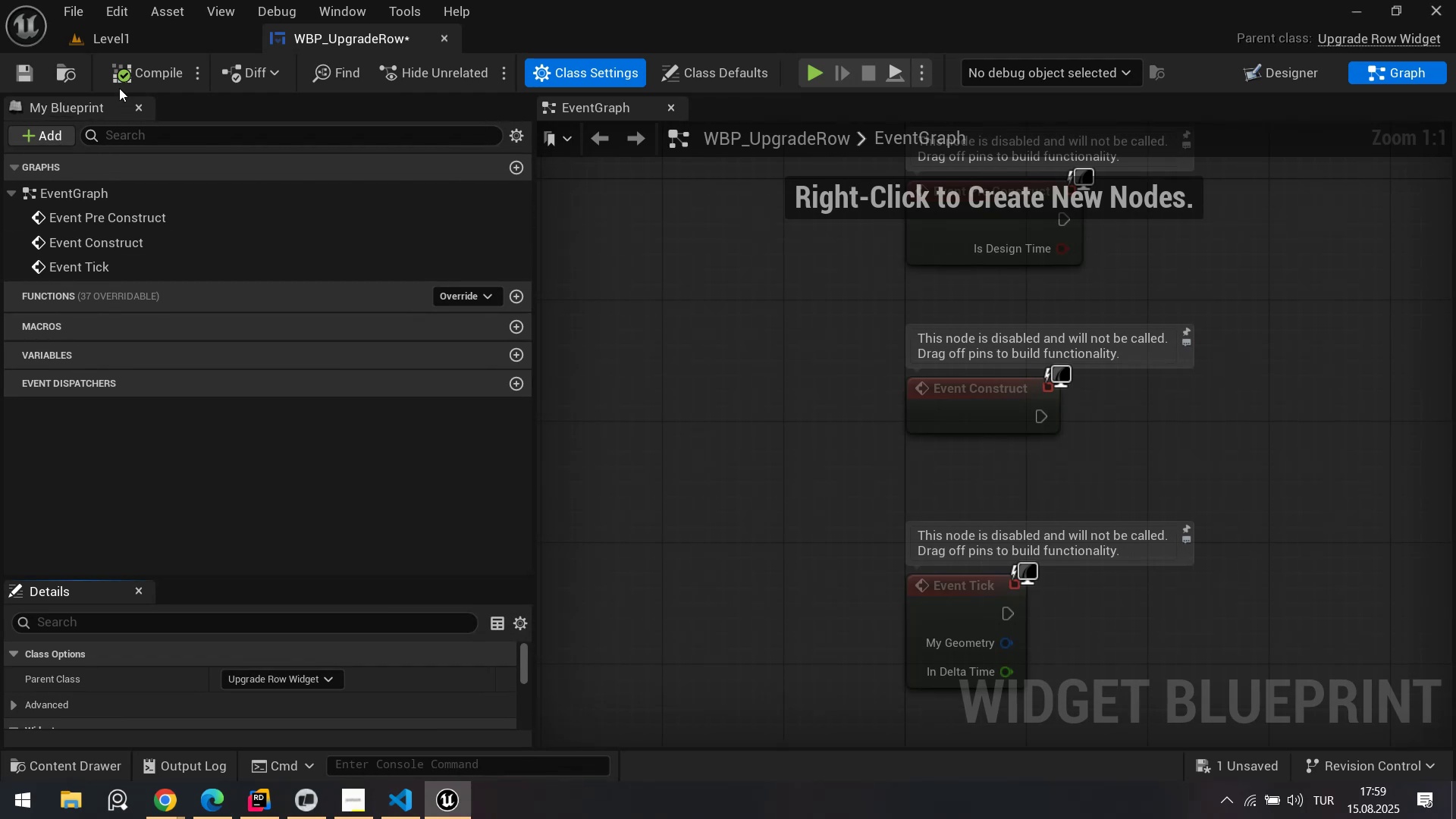 
left_click([140, 78])
 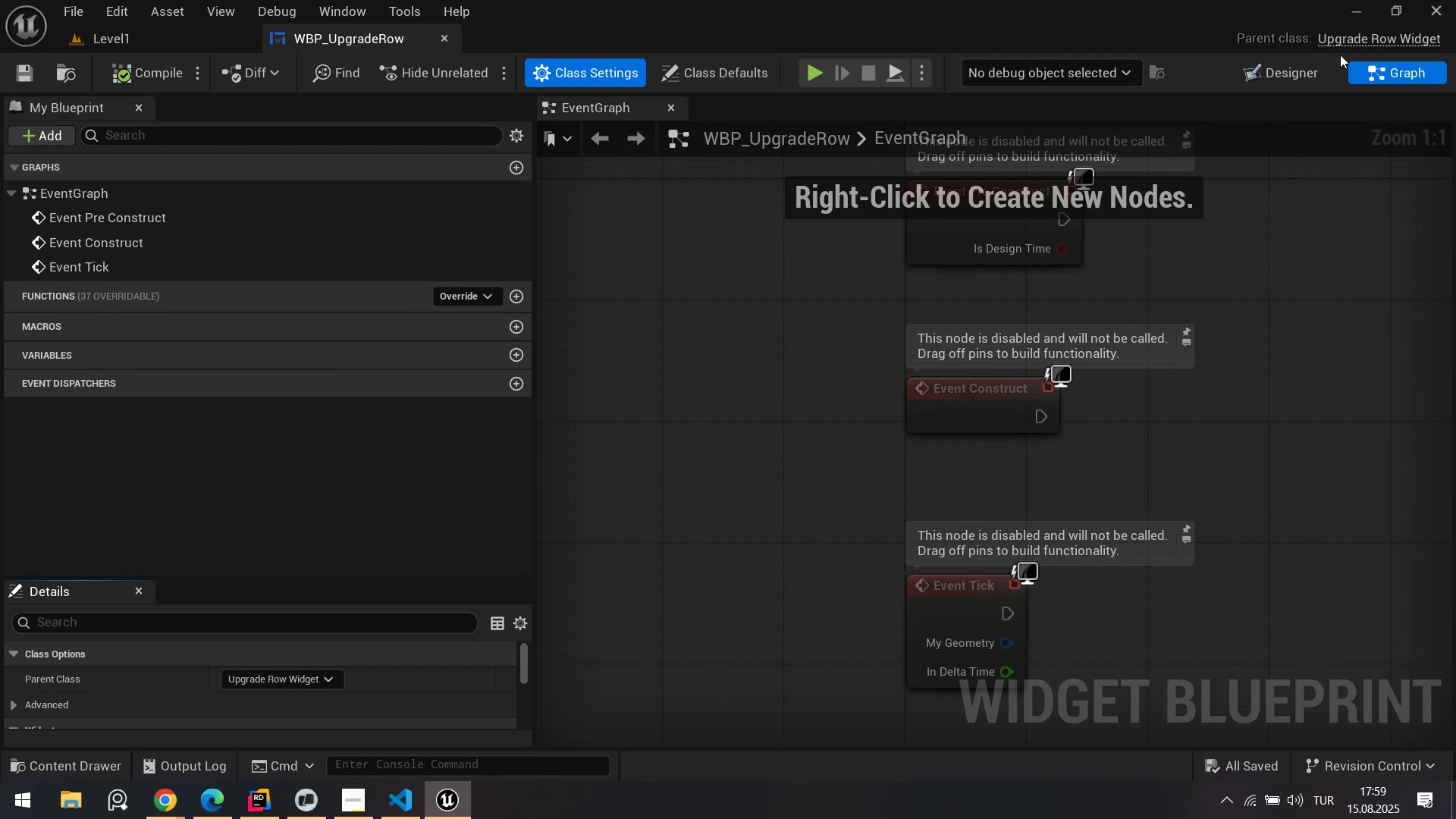 
left_click([1280, 77])
 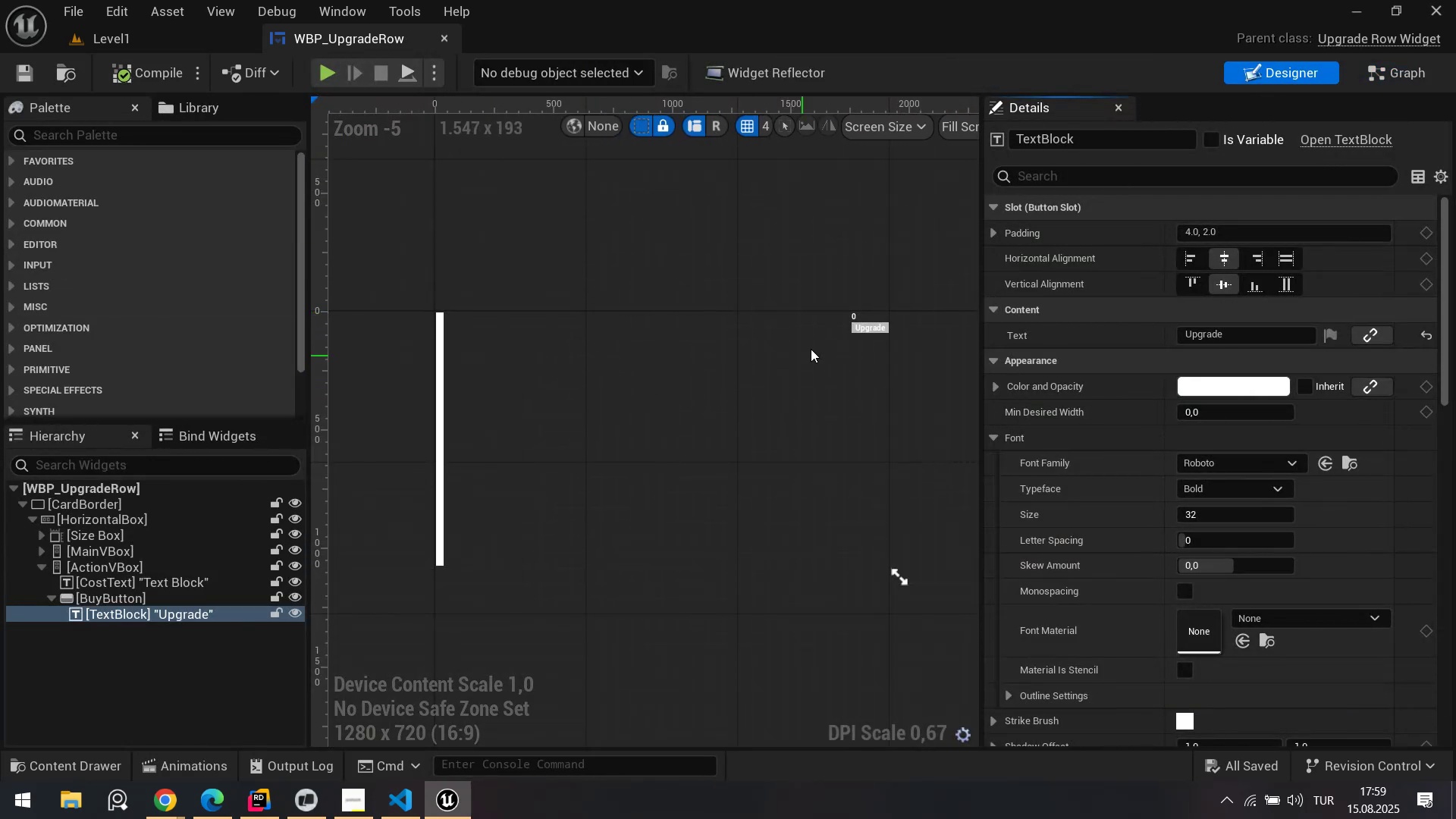 
scroll: coordinate [863, 320], scroll_direction: up, amount: 2.0
 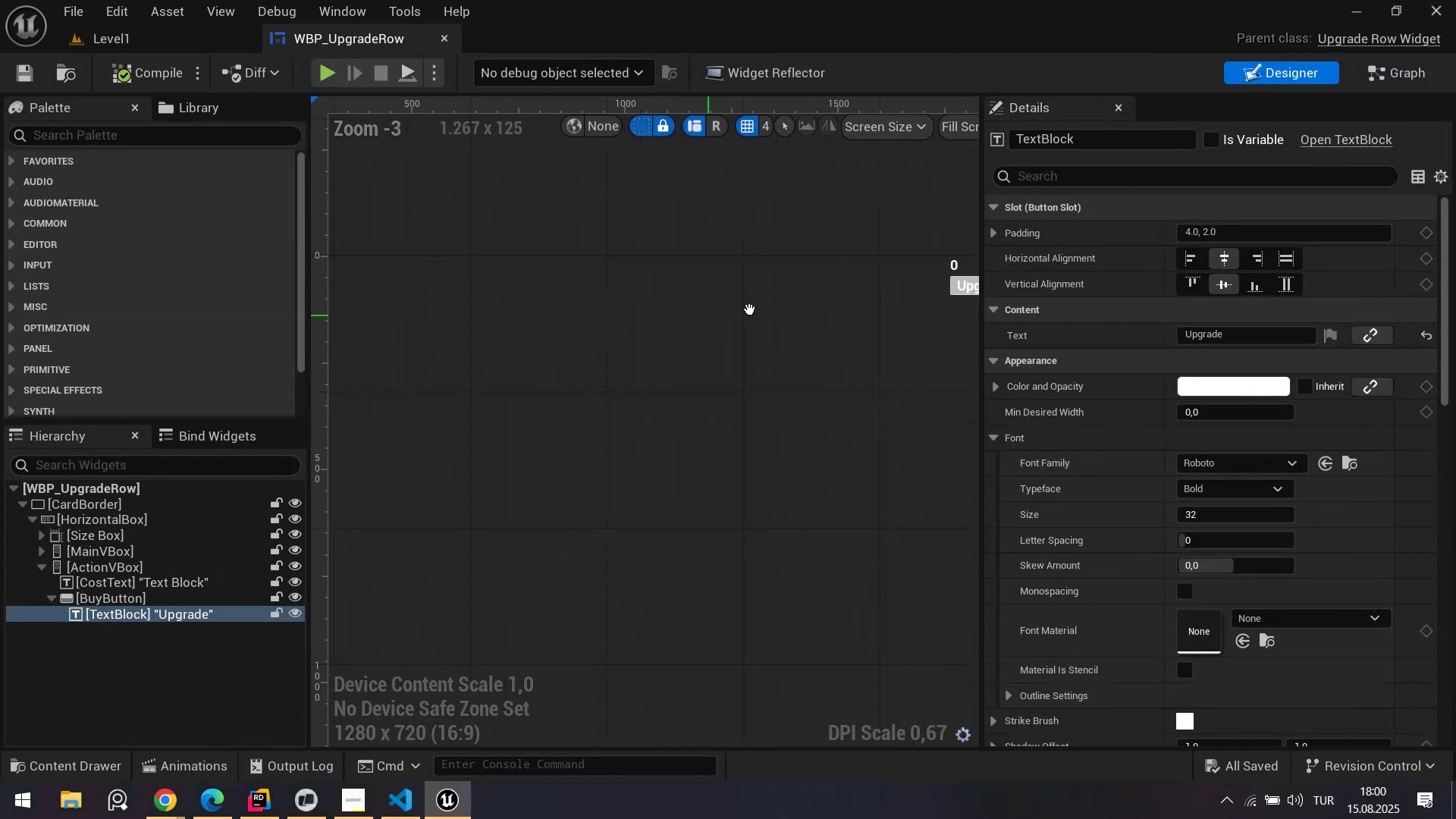 
scroll: coordinate [622, 378], scroll_direction: down, amount: 4.0
 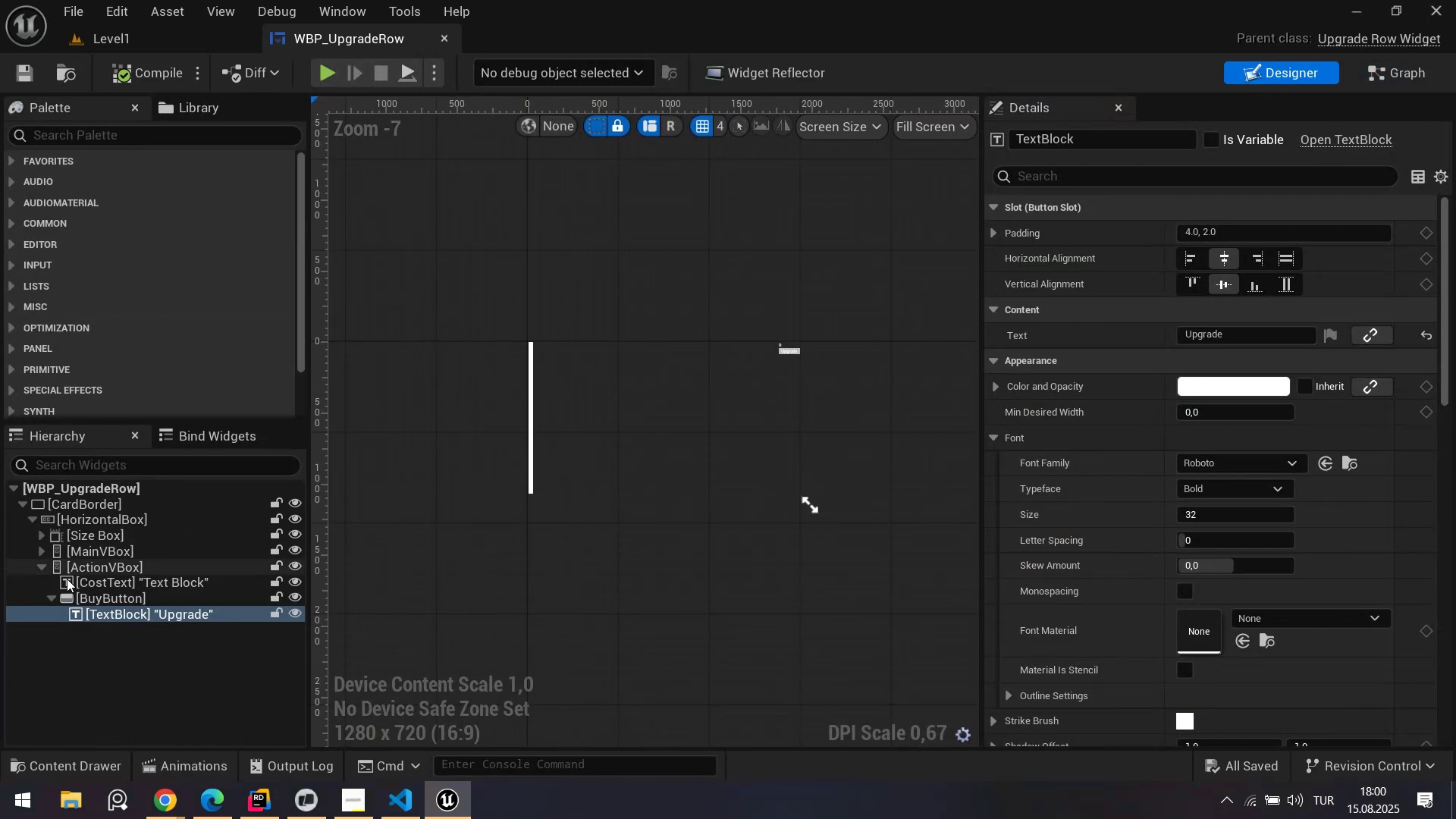 
key(Alt+AltLeft)
 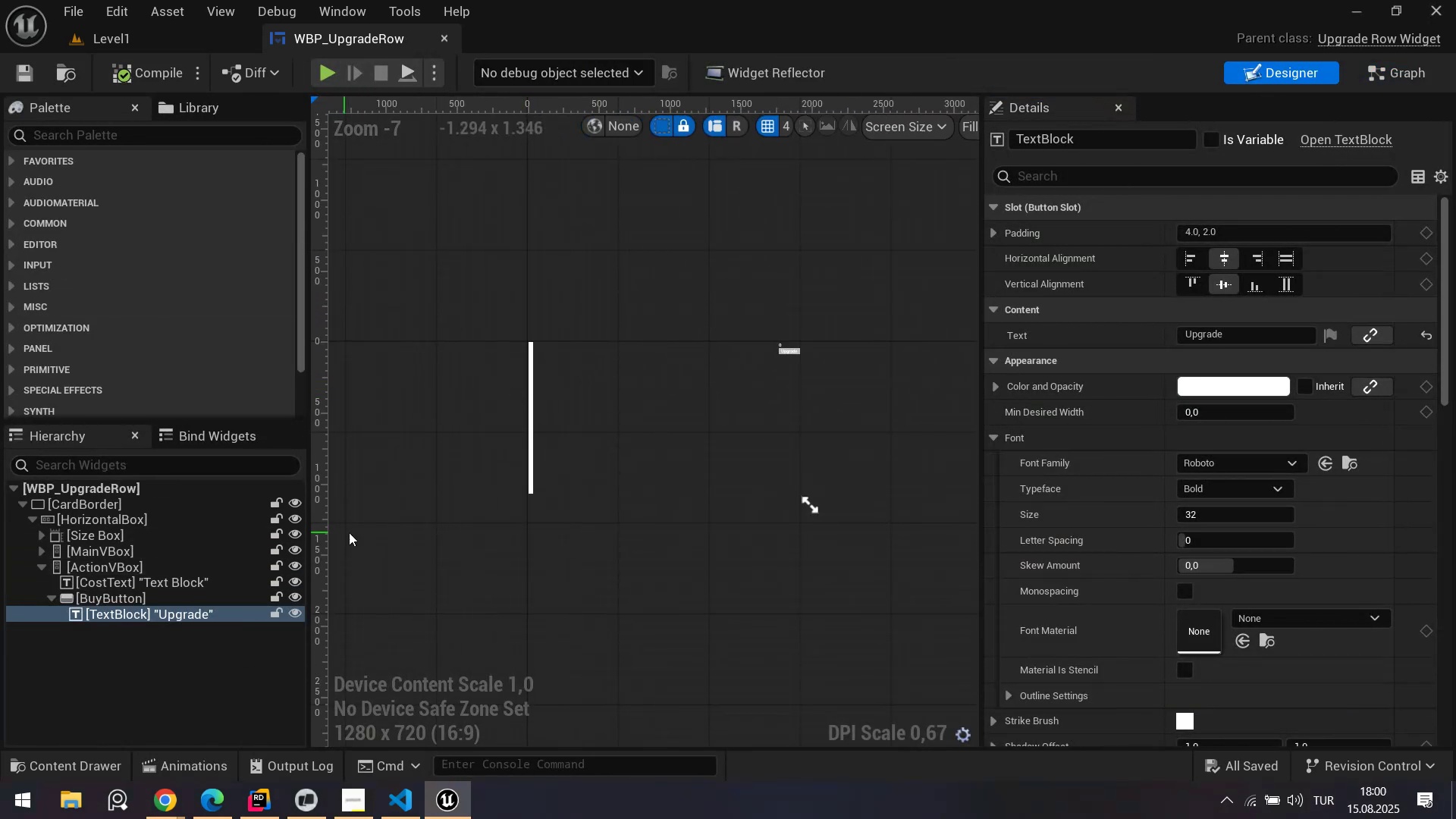 
key(Alt+Tab)
 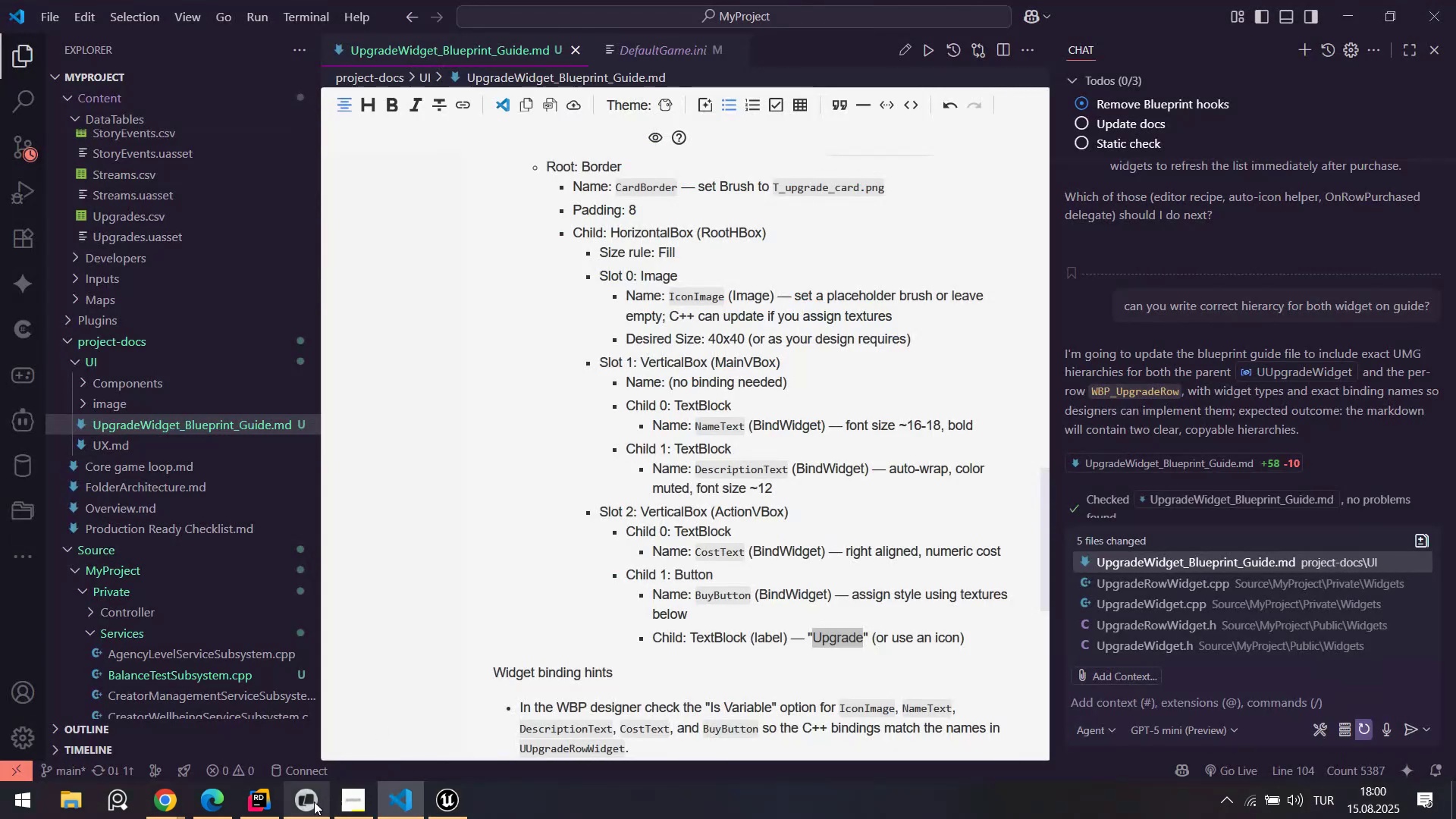 
left_click([308, 807])
 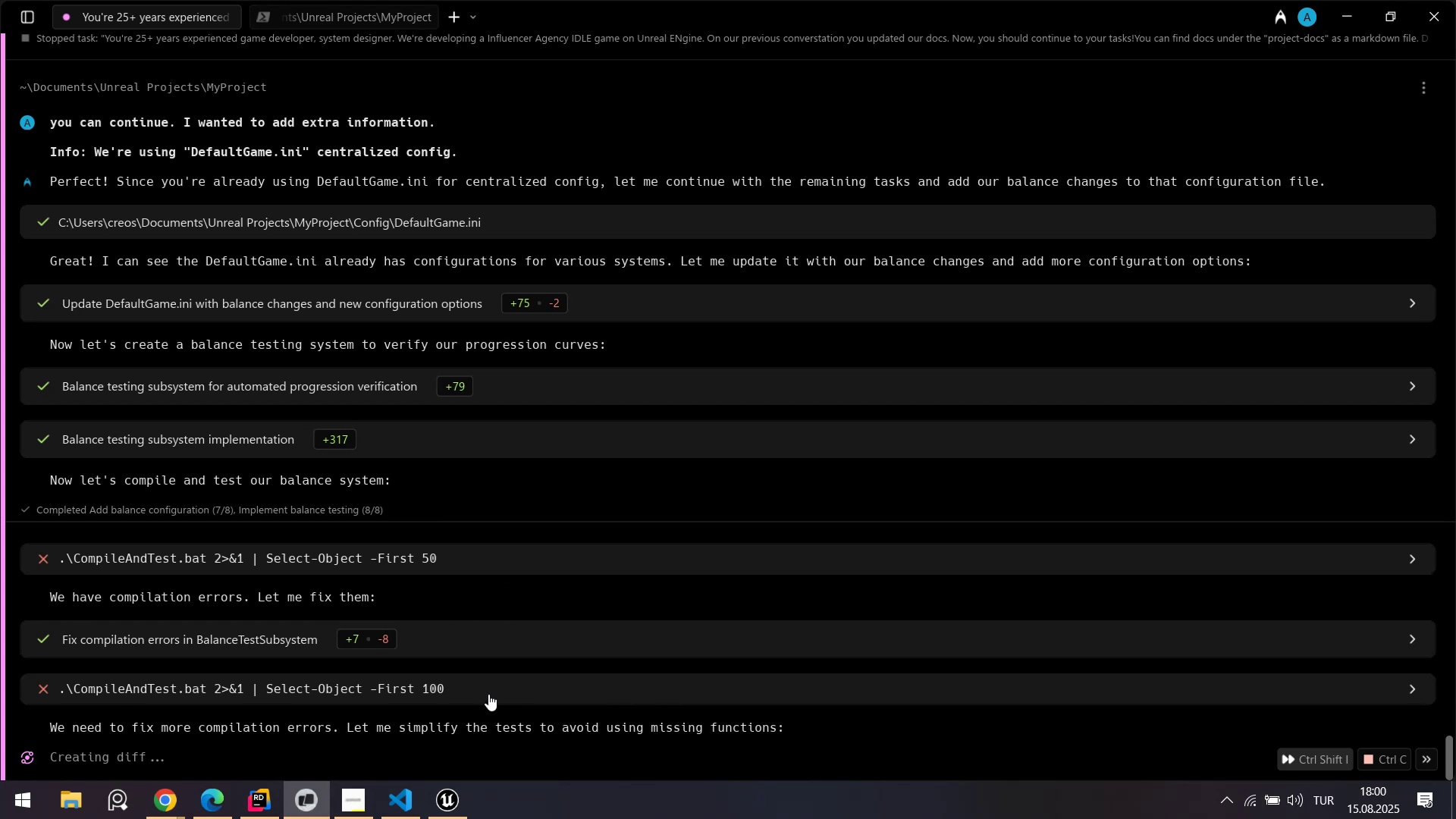 
wait(8.99)
 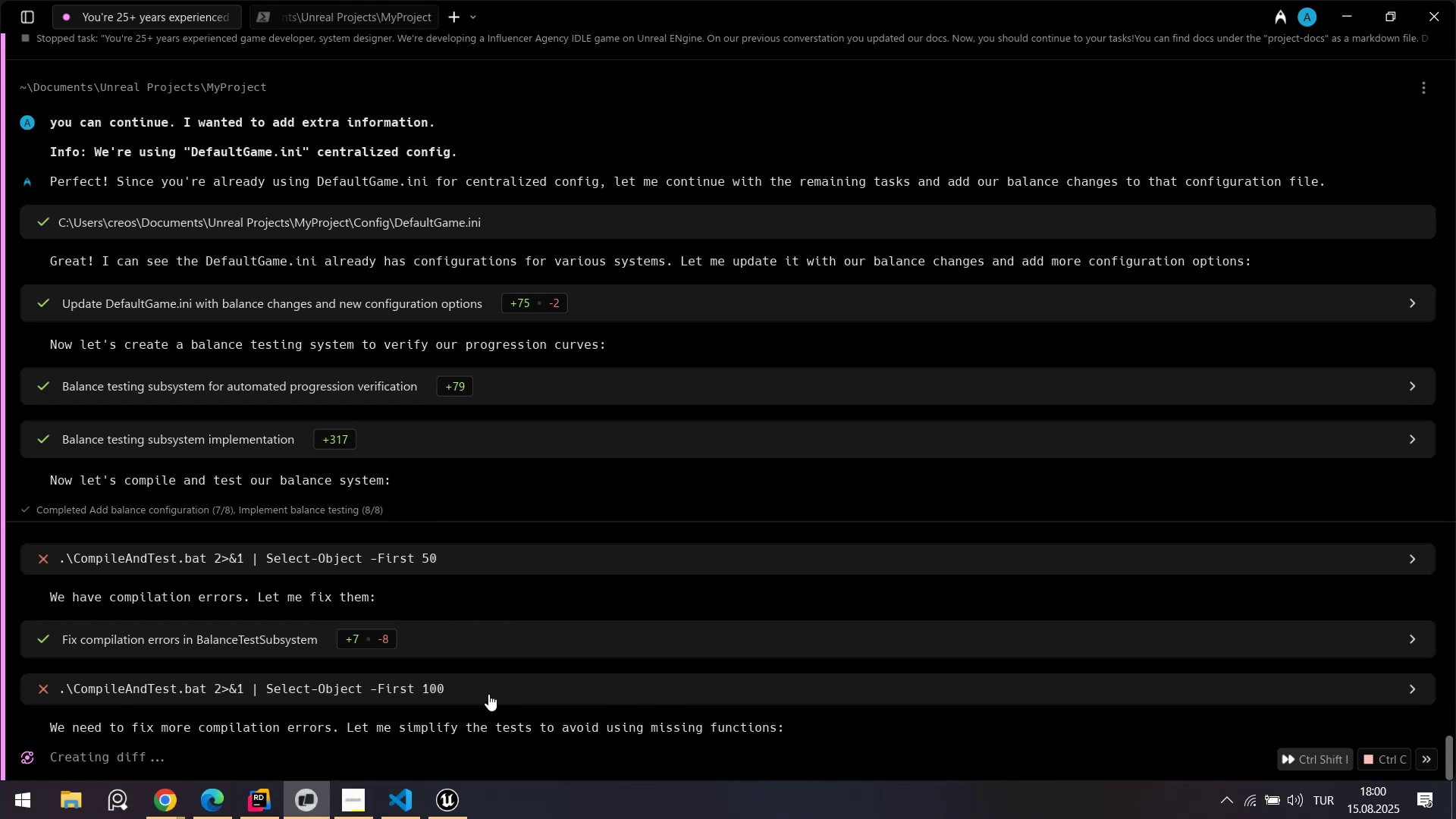 
left_click([456, 803])
 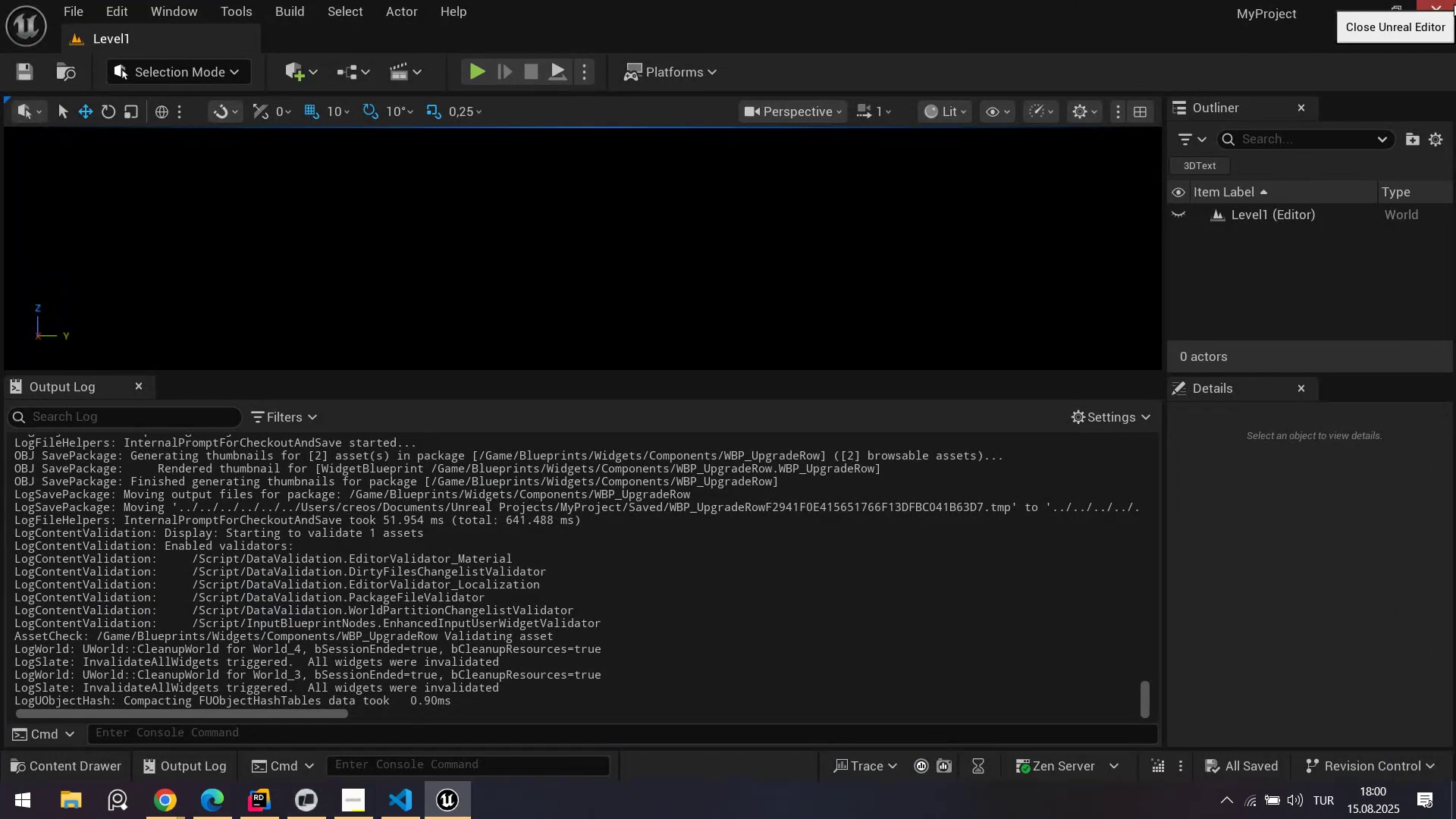 
left_click([1453, 4])
 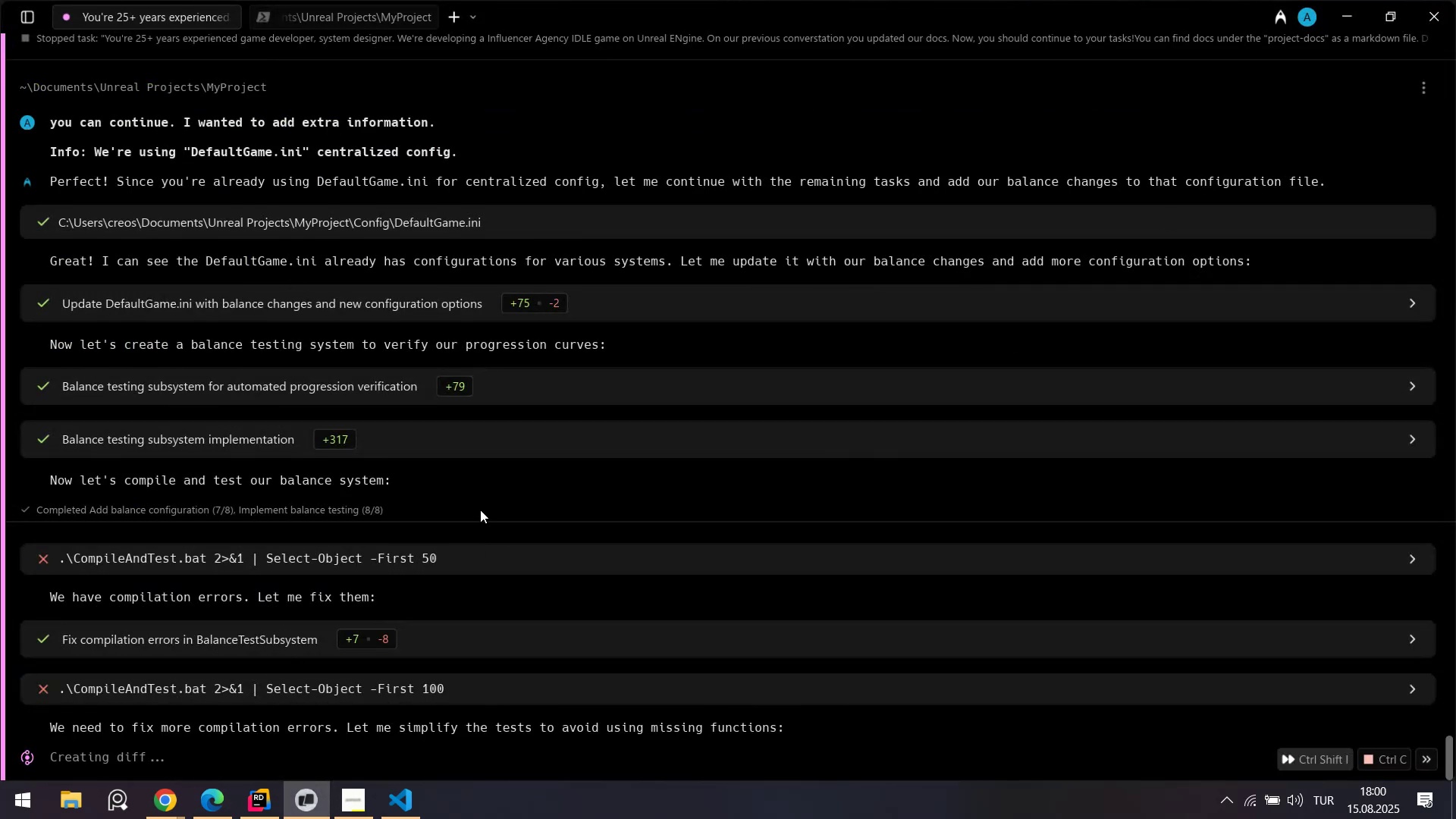 
left_click([467, 500])
 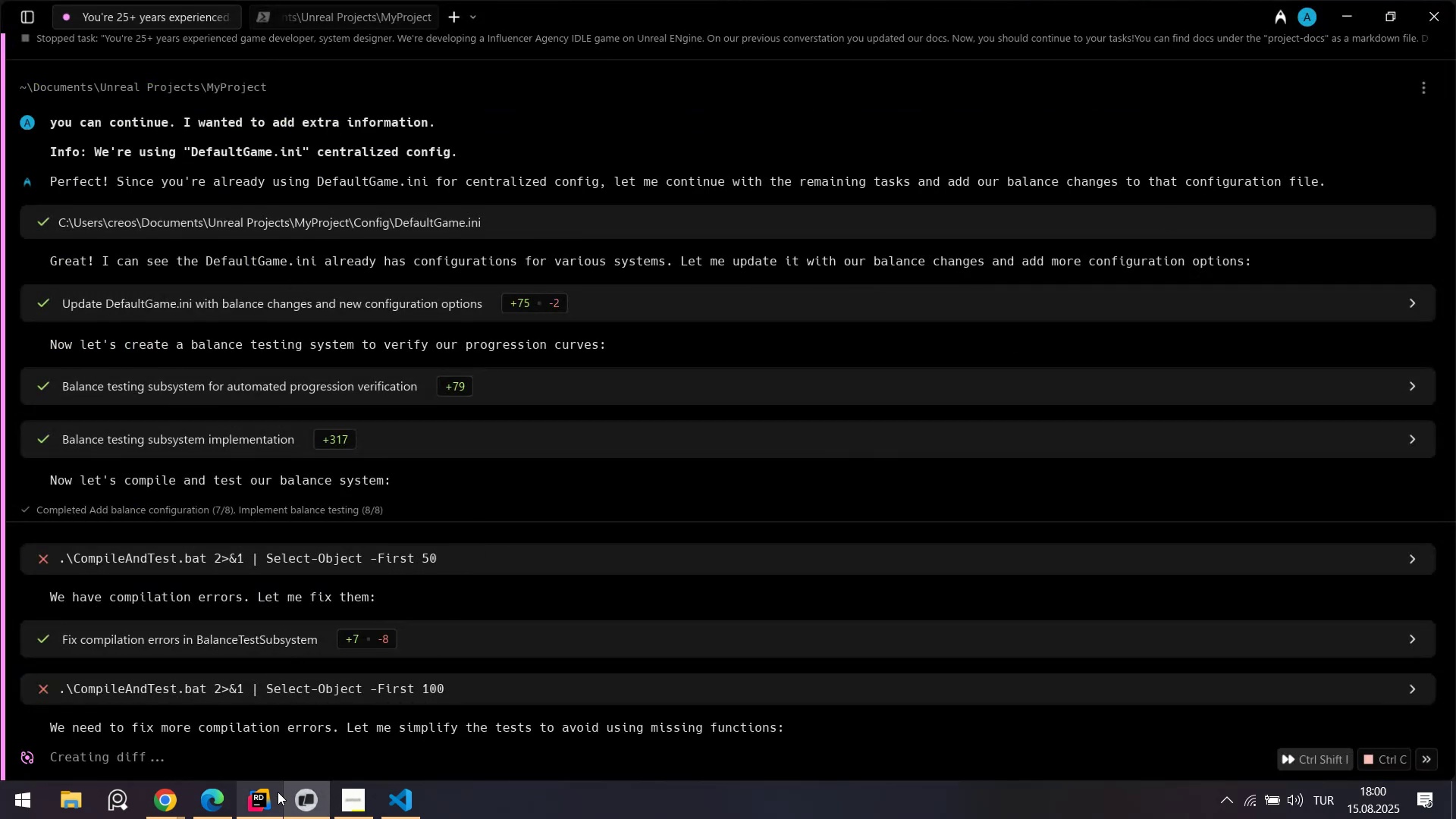 
left_click([401, 798])
 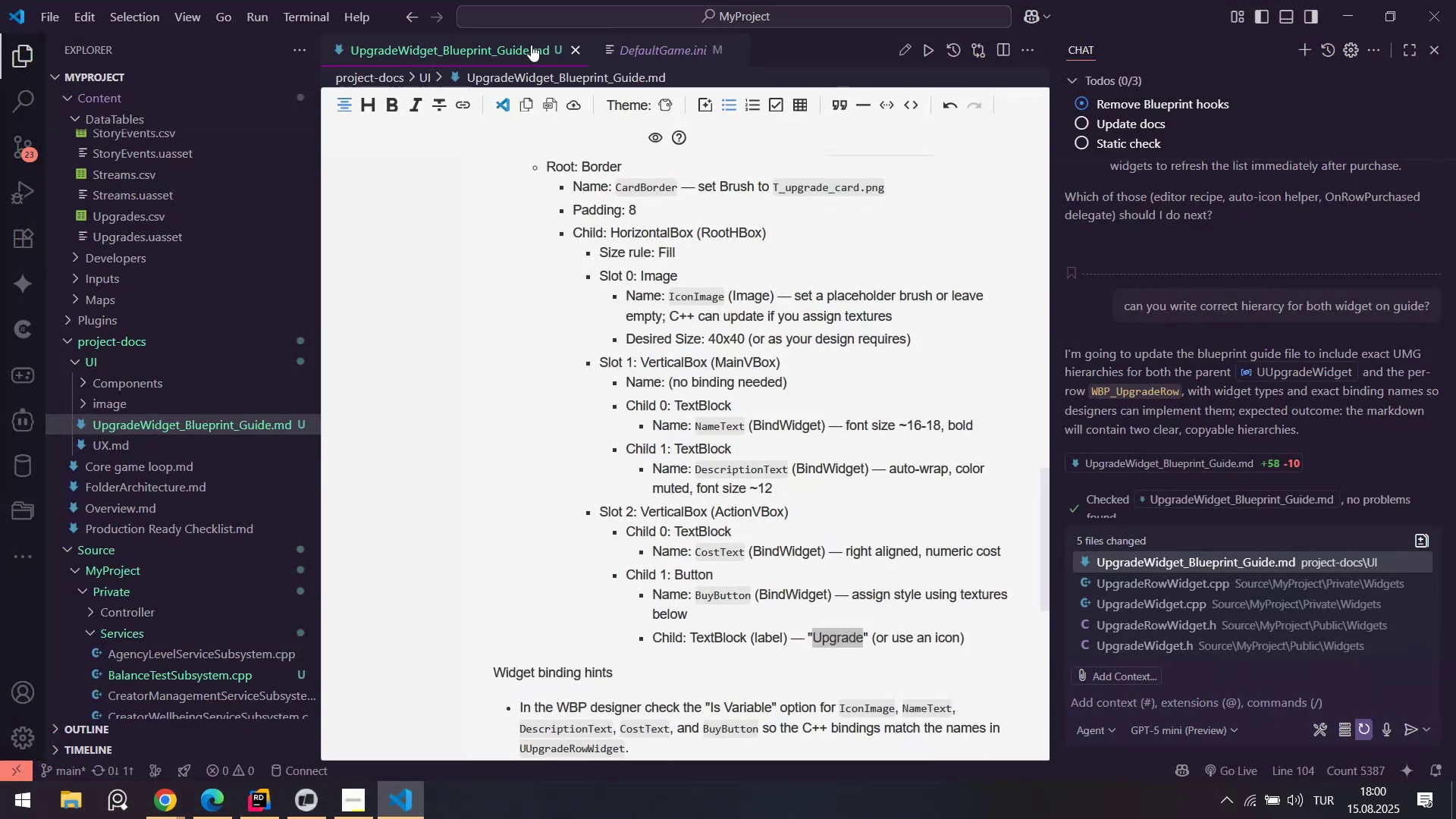 
middle_click([513, 49])
 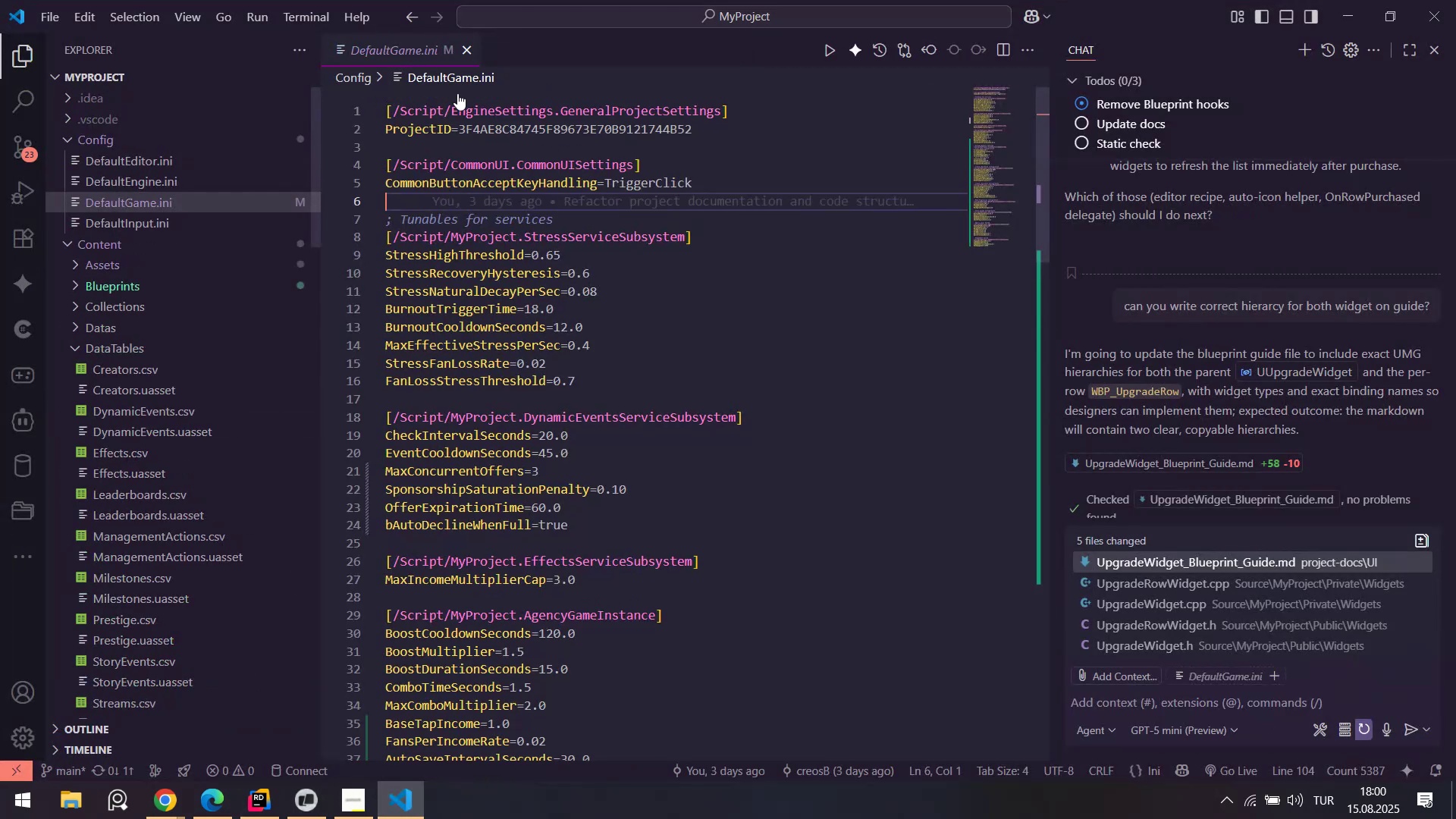 
scroll: coordinate [635, 370], scroll_direction: down, amount: 27.0
 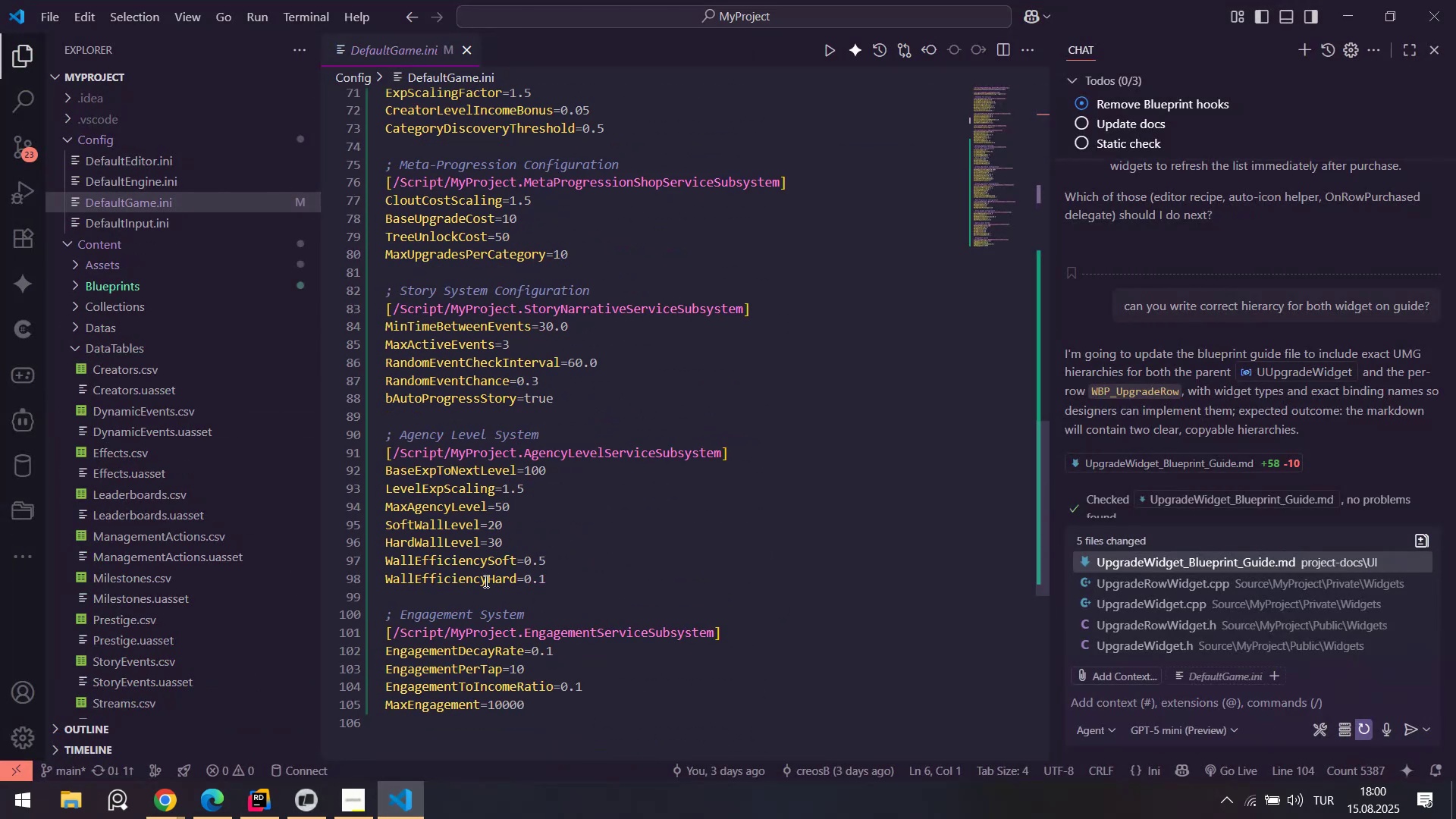 
scroll: coordinate [561, 445], scroll_direction: up, amount: 29.0
 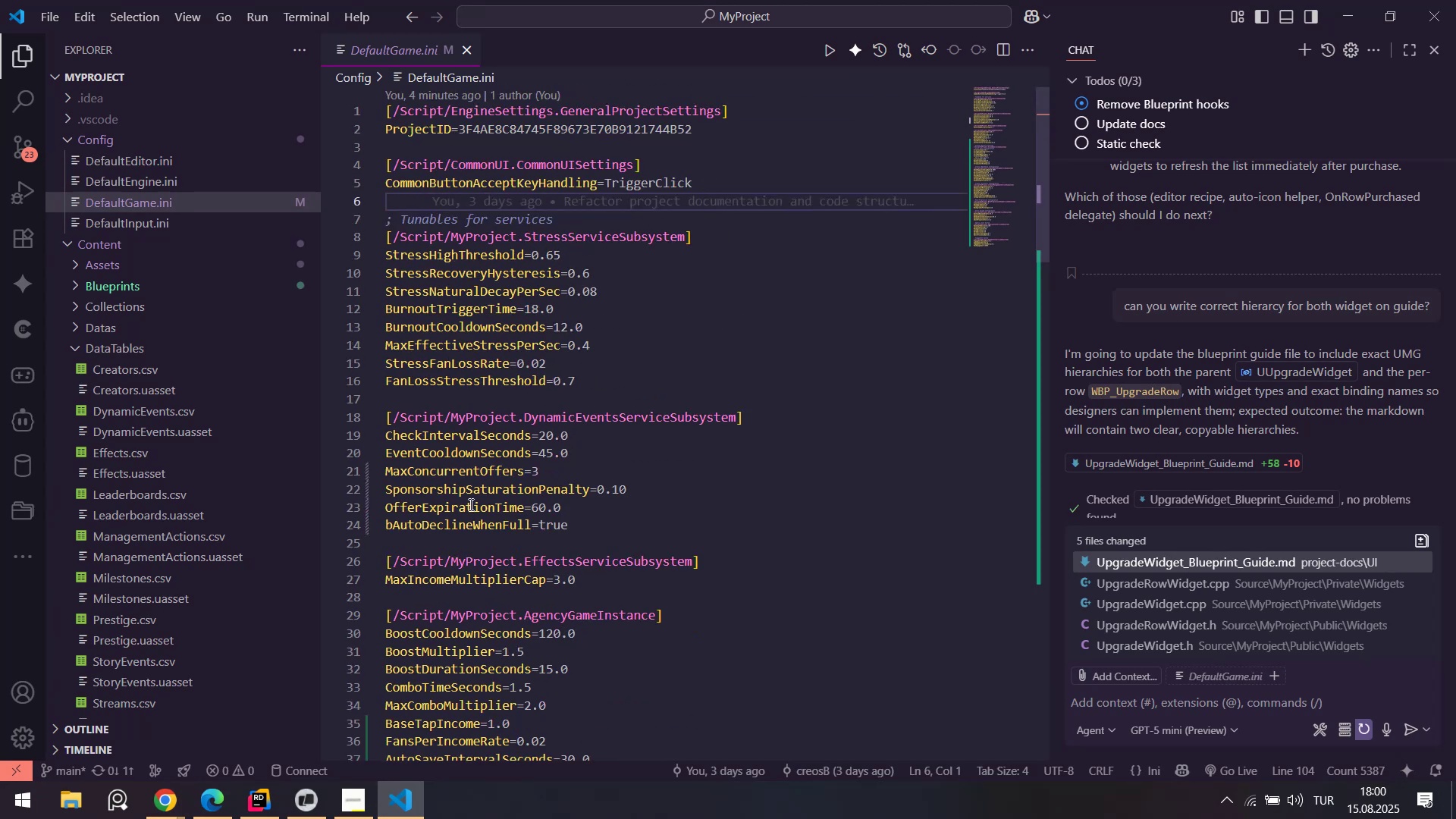 
left_click([312, 808])
 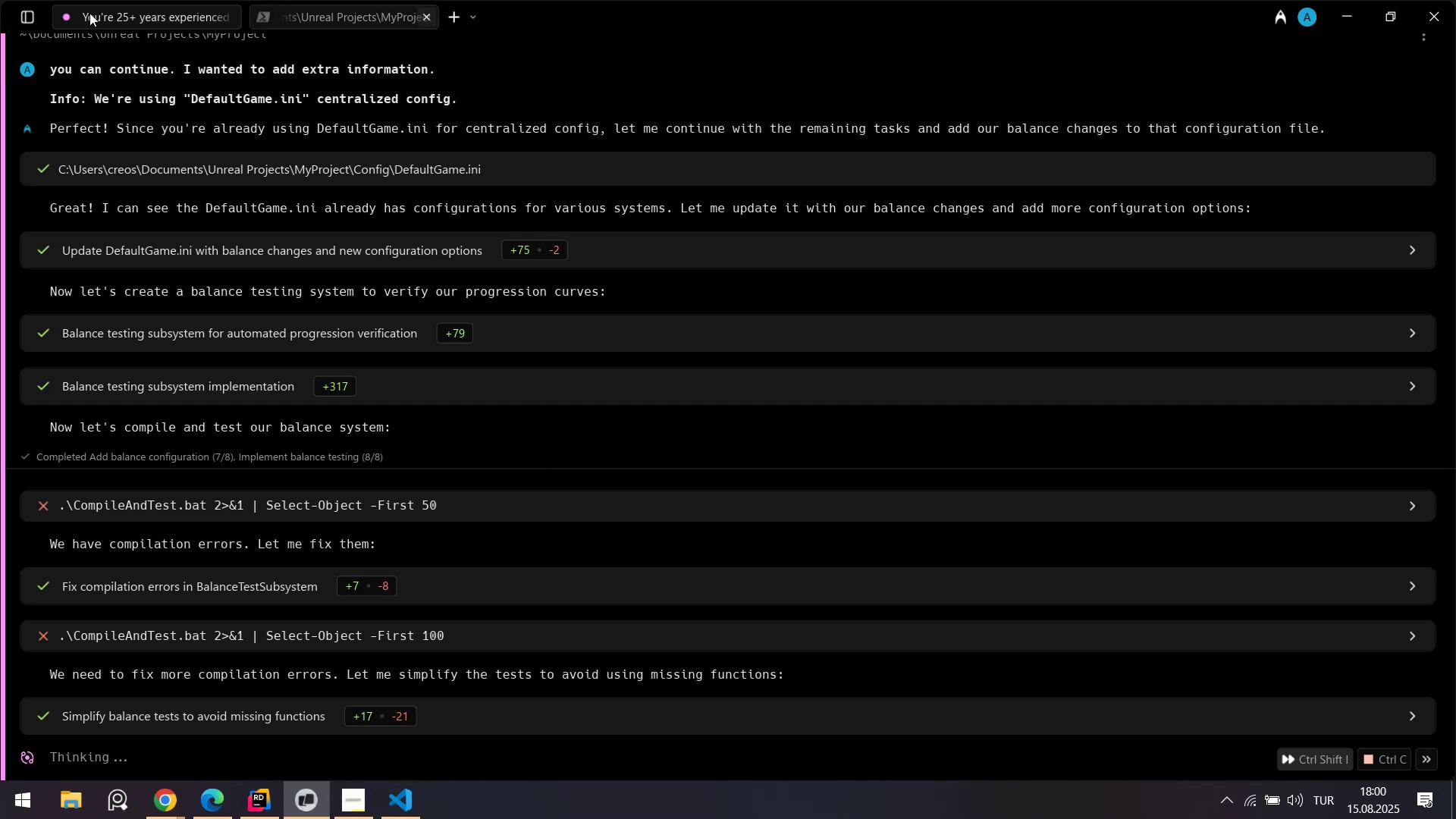 
wait(26.48)
 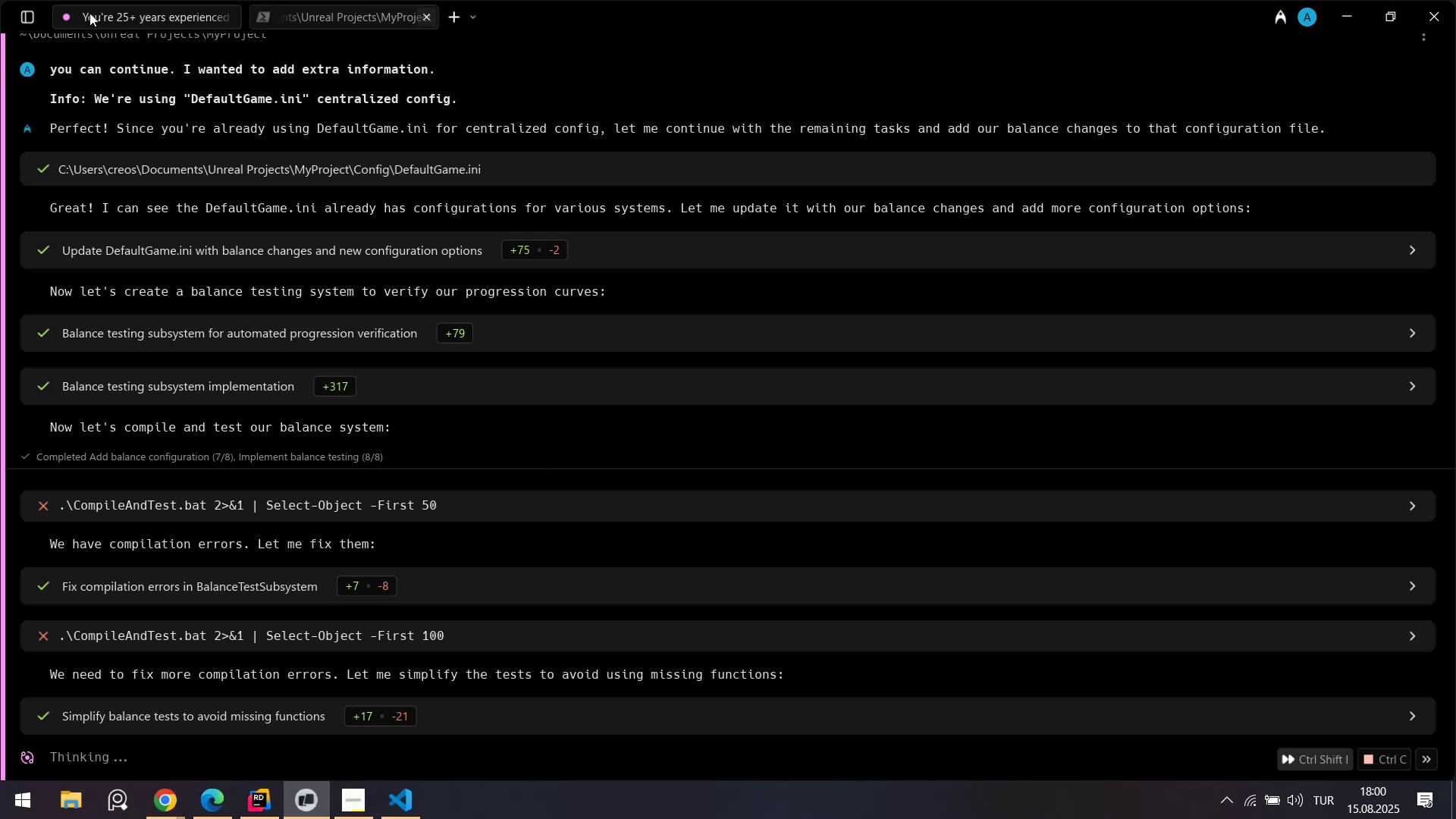 
left_click([450, 692])
 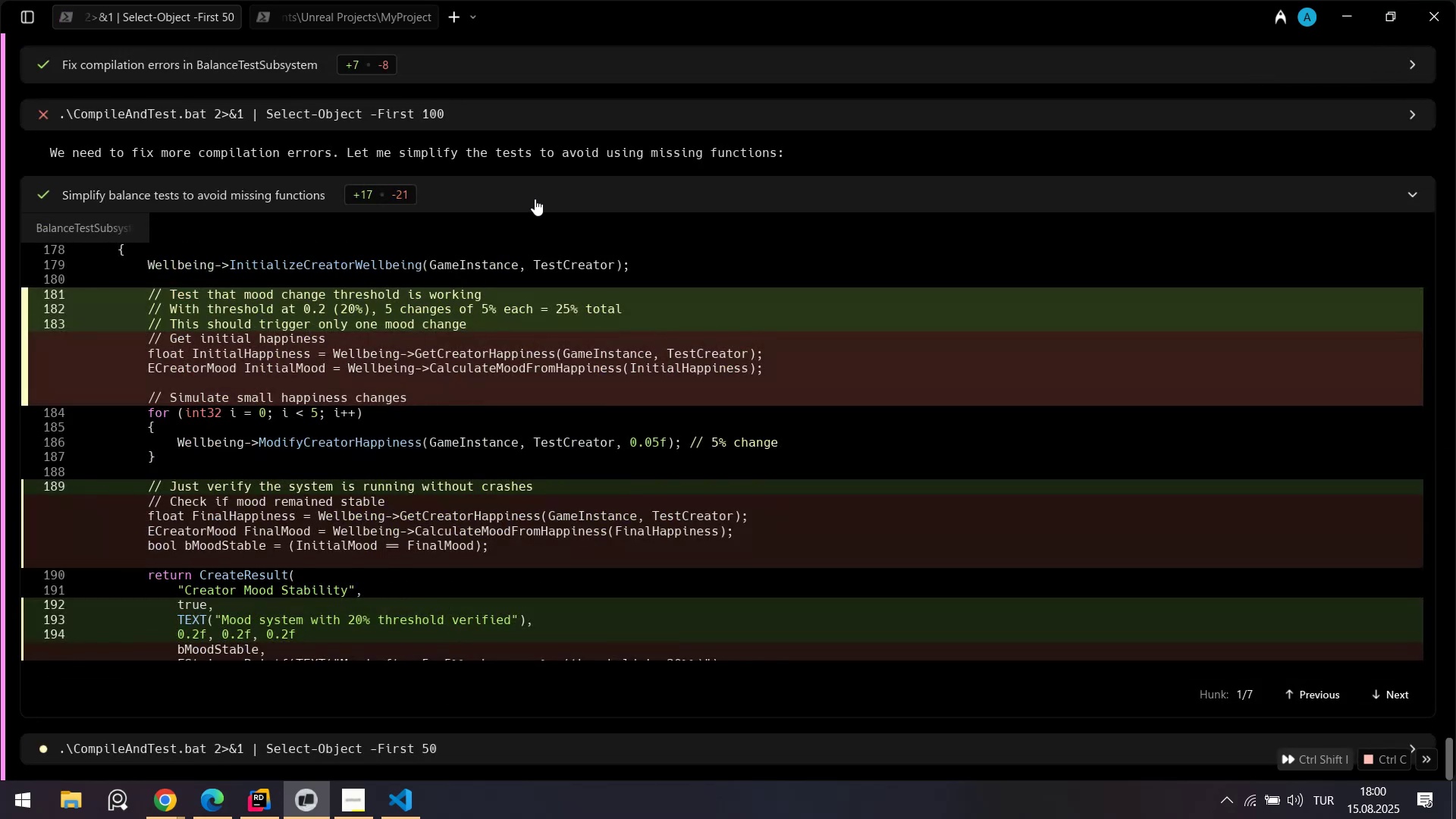 
double_click([518, 164])
 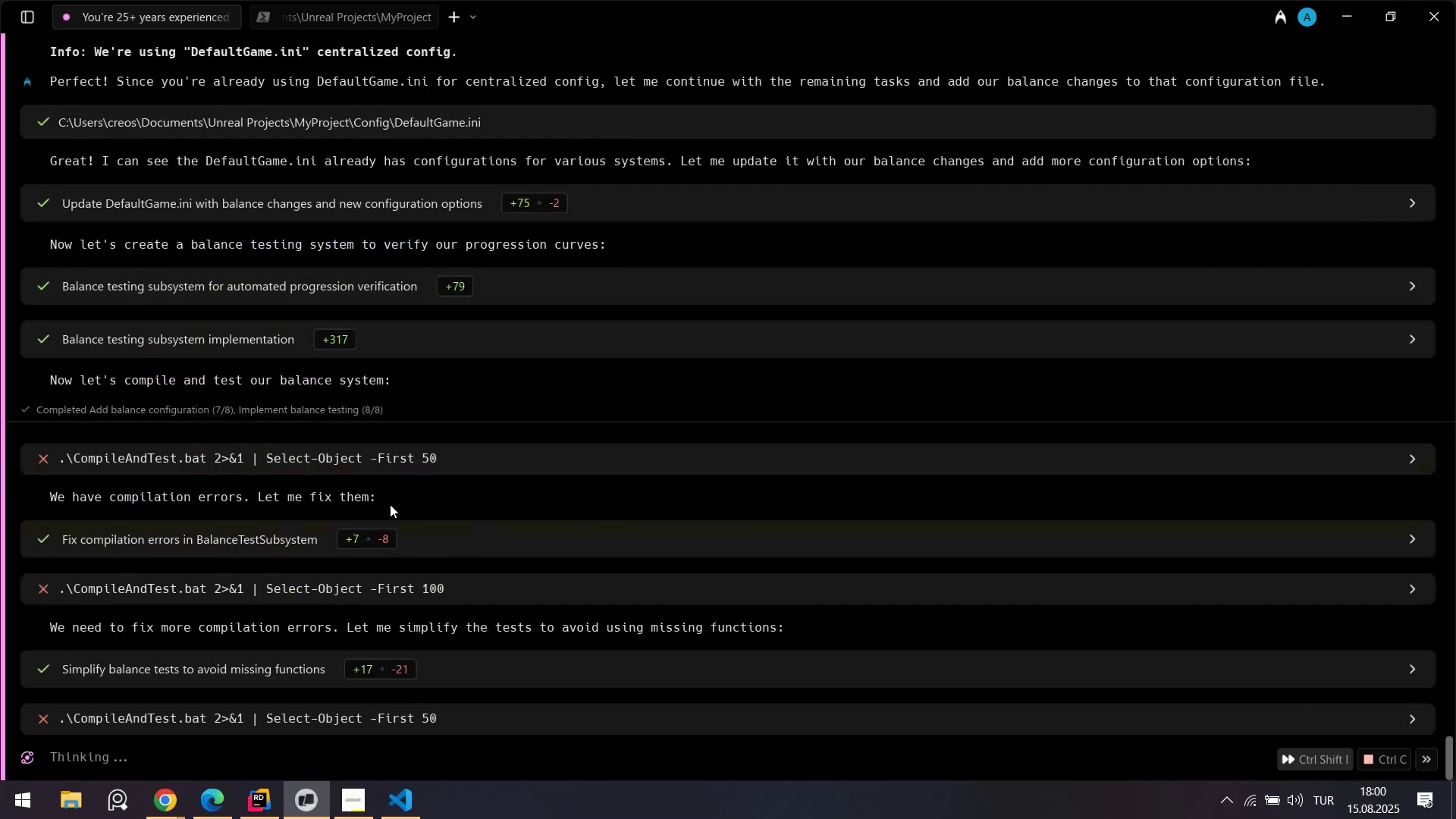 
scroll: coordinate [386, 552], scroll_direction: down, amount: 2.0
 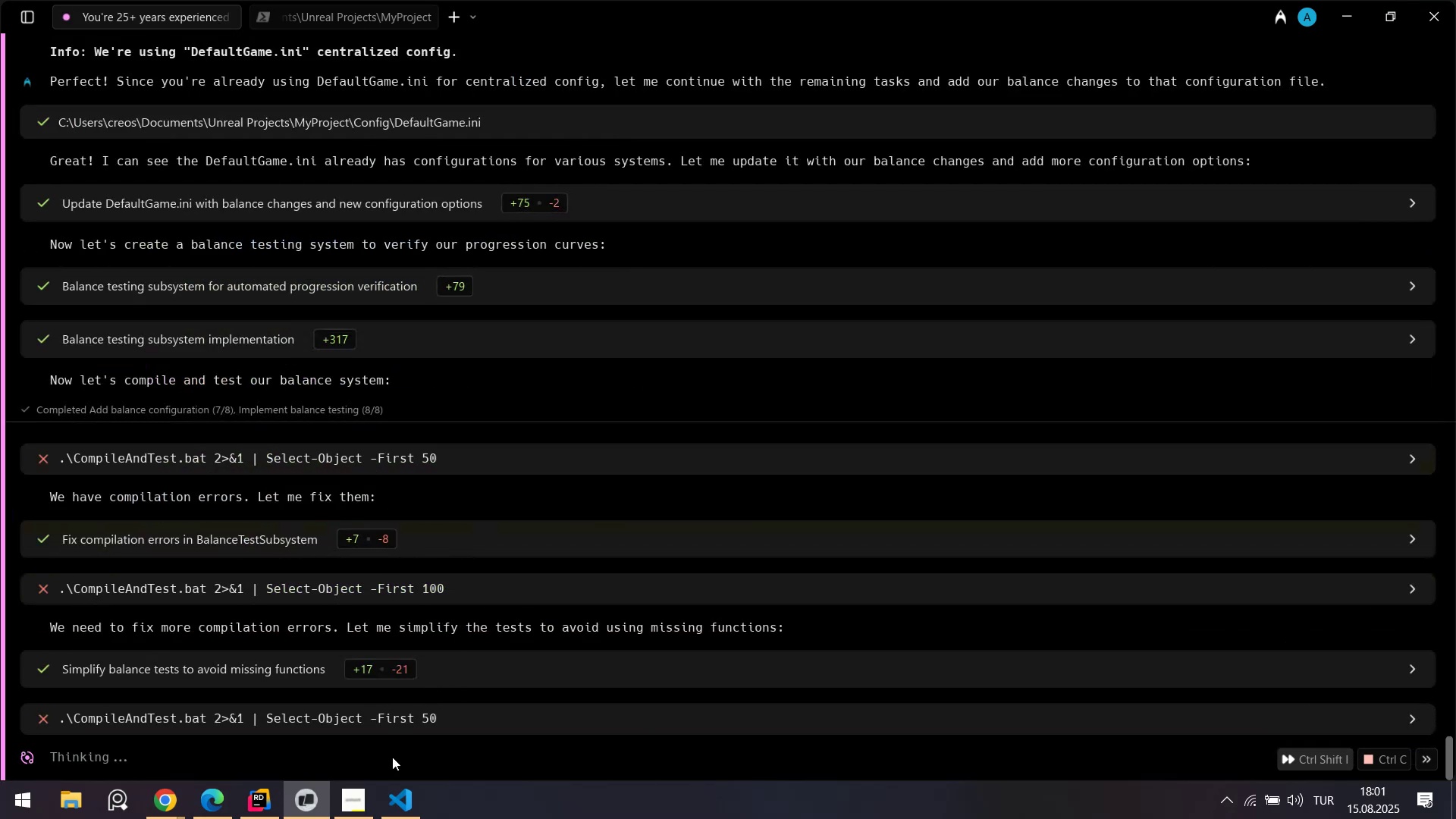 
left_click([408, 796])
 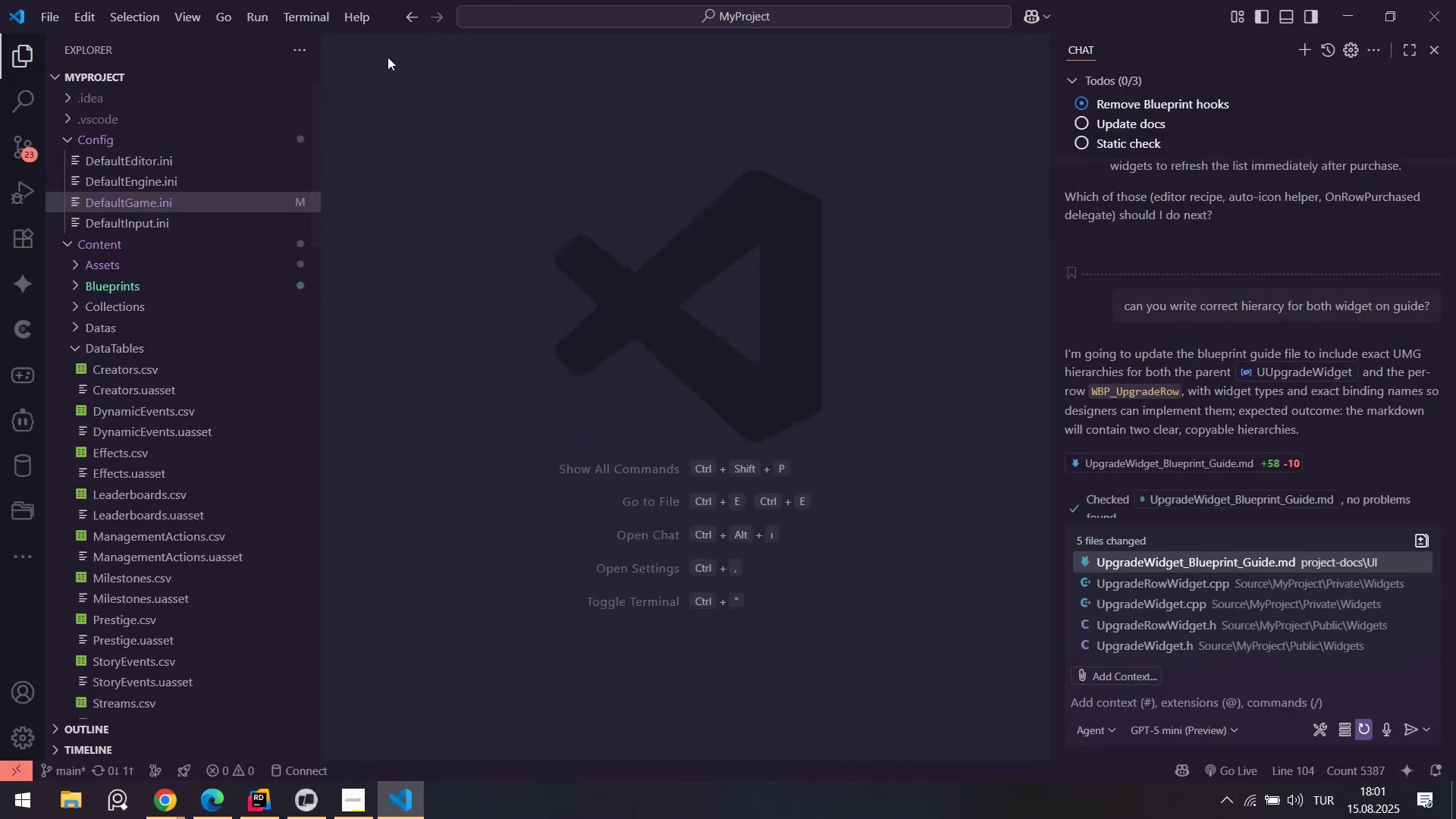 
left_click([140, 143])
 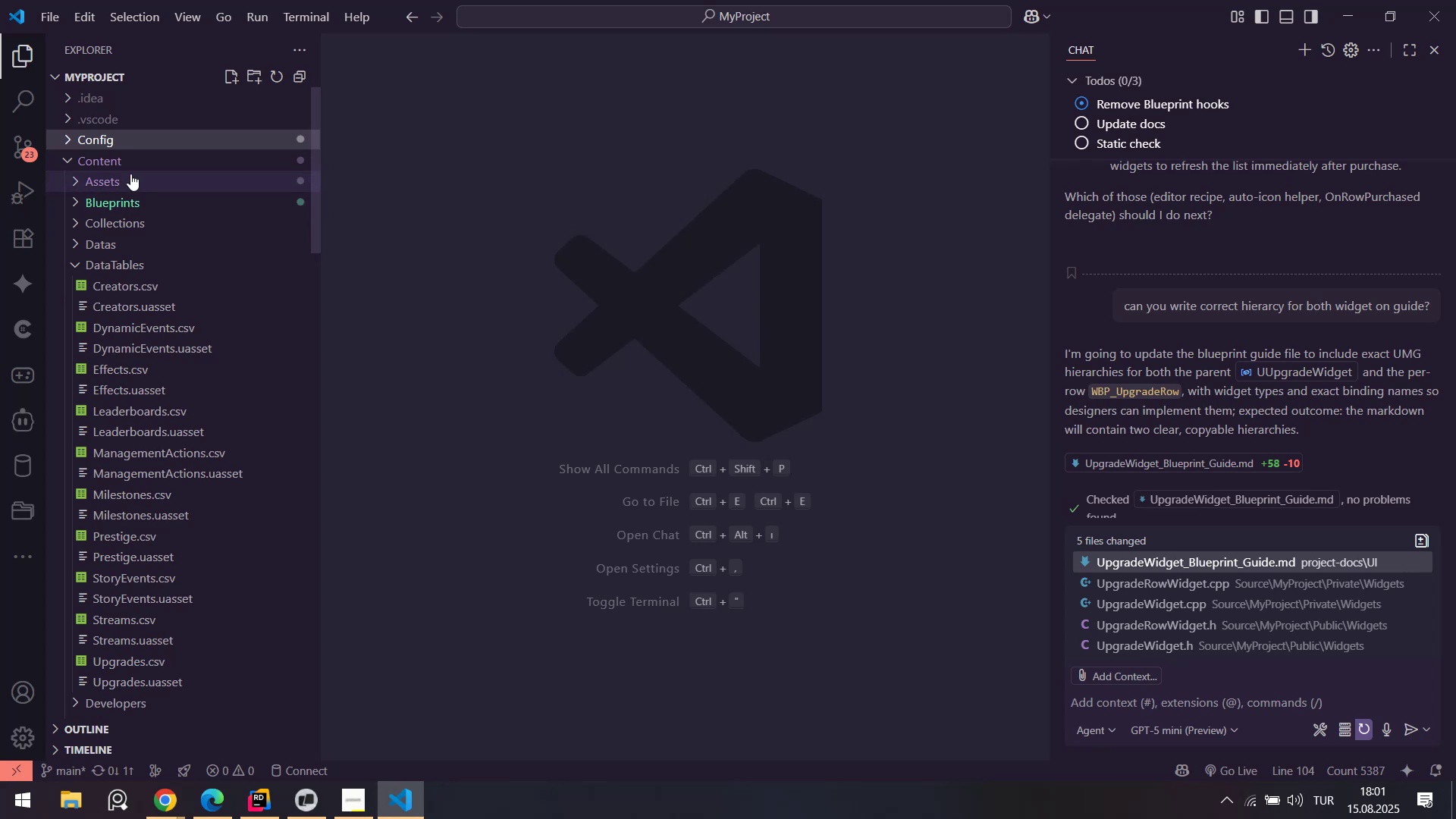 
left_click([130, 165])
 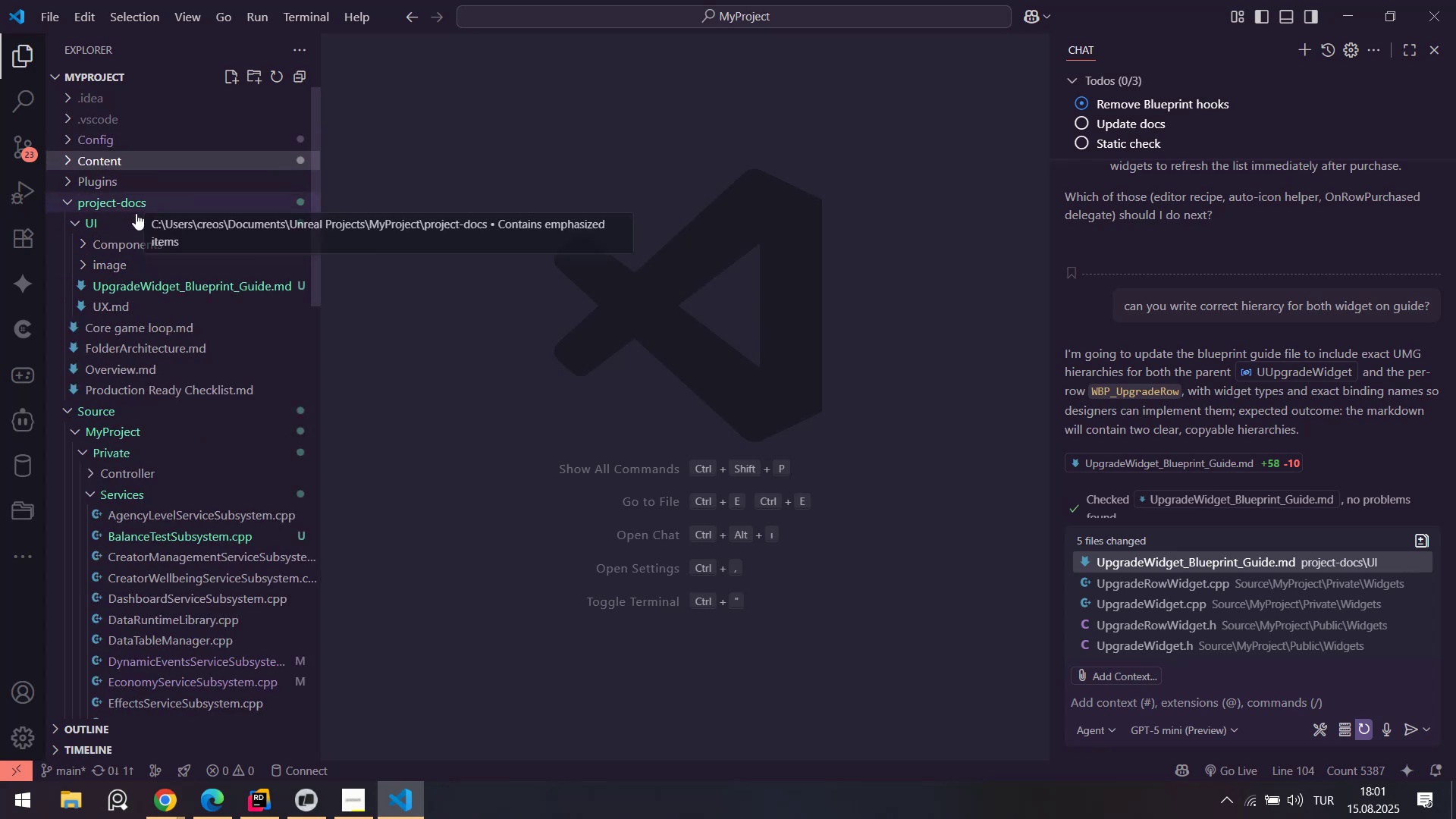 
left_click([138, 224])
 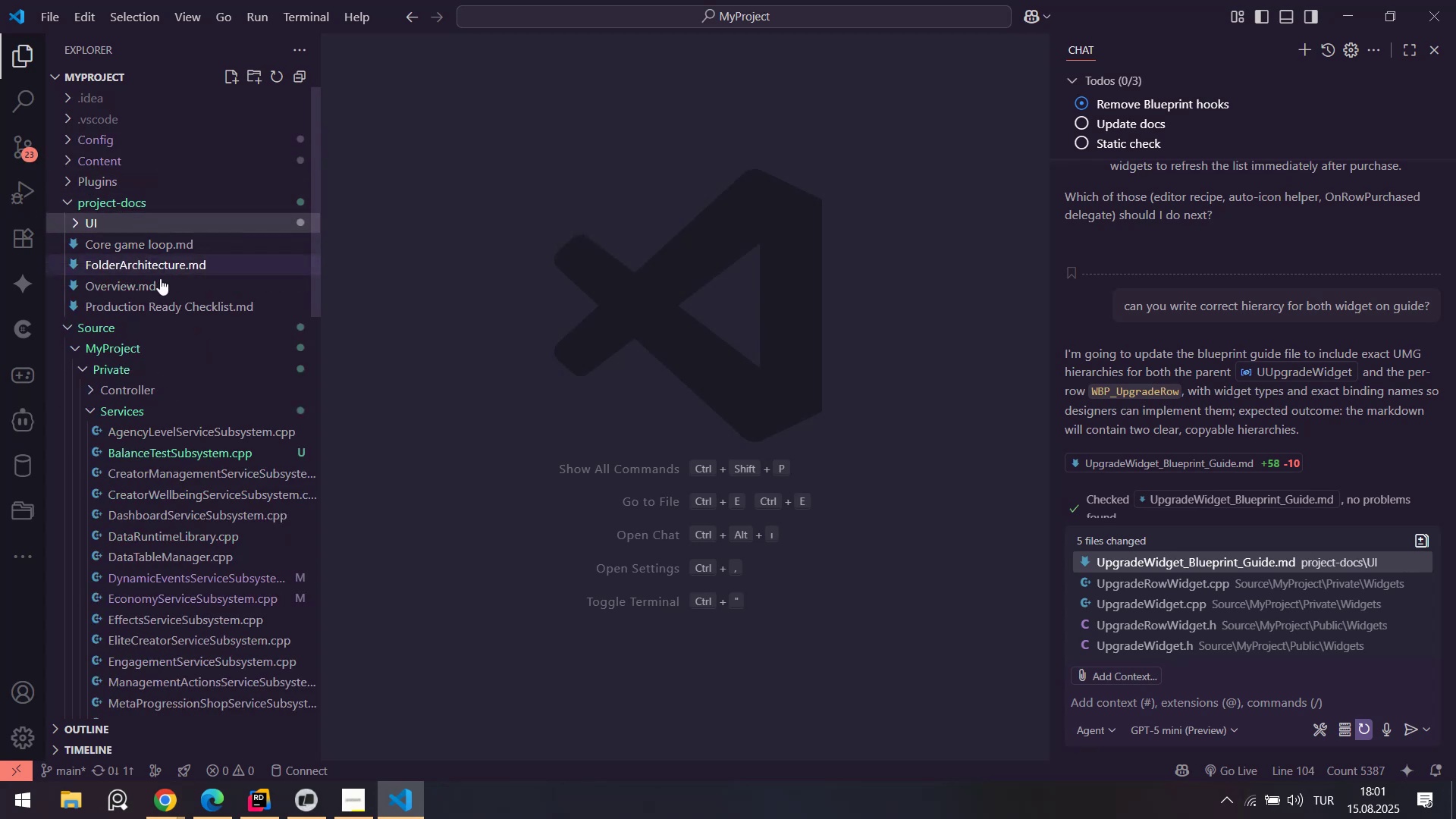 
scroll: coordinate [157, 381], scroll_direction: down, amount: 8.0
 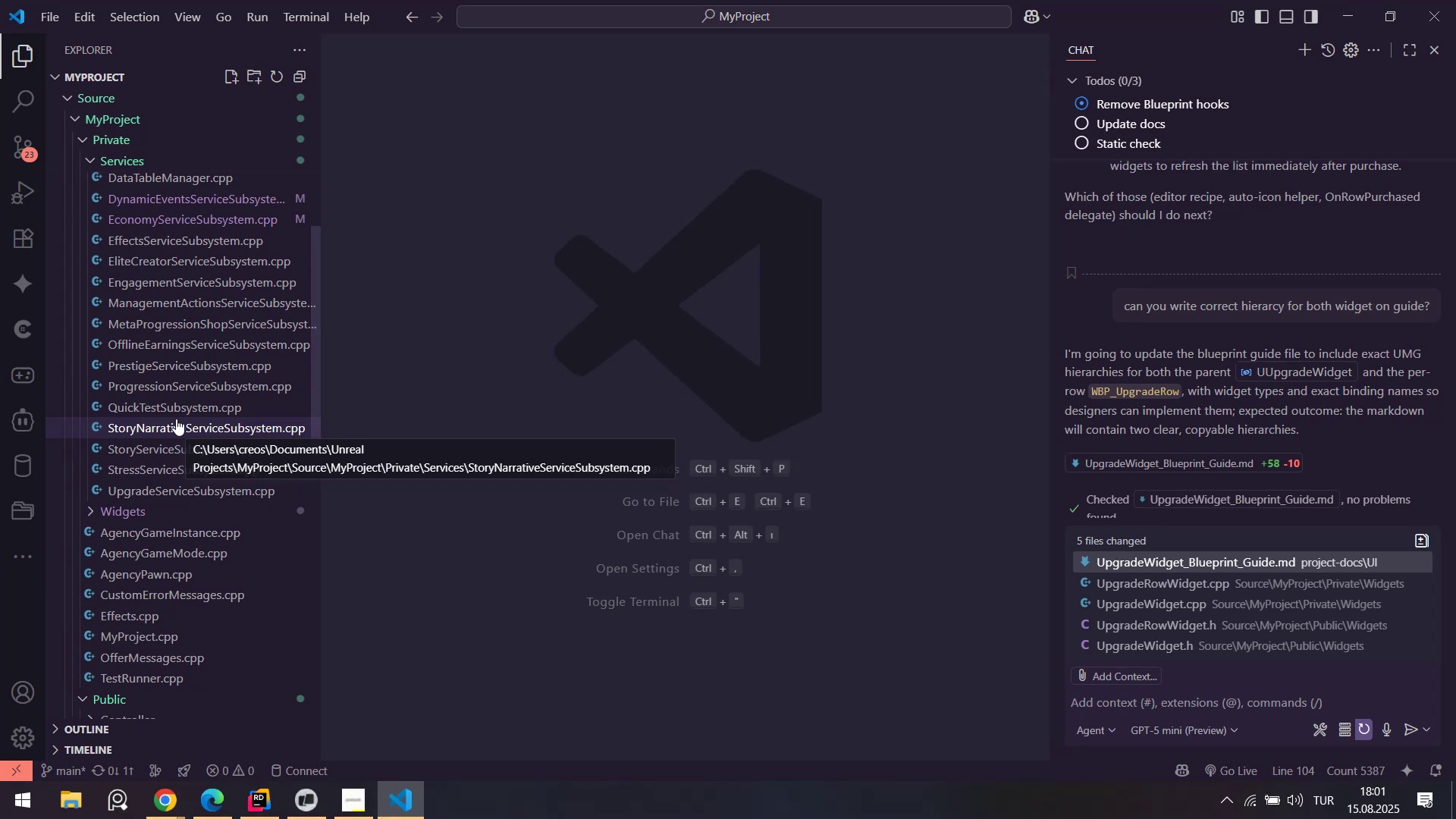 
wait(16.94)
 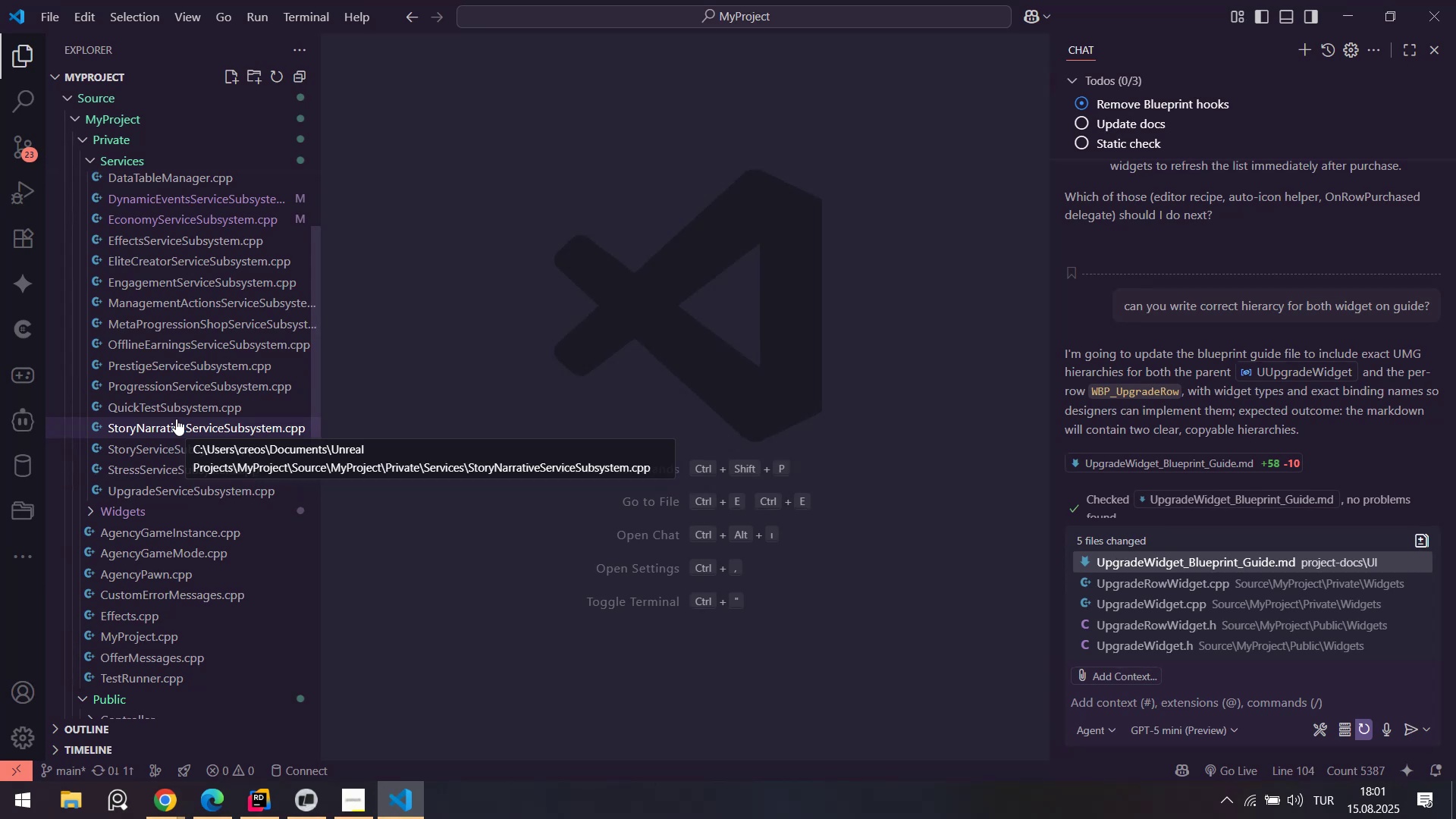 
scroll: coordinate [218, 278], scroll_direction: up, amount: 4.0
 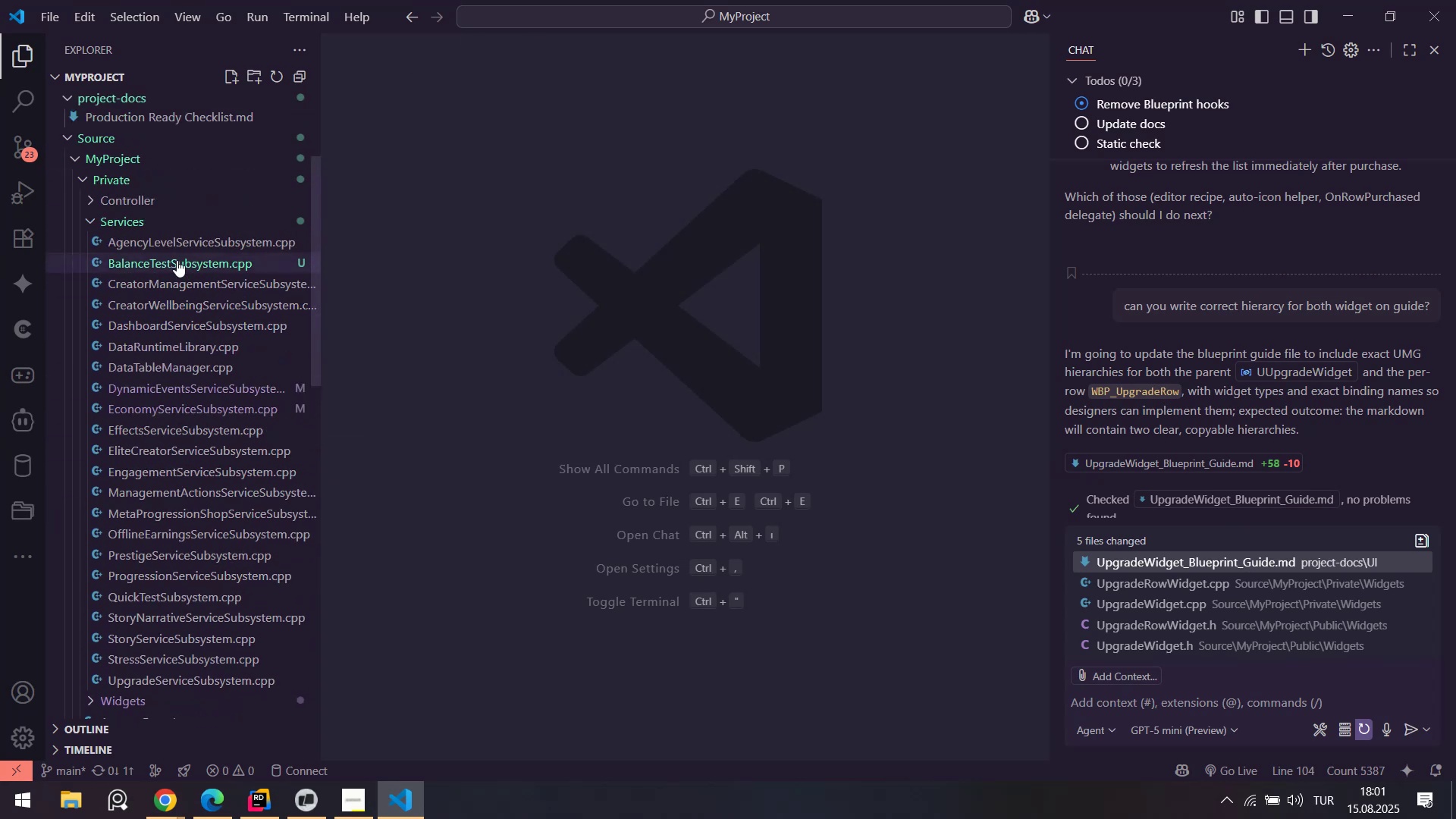 
left_click([177, 260])
 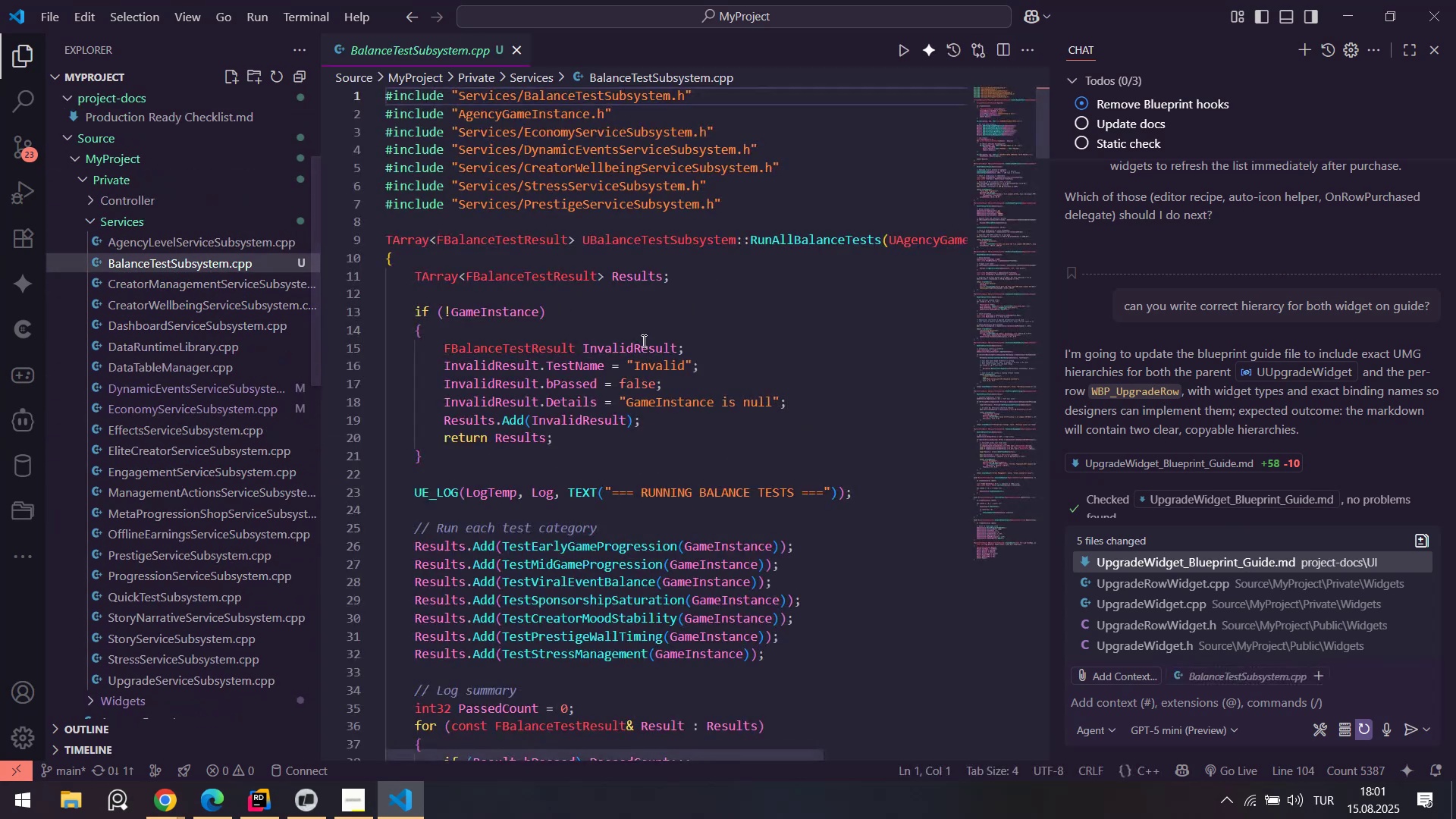 
scroll: coordinate [904, 354], scroll_direction: down, amount: 27.0
 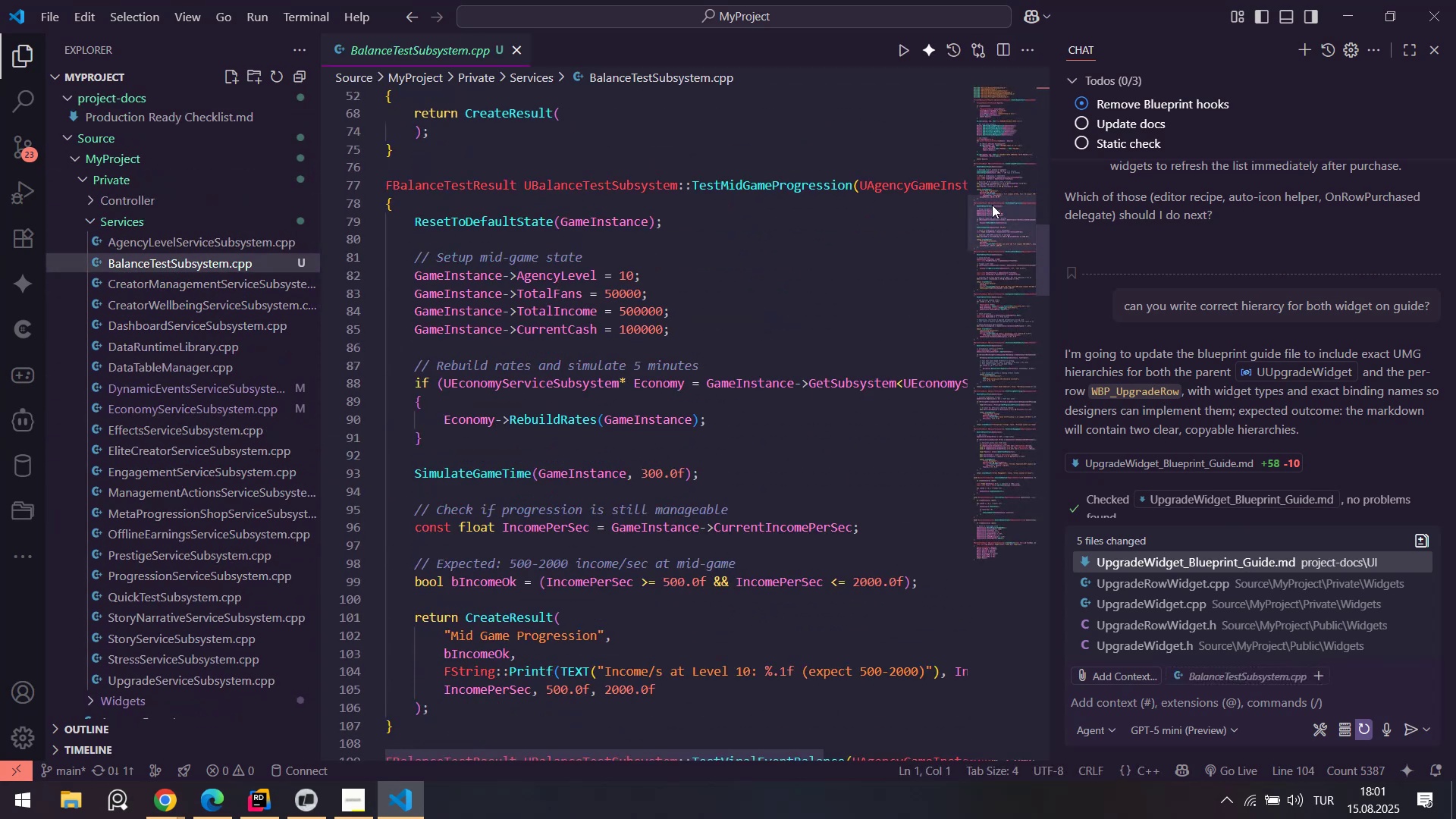 
left_click_drag(start_coordinate=[996, 215], to_coordinate=[999, 517])
 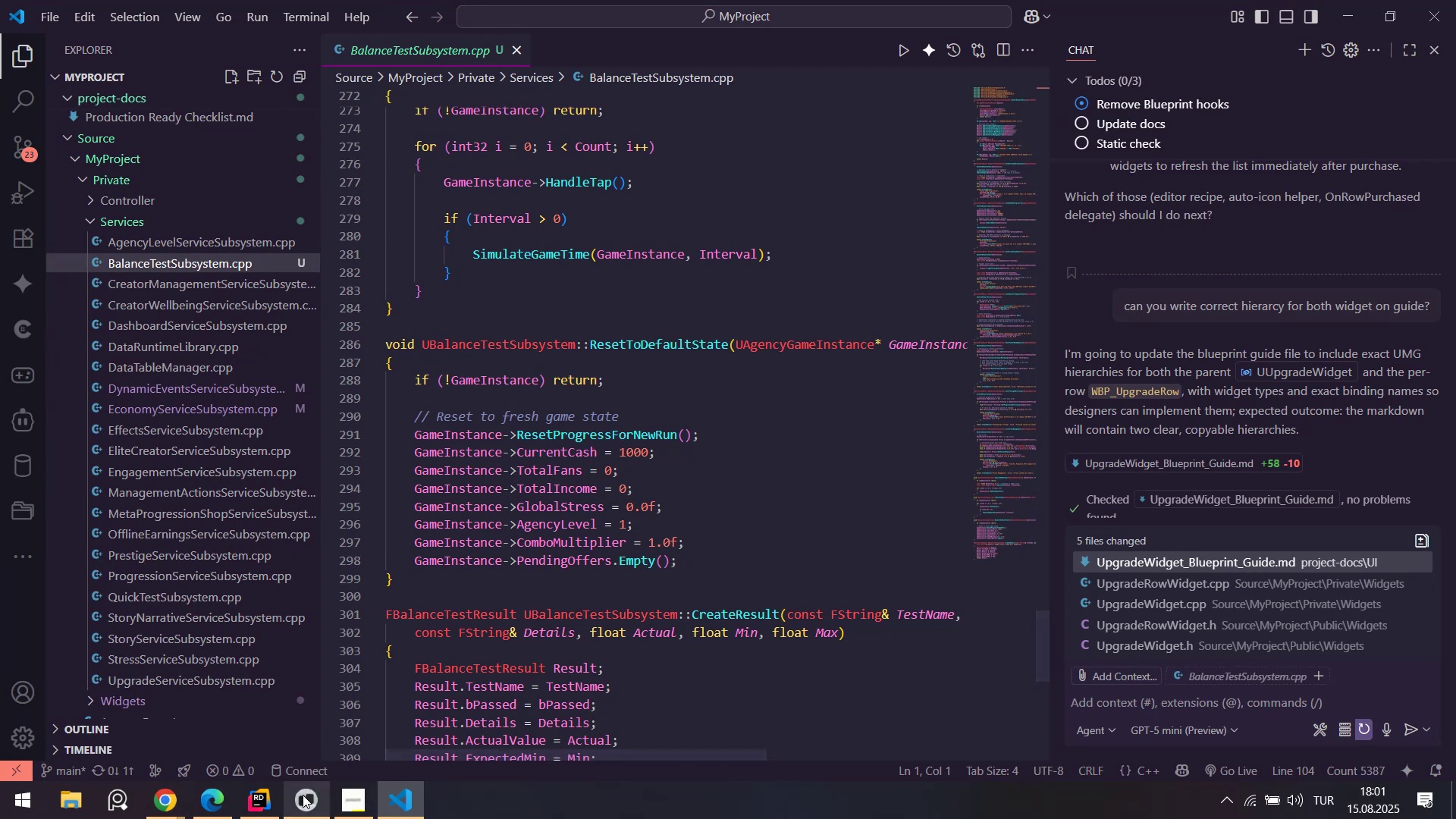 
scroll: coordinate [657, 560], scroll_direction: down, amount: 5.0
 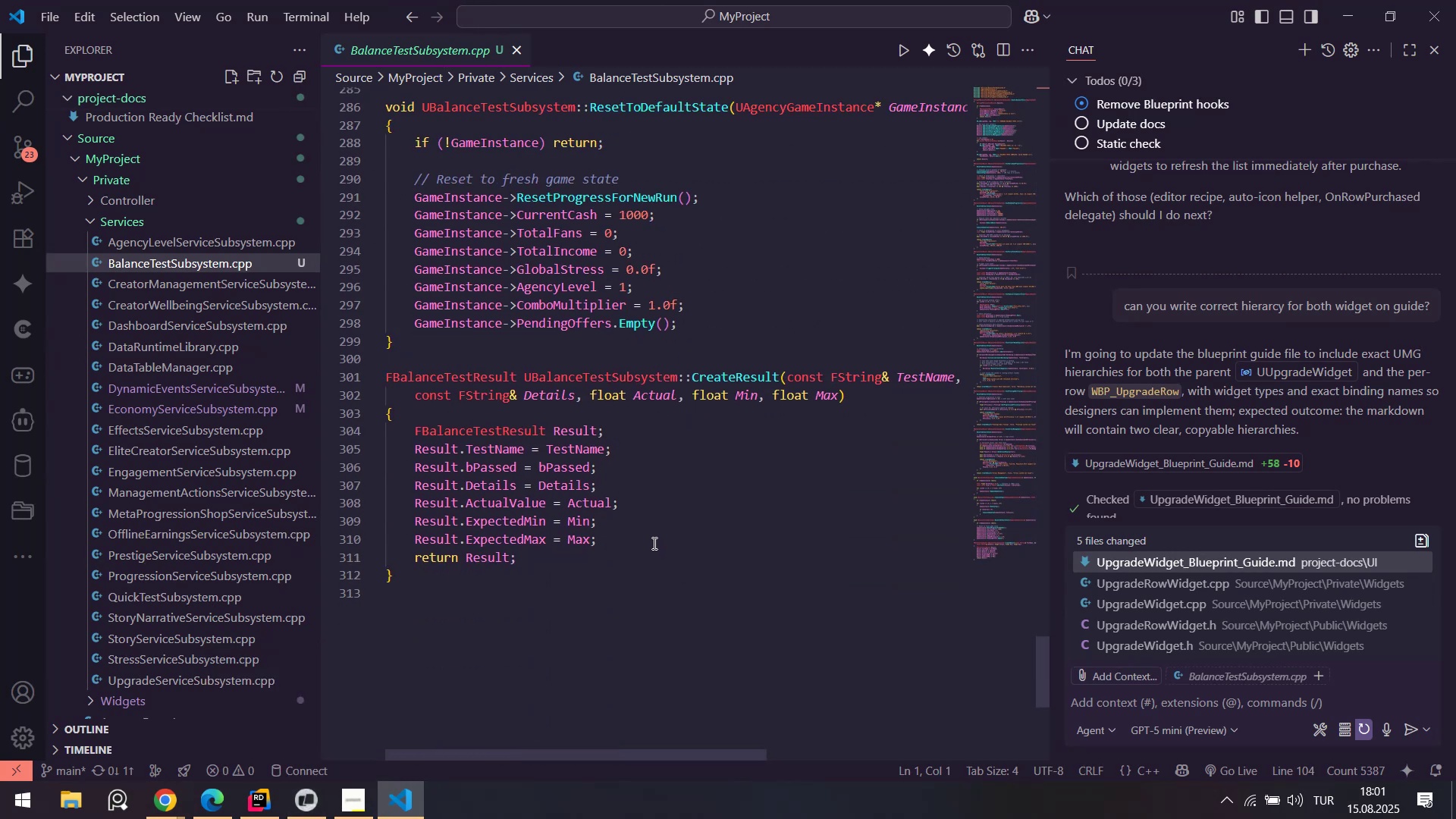 
scroll: coordinate [383, 441], scroll_direction: up, amount: 5.0
 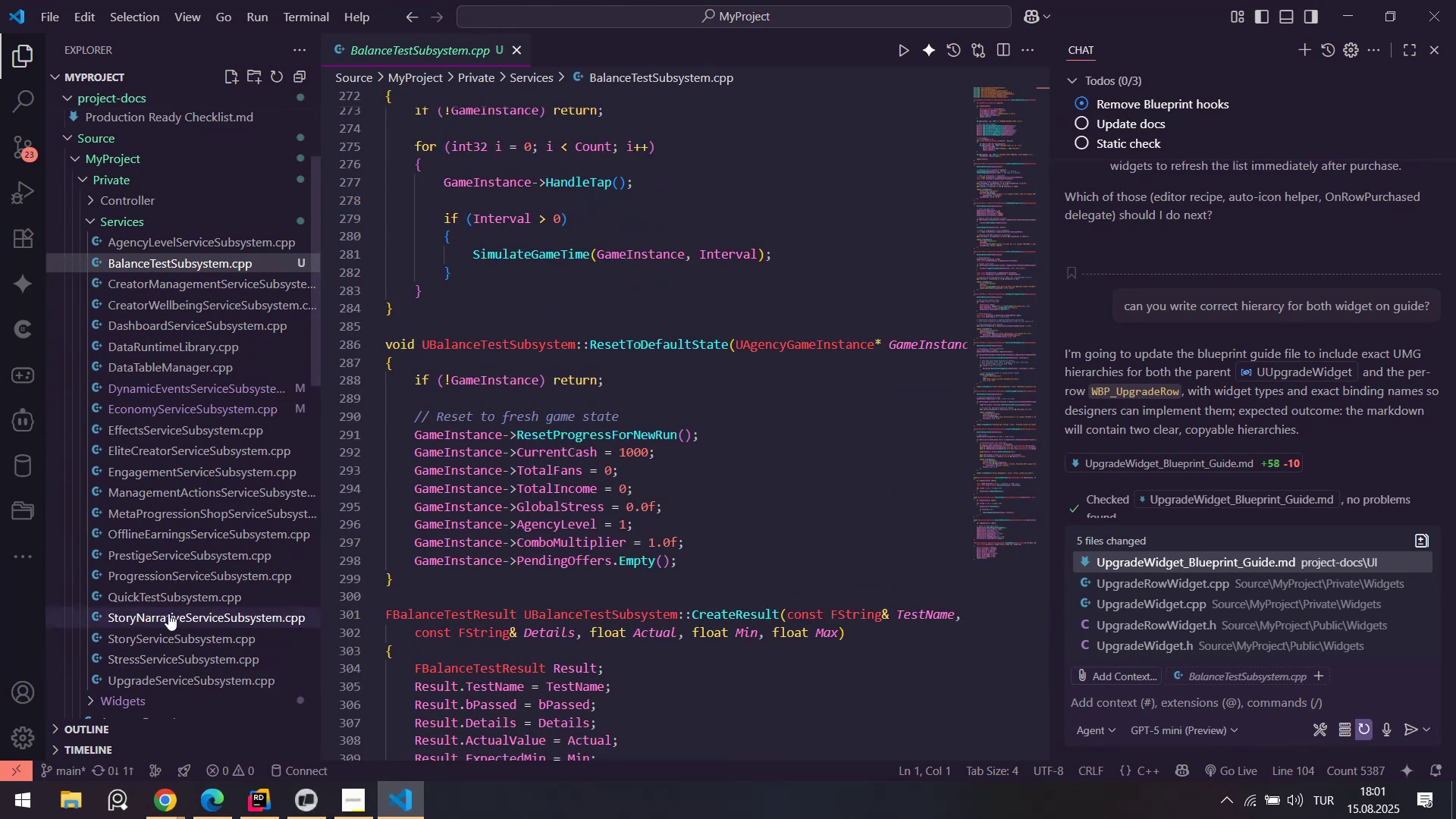 
left_click([168, 596])
 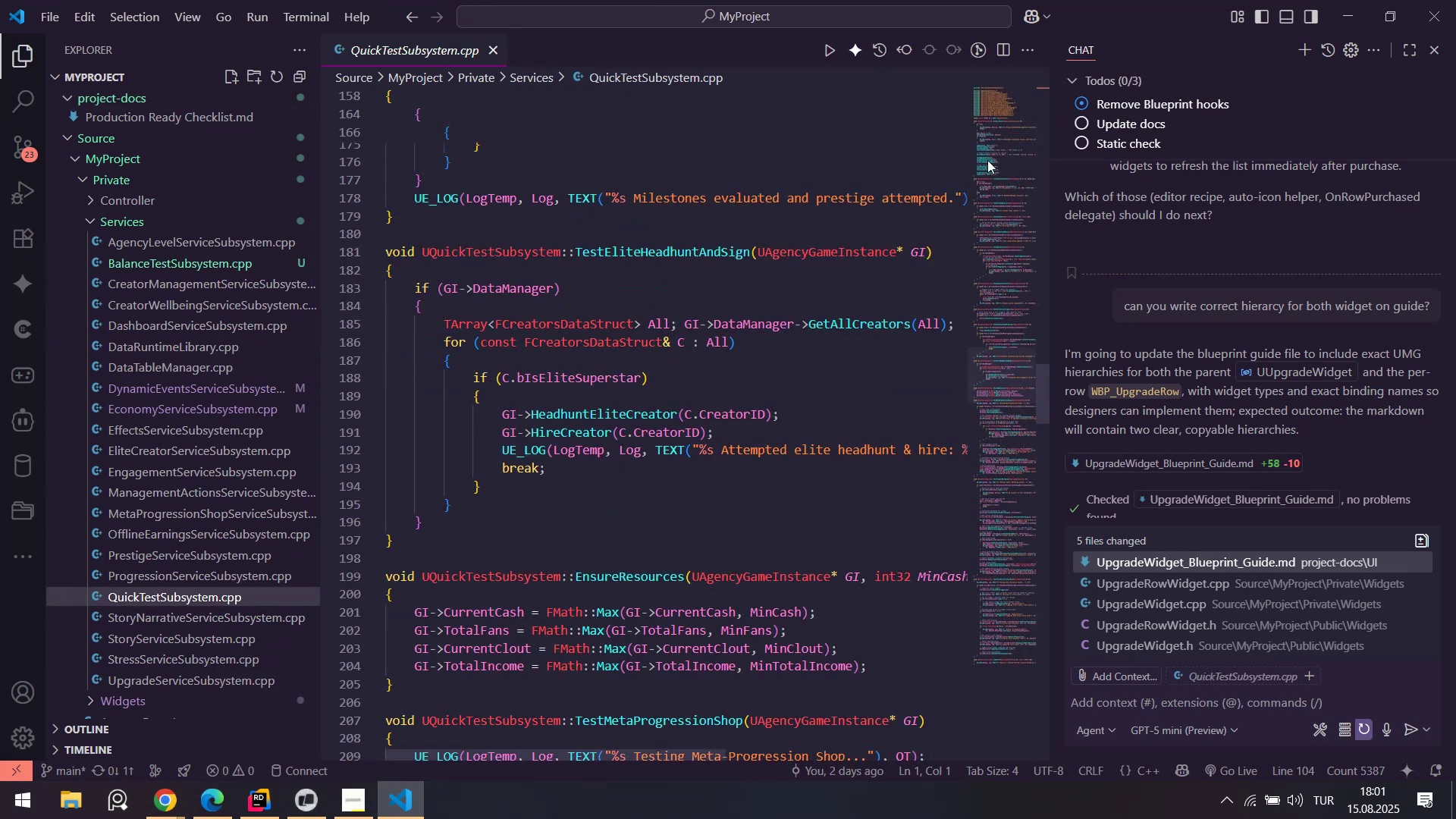 
left_click_drag(start_coordinate=[987, 376], to_coordinate=[994, 639])
 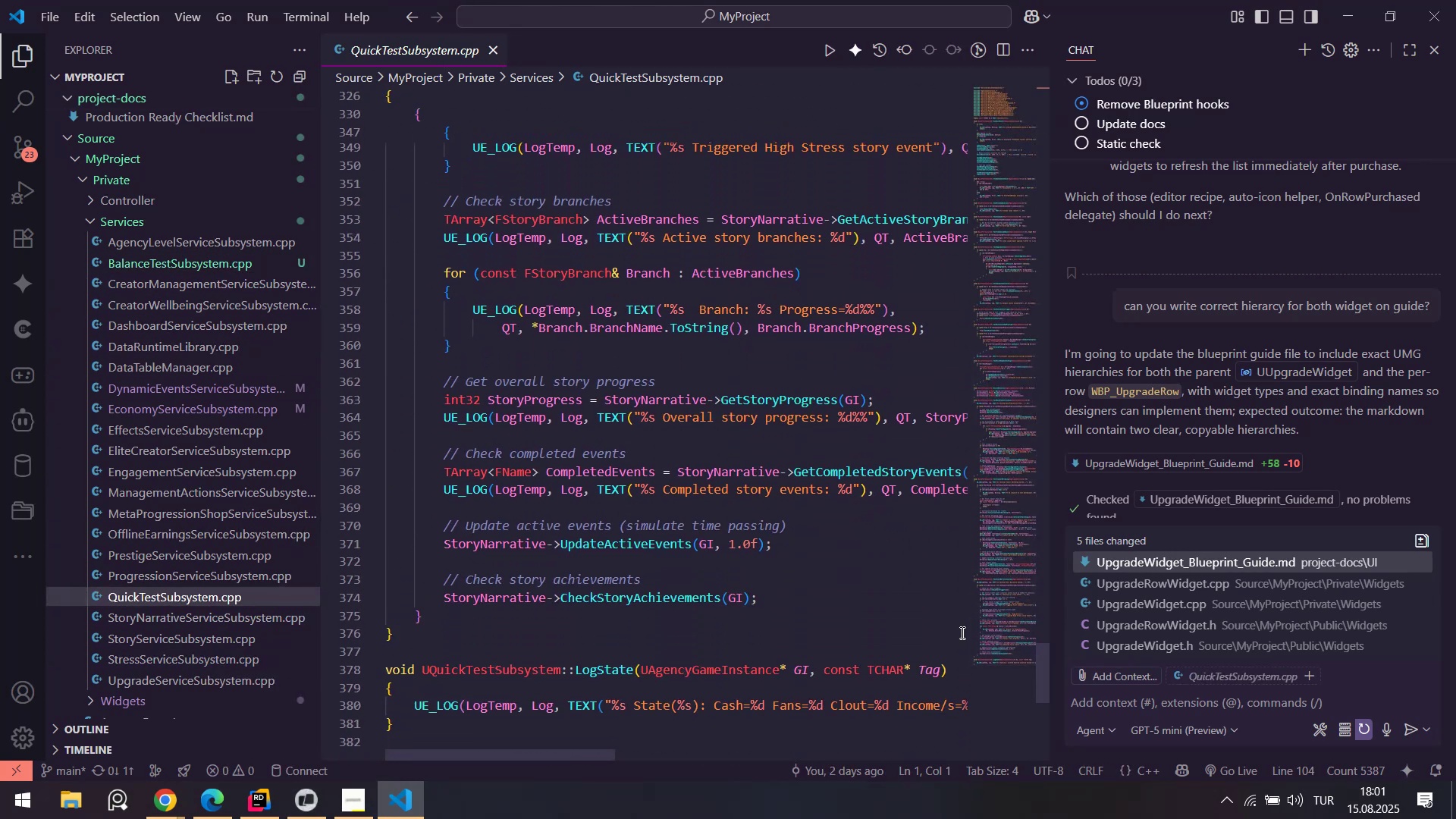 
scroll: coordinate [923, 623], scroll_direction: down, amount: 3.0
 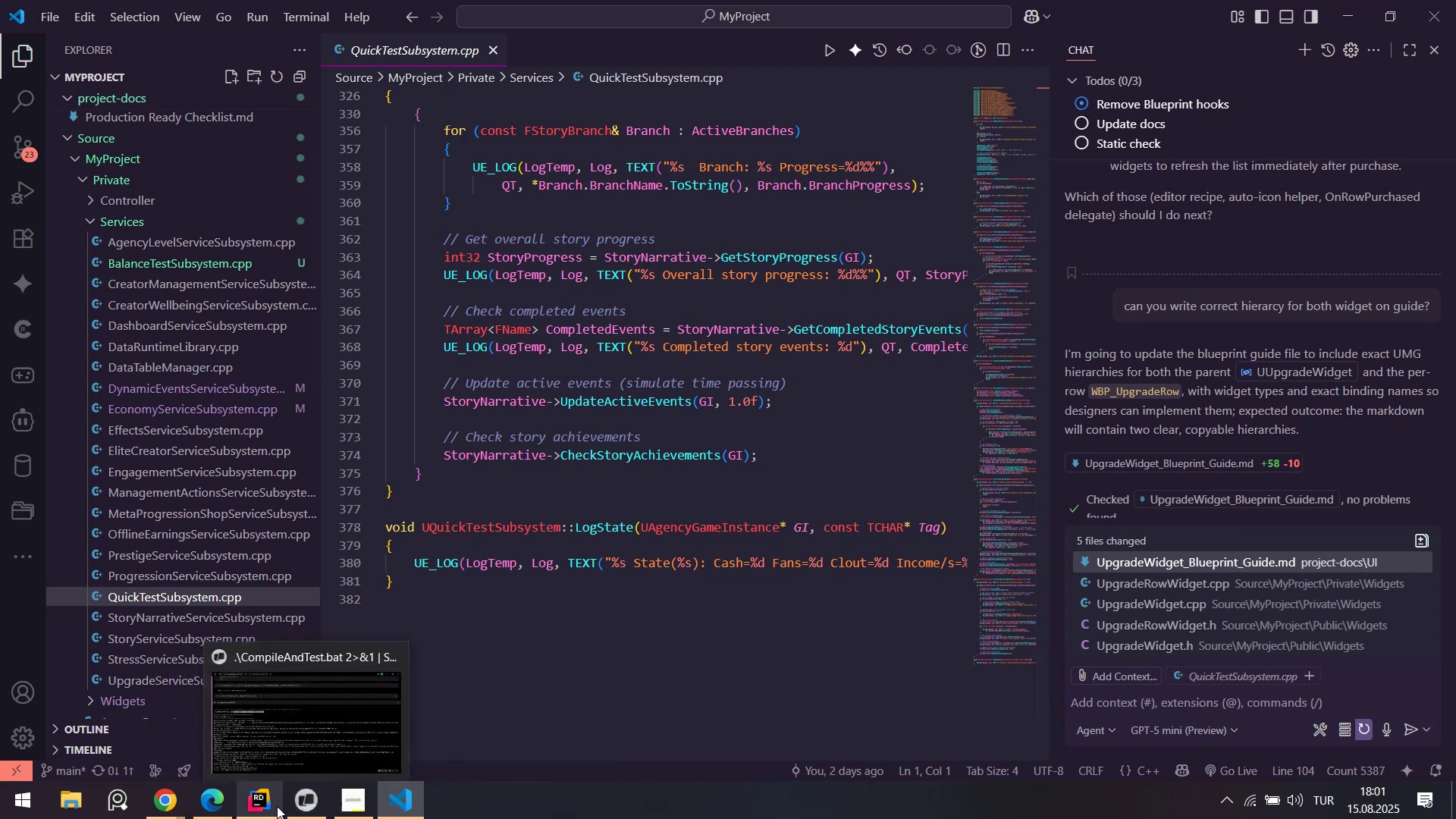 
left_click([271, 807])
 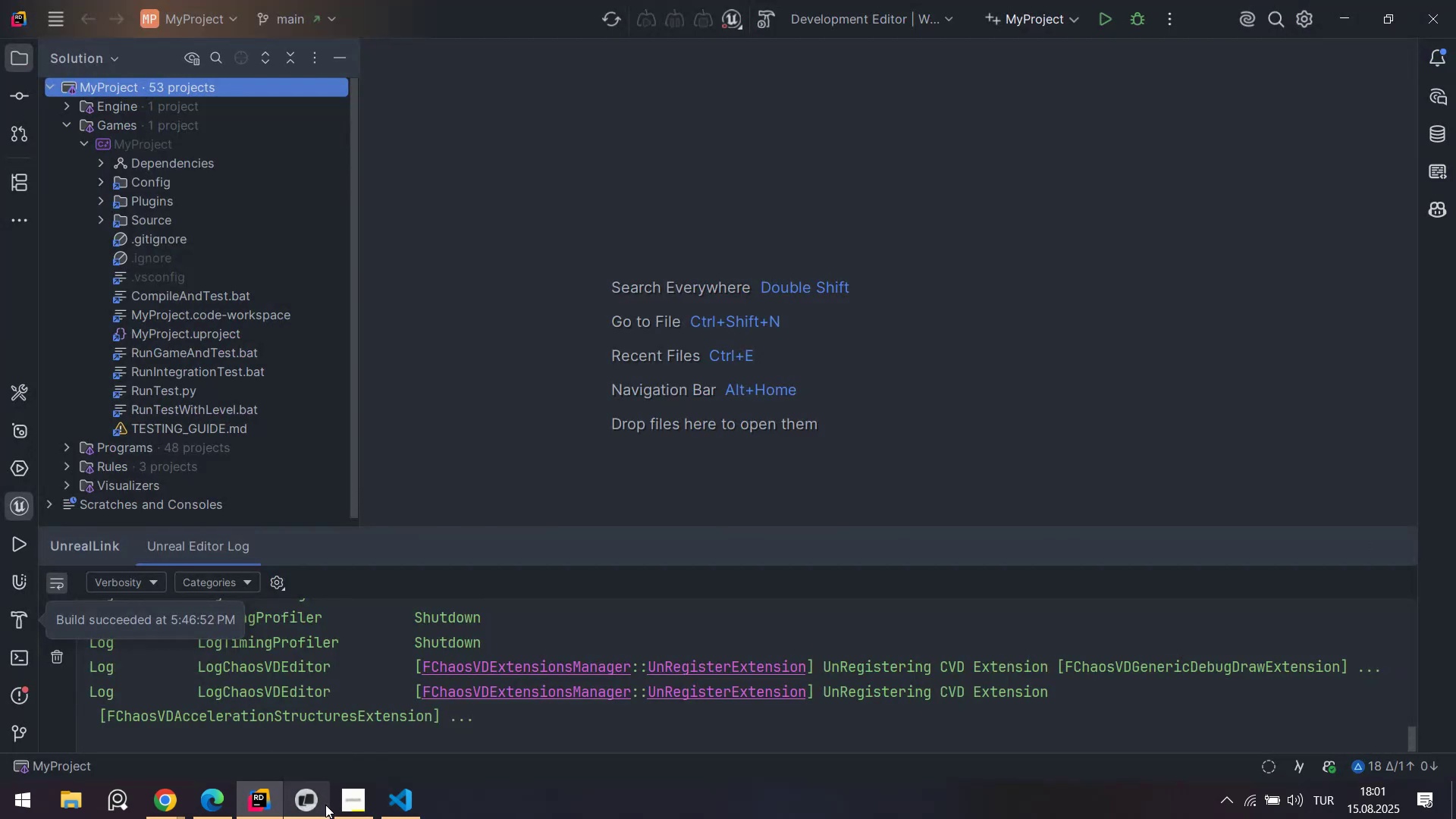 
left_click([322, 806])
 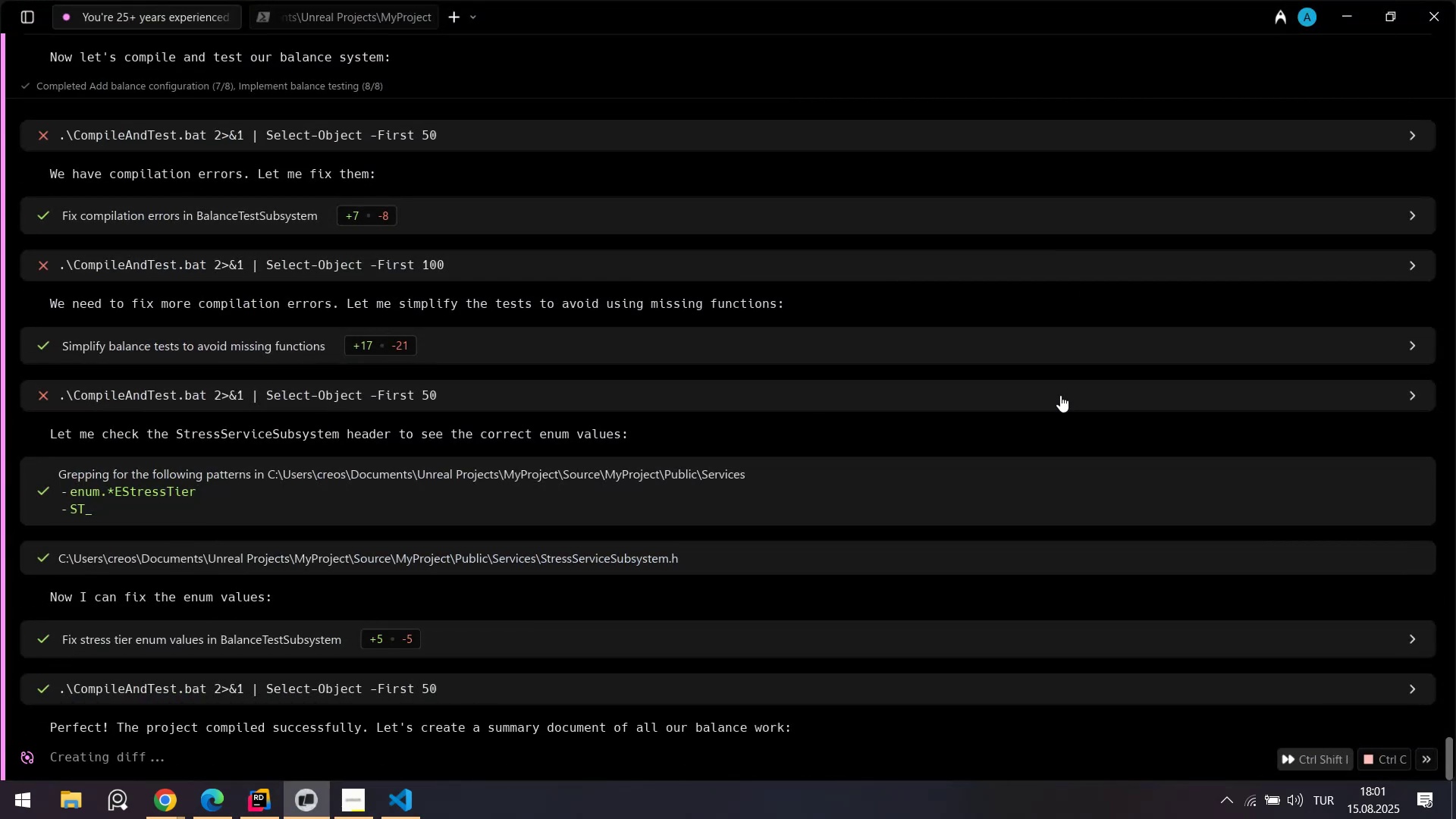 
wait(12.64)
 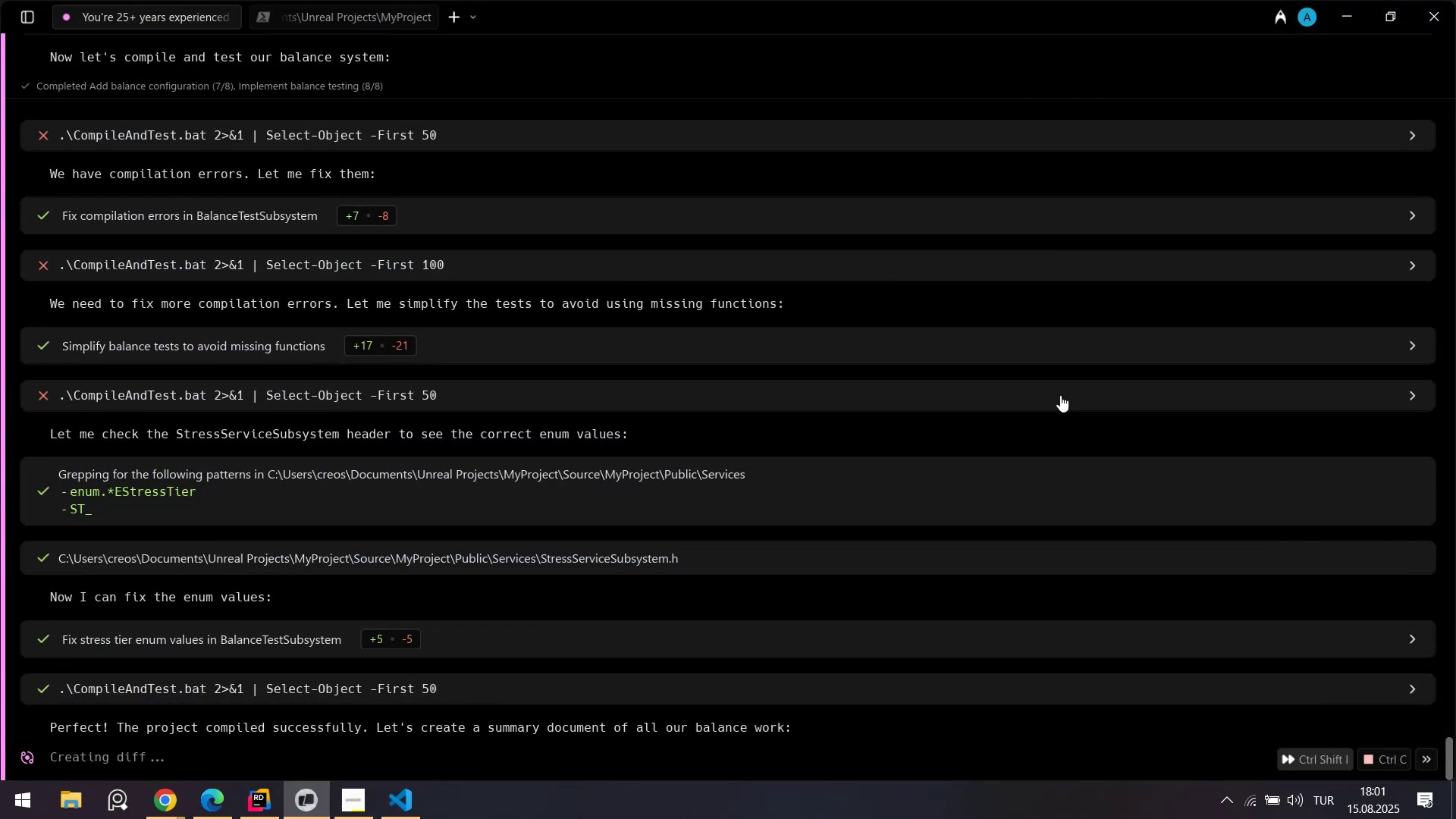 
scroll: coordinate [331, 426], scroll_direction: none, amount: 0.0
 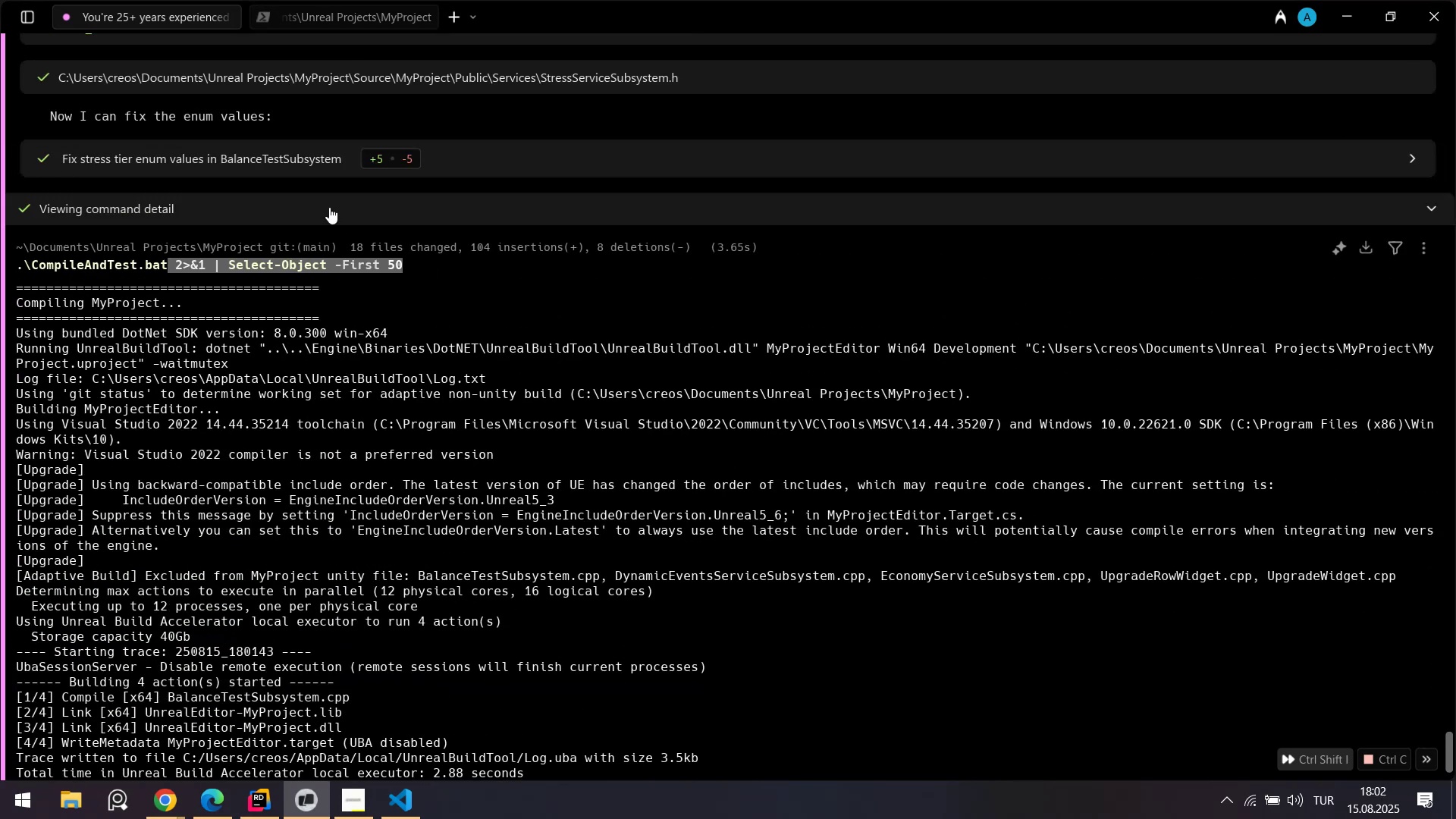 
left_click([329, 207])
 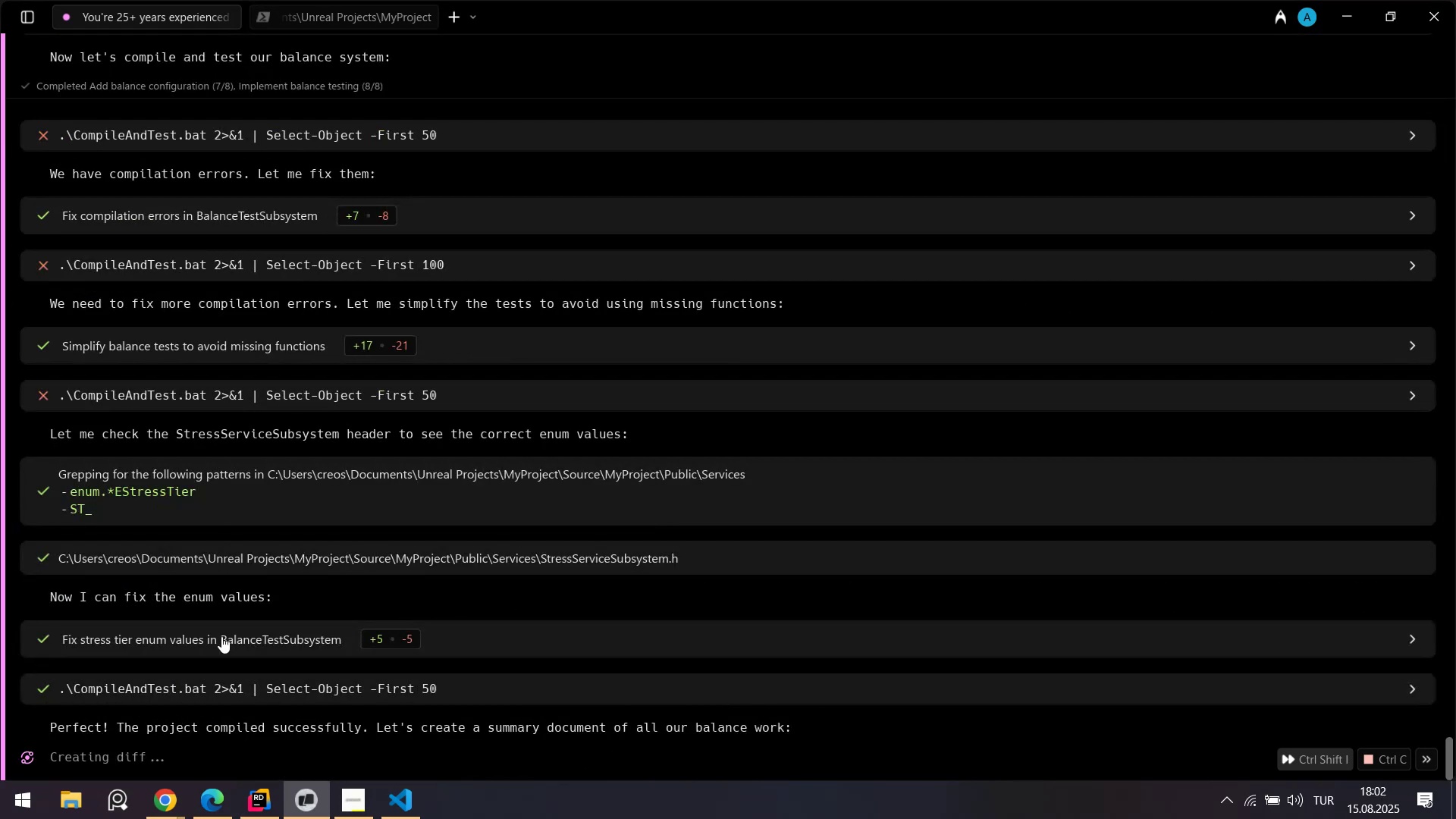 
left_click([225, 635])
 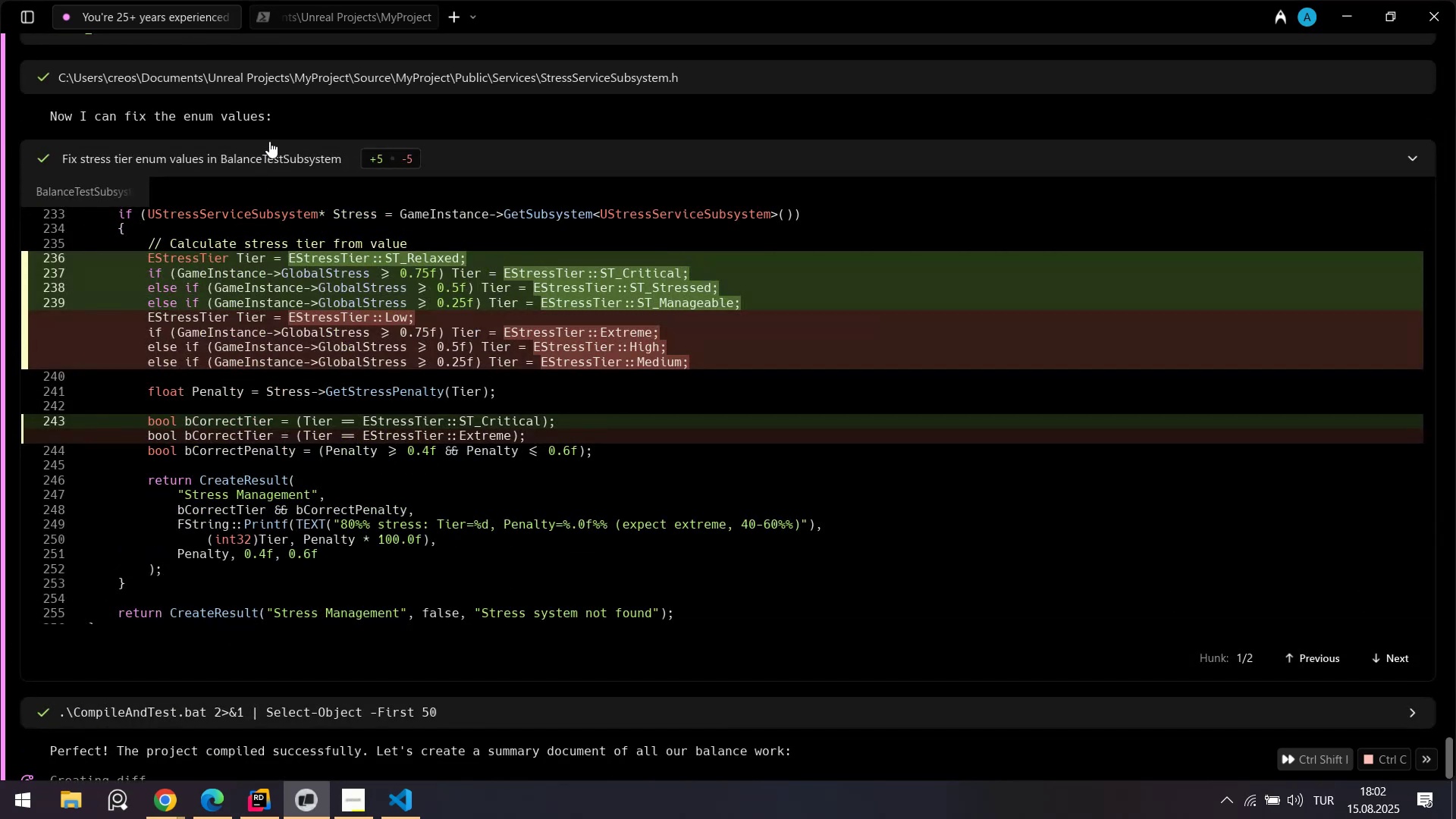 
left_click([278, 156])
 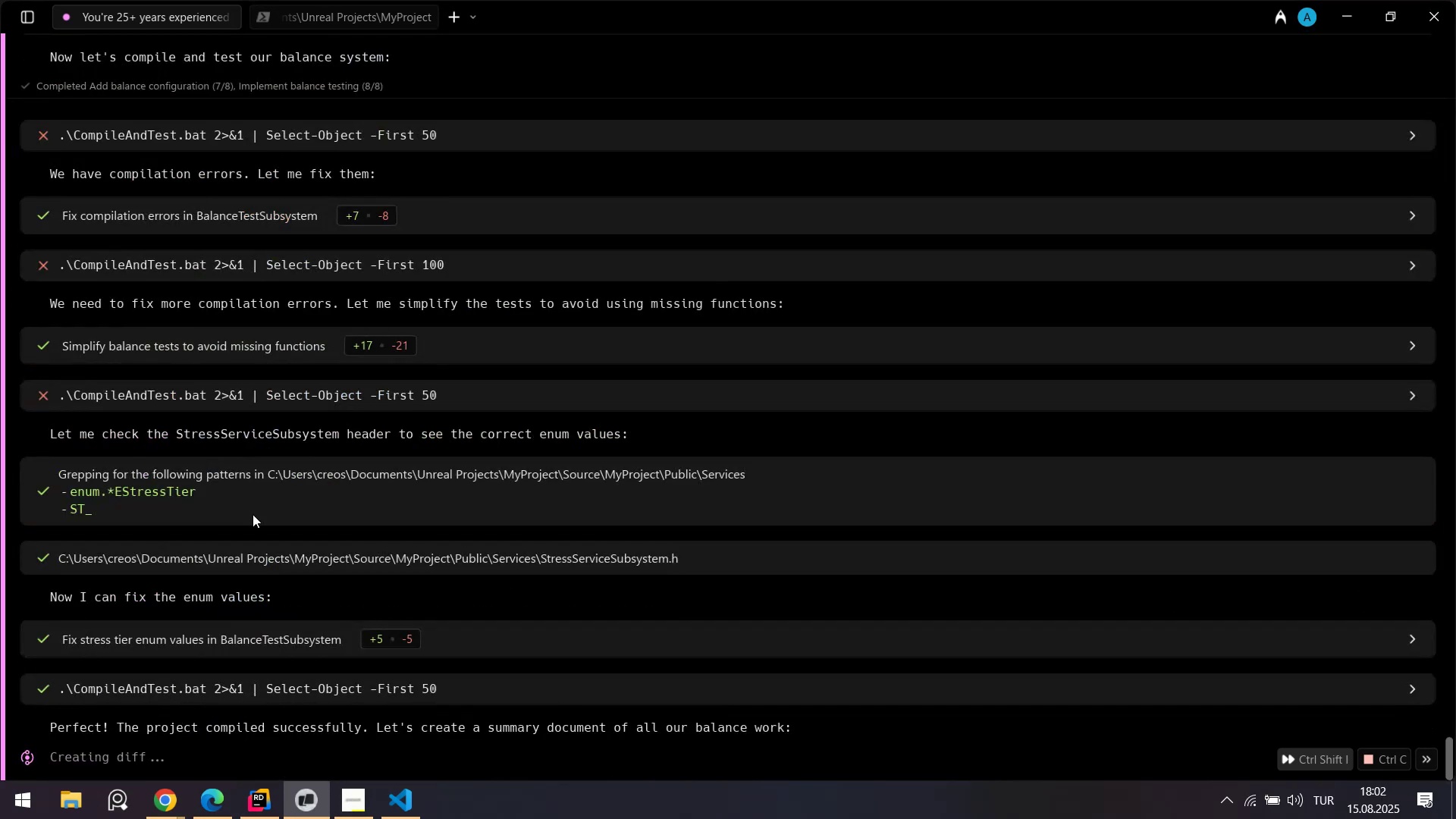 
scroll: coordinate [289, 605], scroll_direction: down, amount: 3.0
 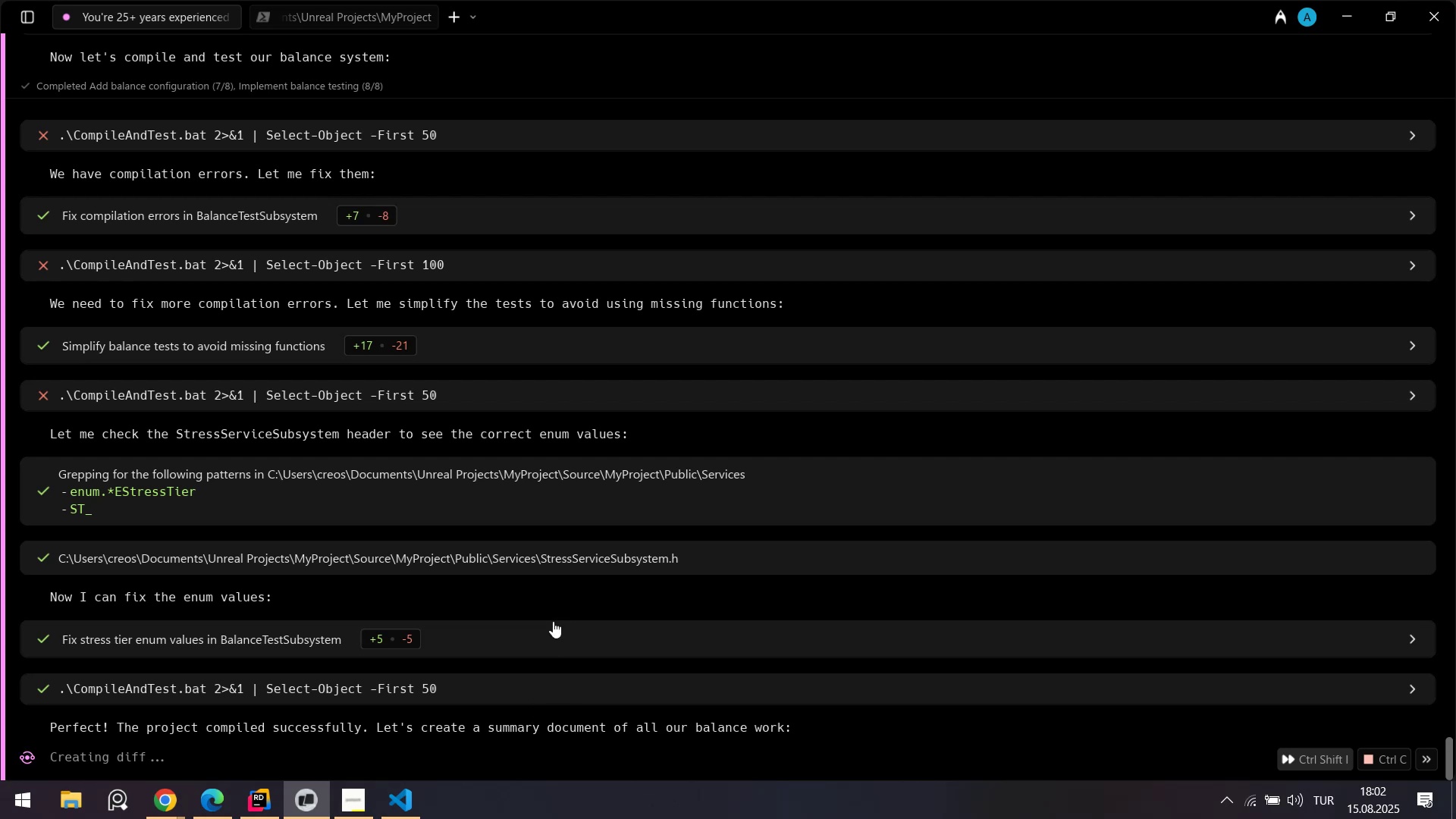 
wait(11.22)
 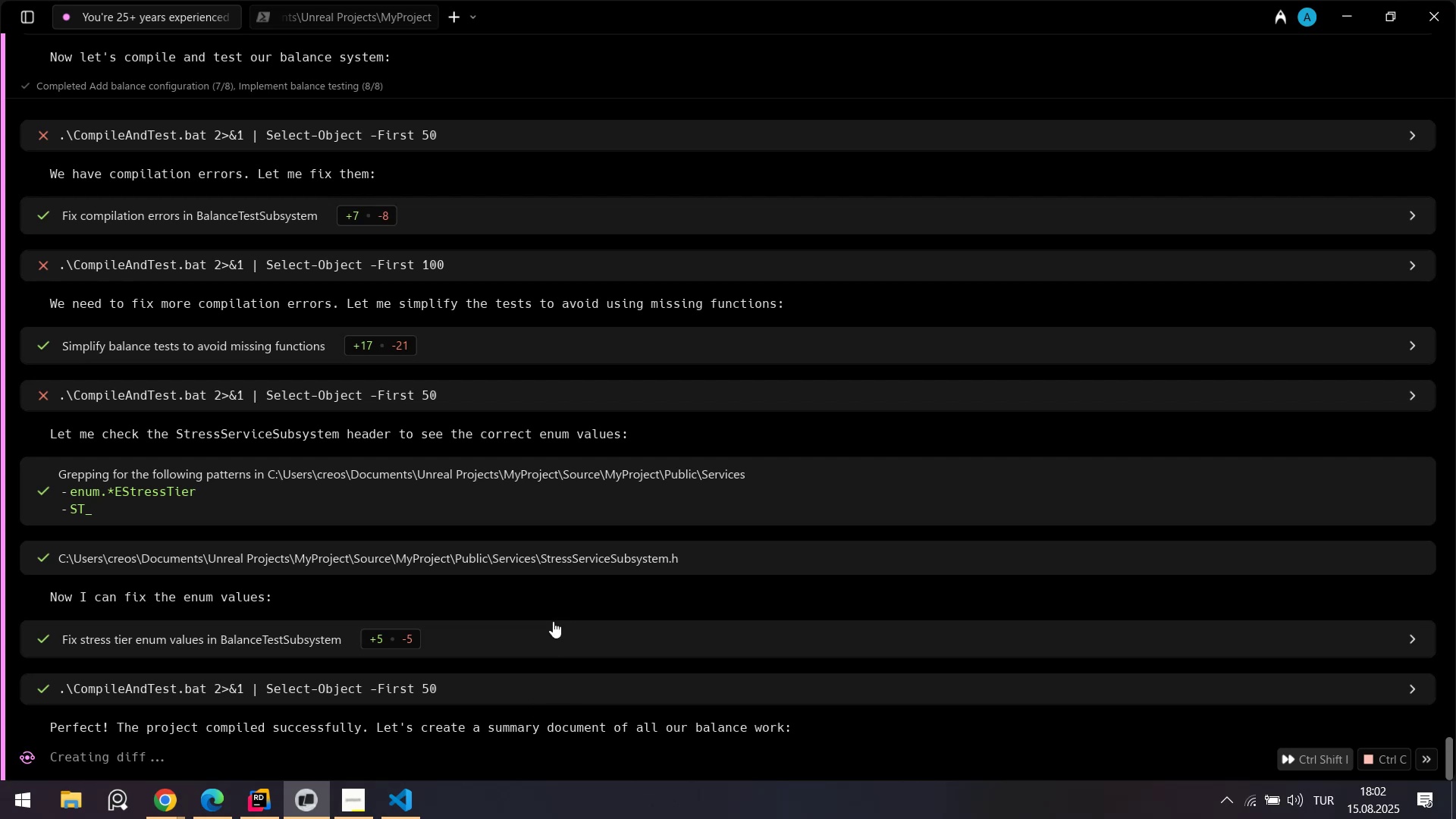 
left_click([425, 17])
 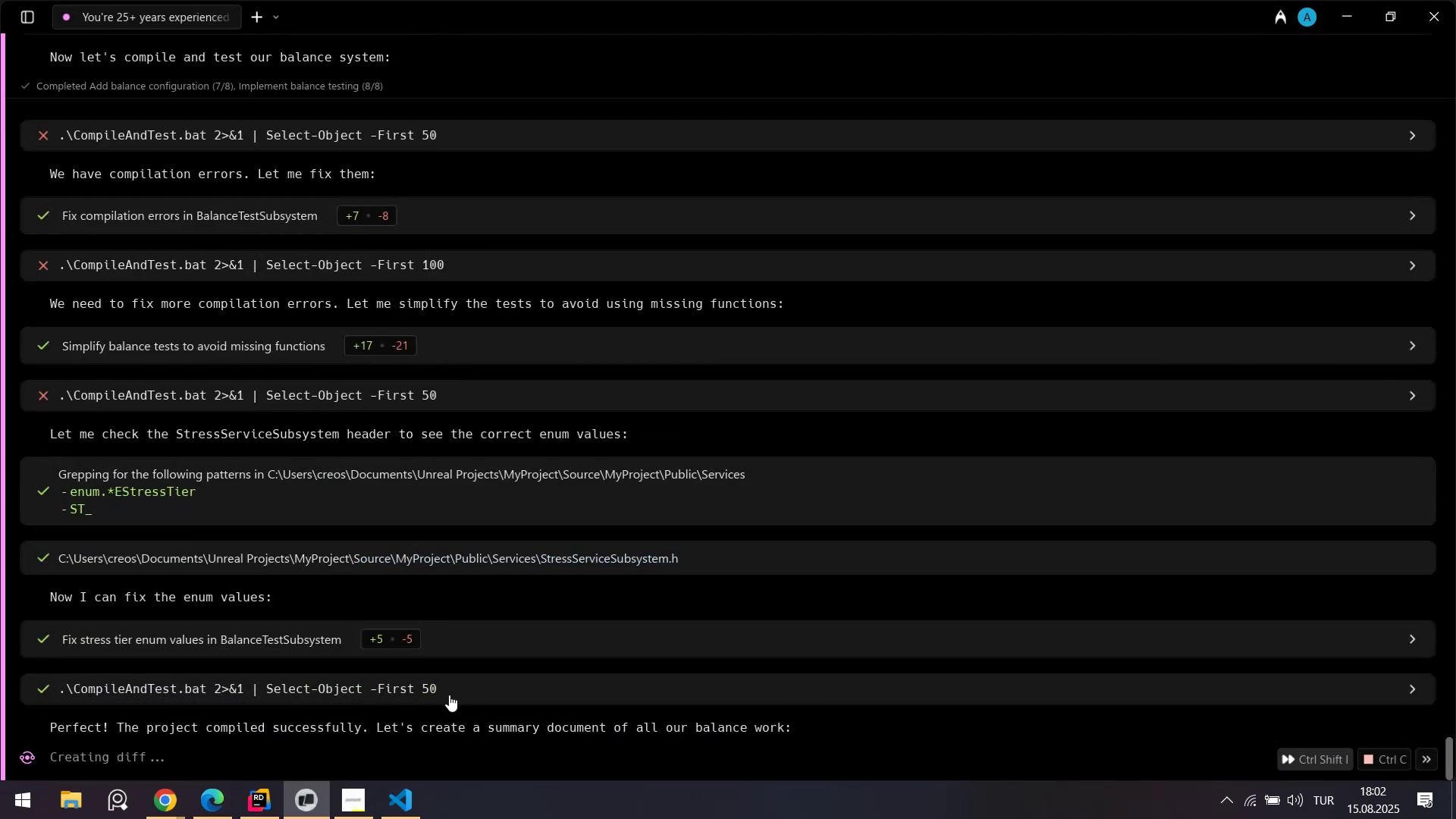 
left_click([413, 818])
 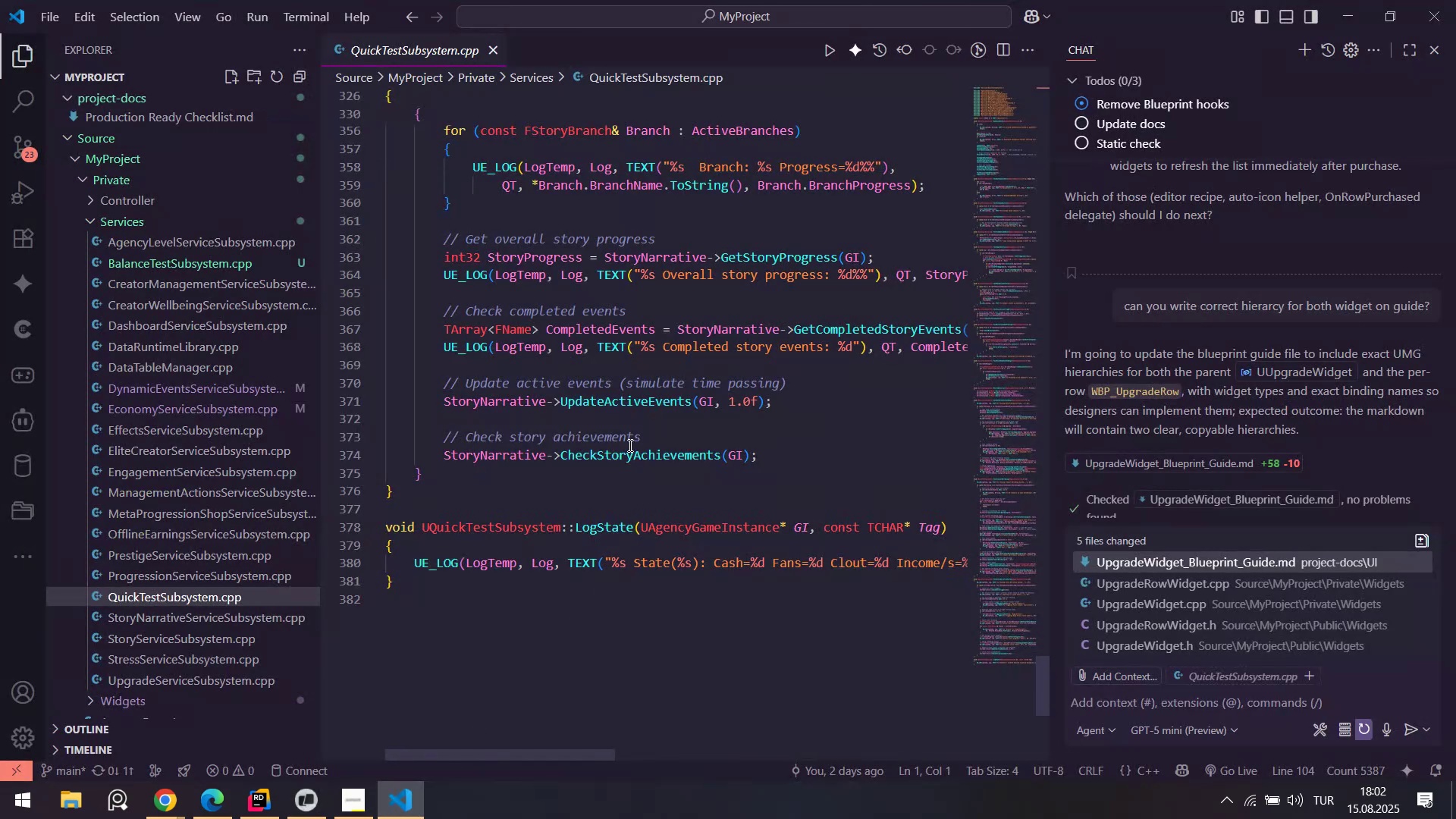 
scroll: coordinate [630, 416], scroll_direction: up, amount: 5.0
 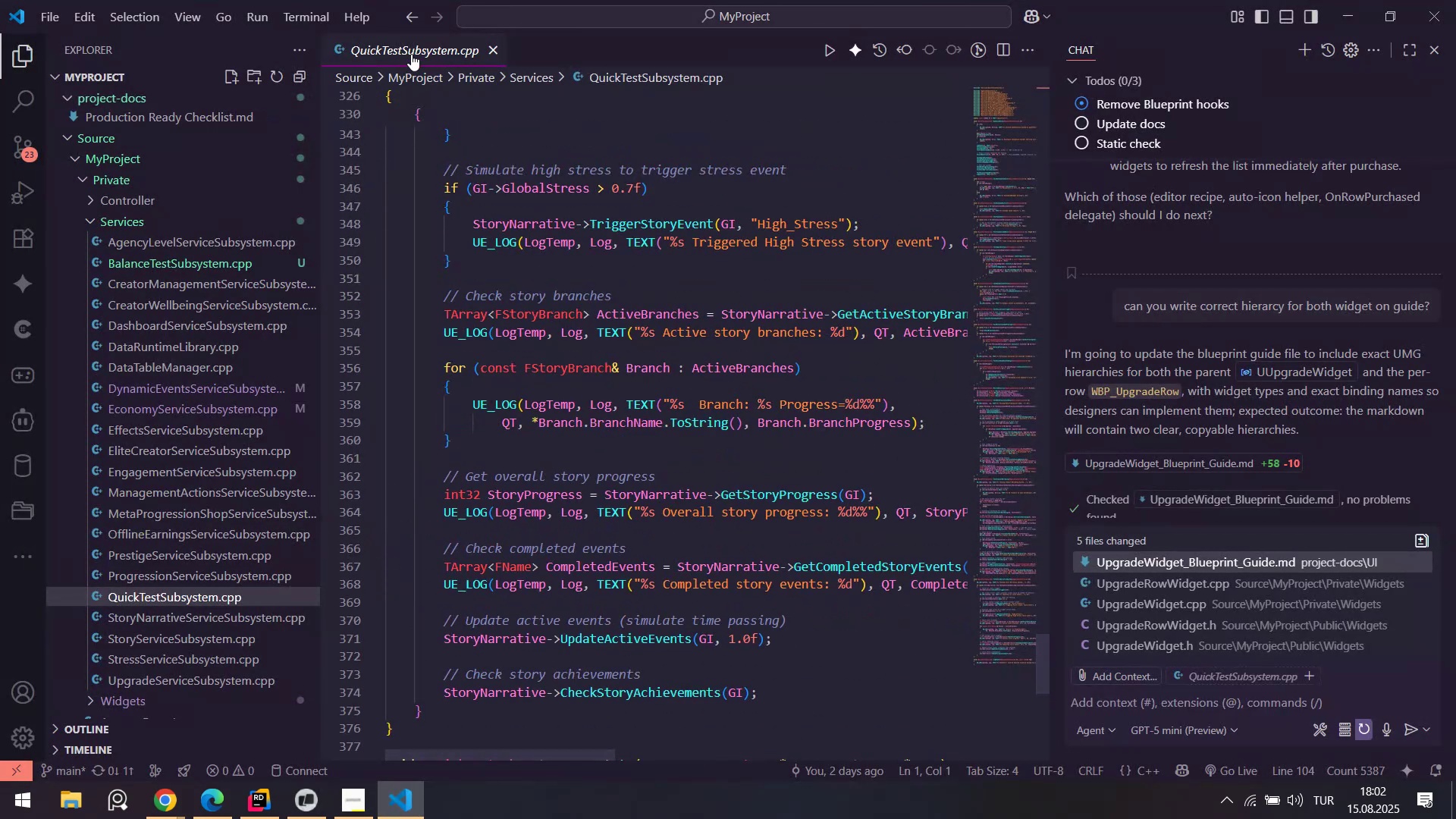 
middle_click([412, 52])
 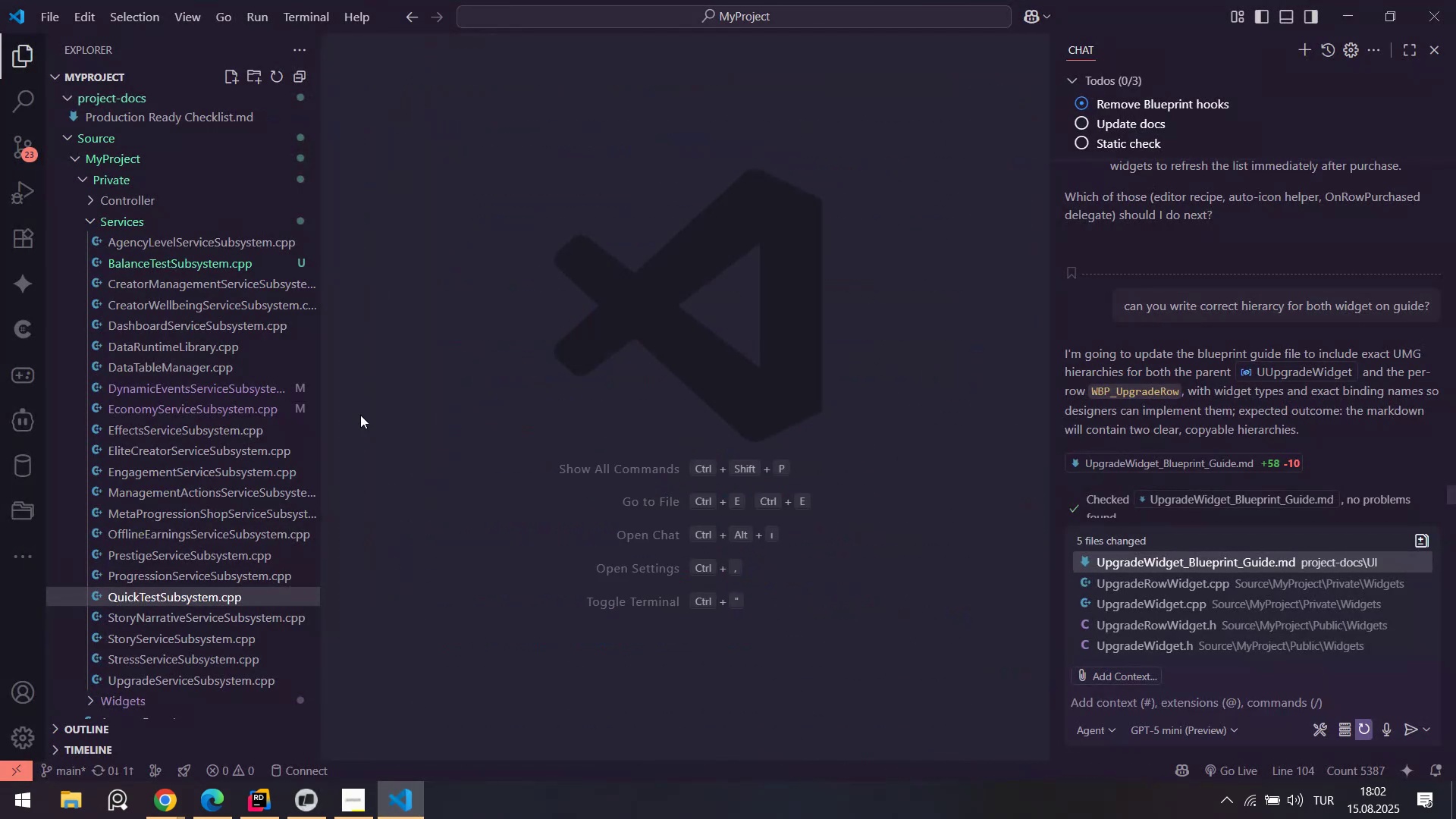 
scroll: coordinate [186, 564], scroll_direction: down, amount: 12.0
 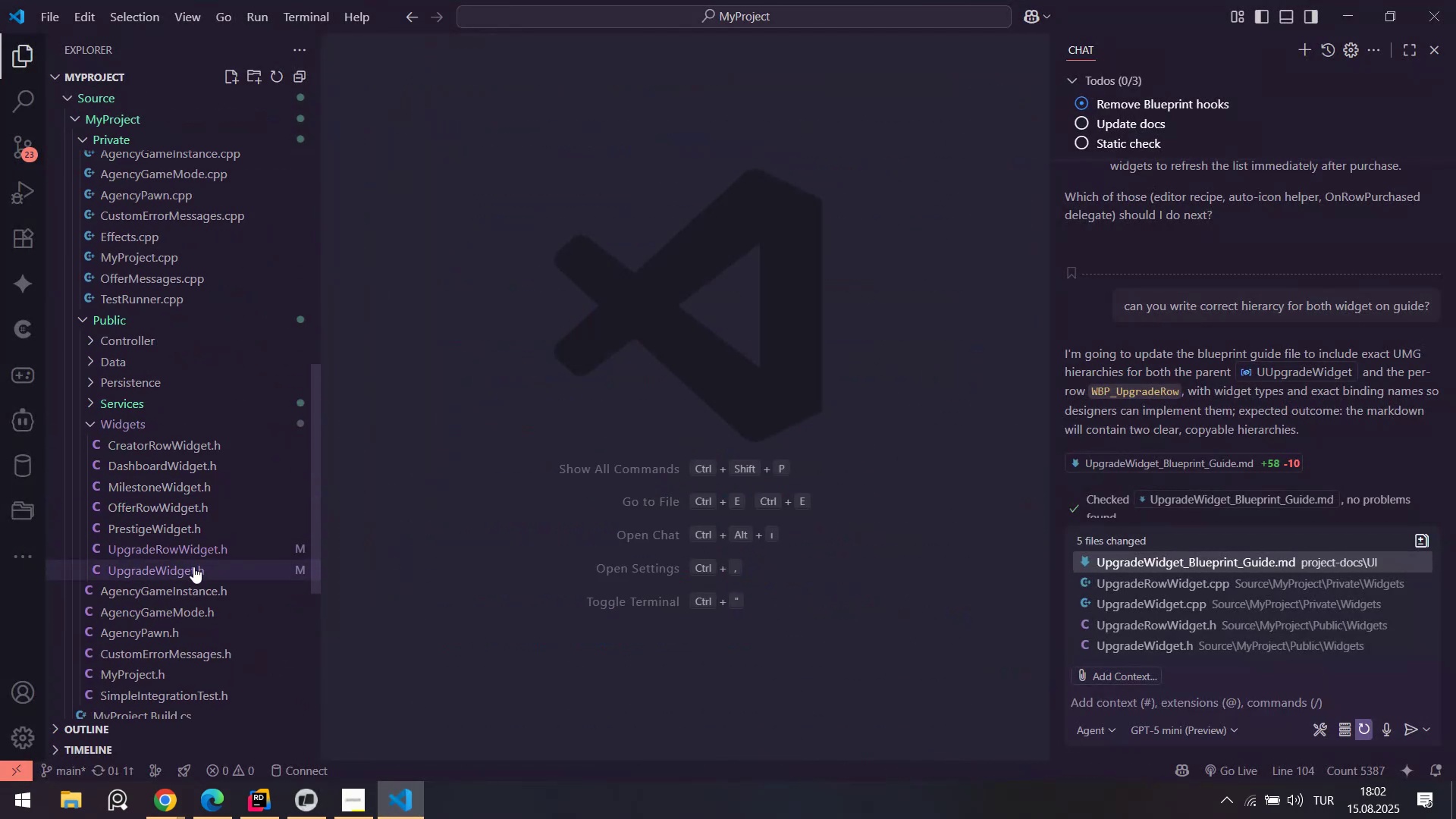 
left_click([190, 554])
 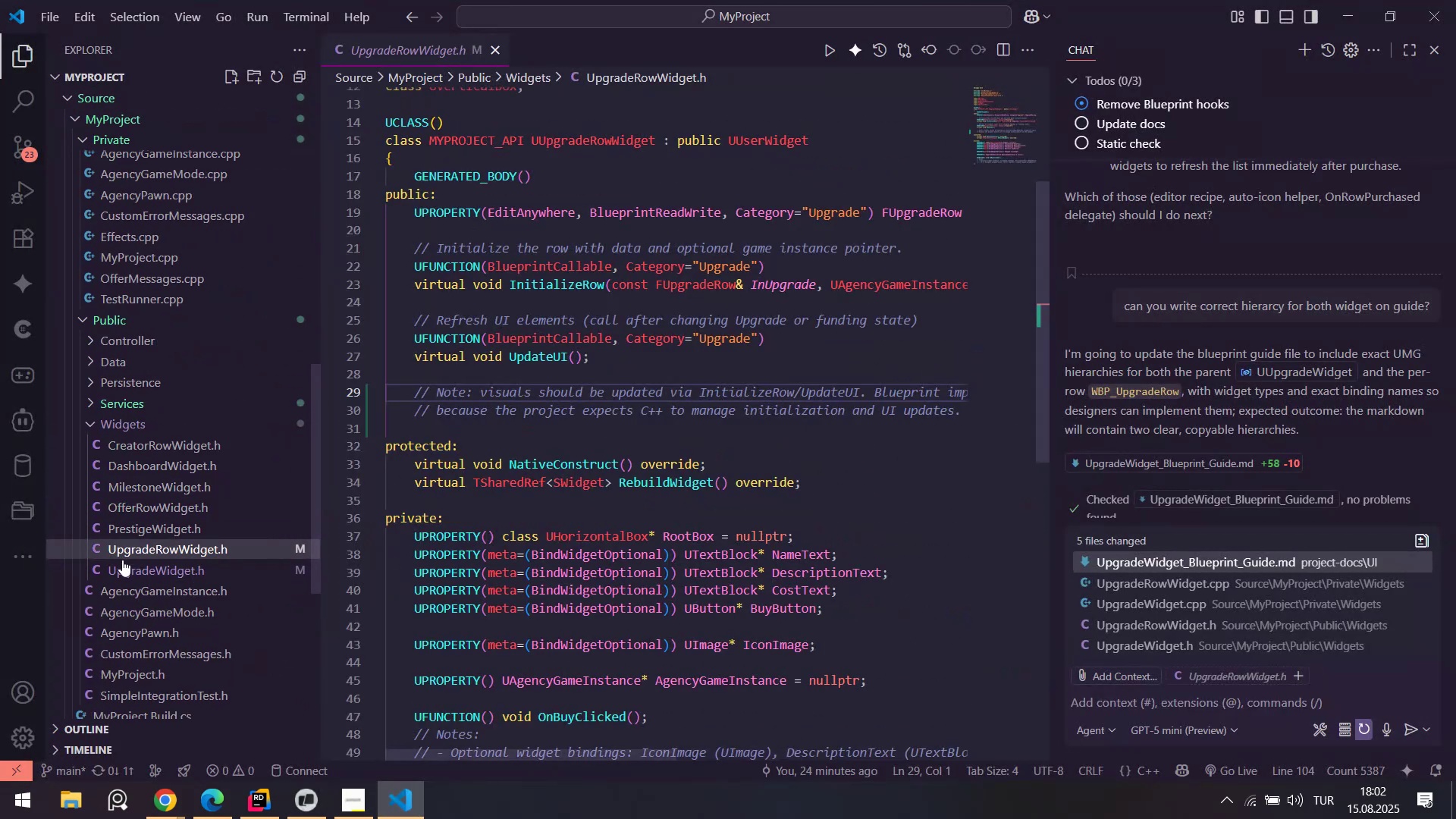 
left_click([135, 571])
 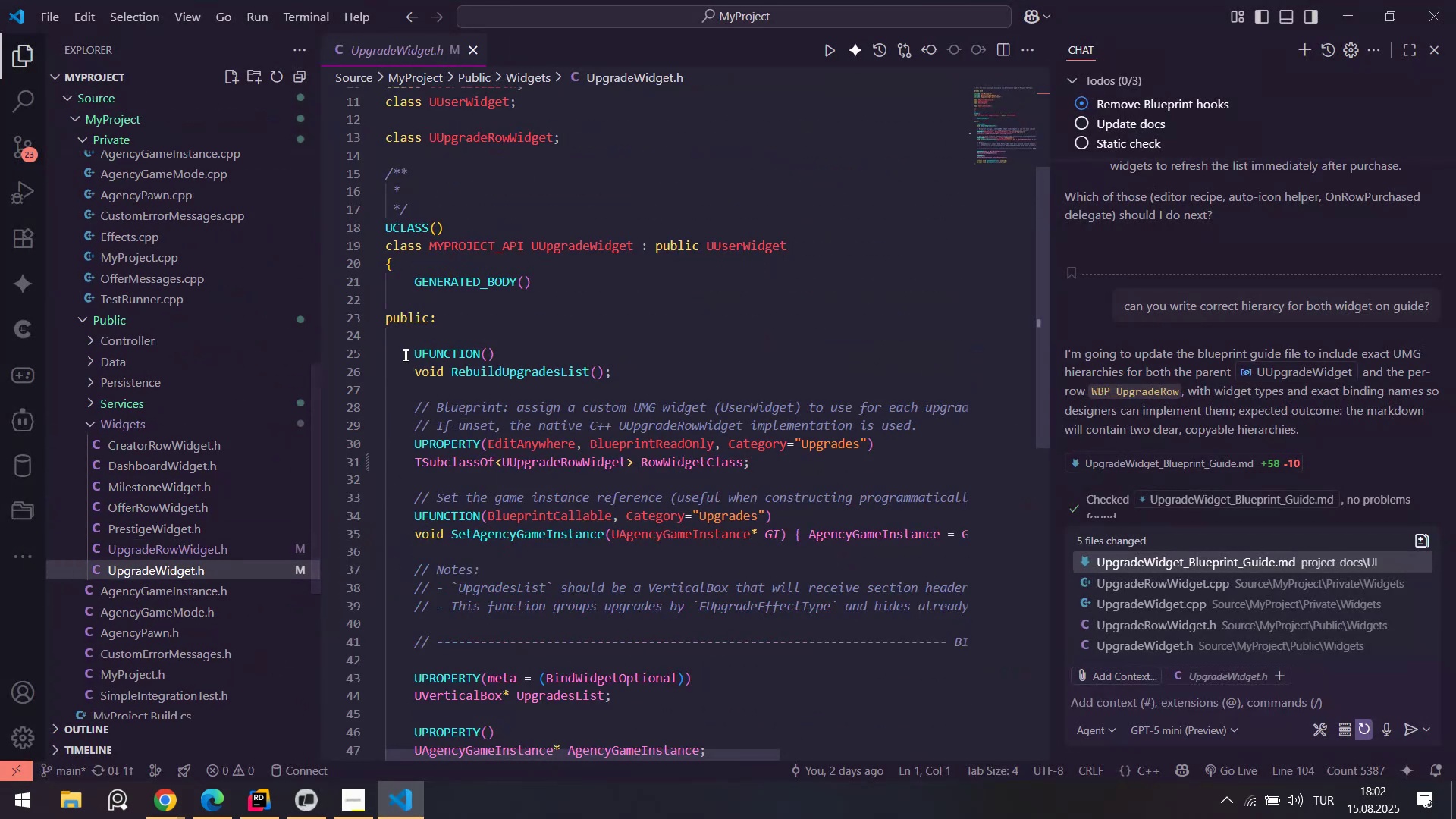 
scroll: coordinate [173, 472], scroll_direction: up, amount: 6.0
 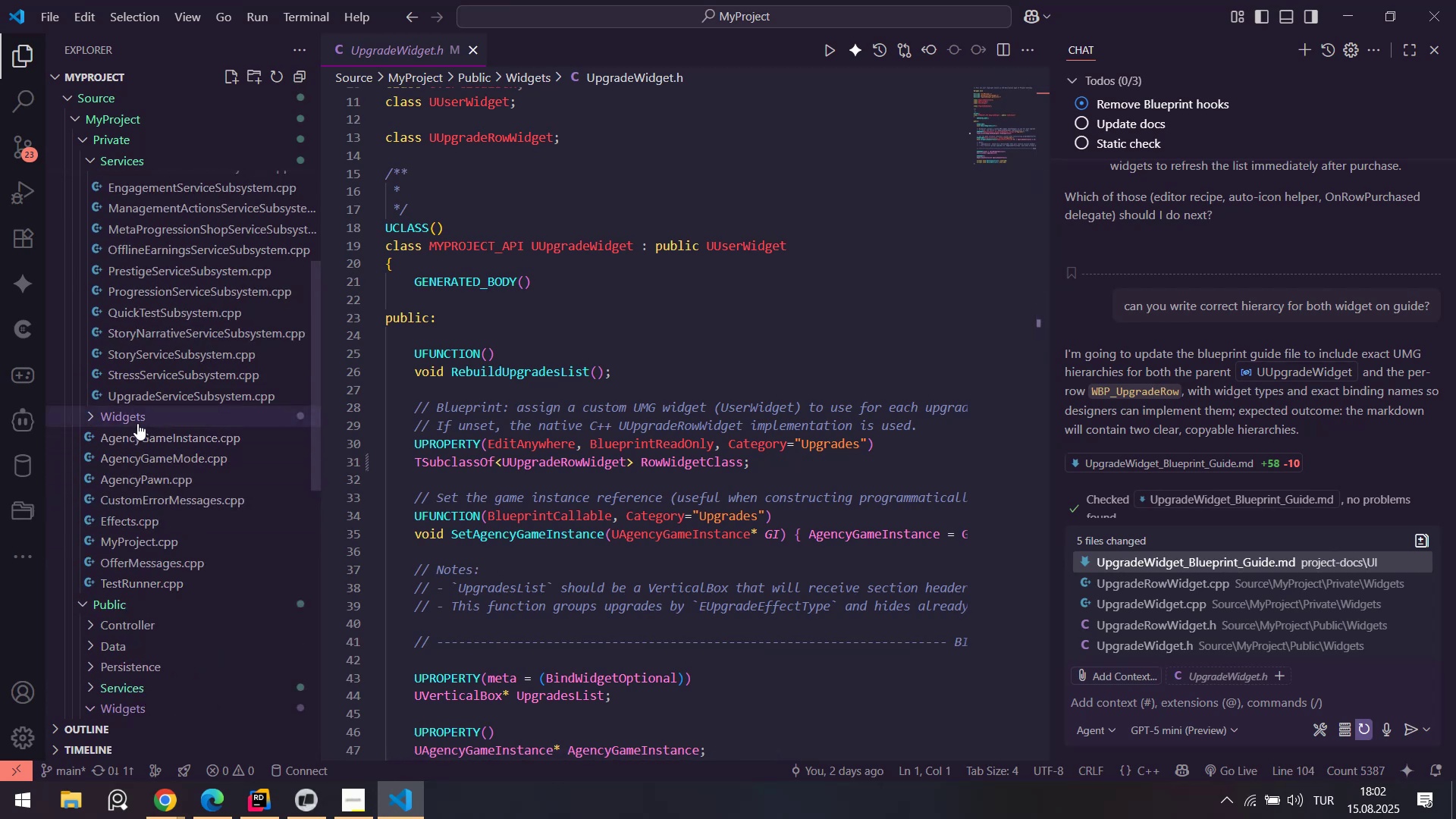 
left_click([137, 422])
 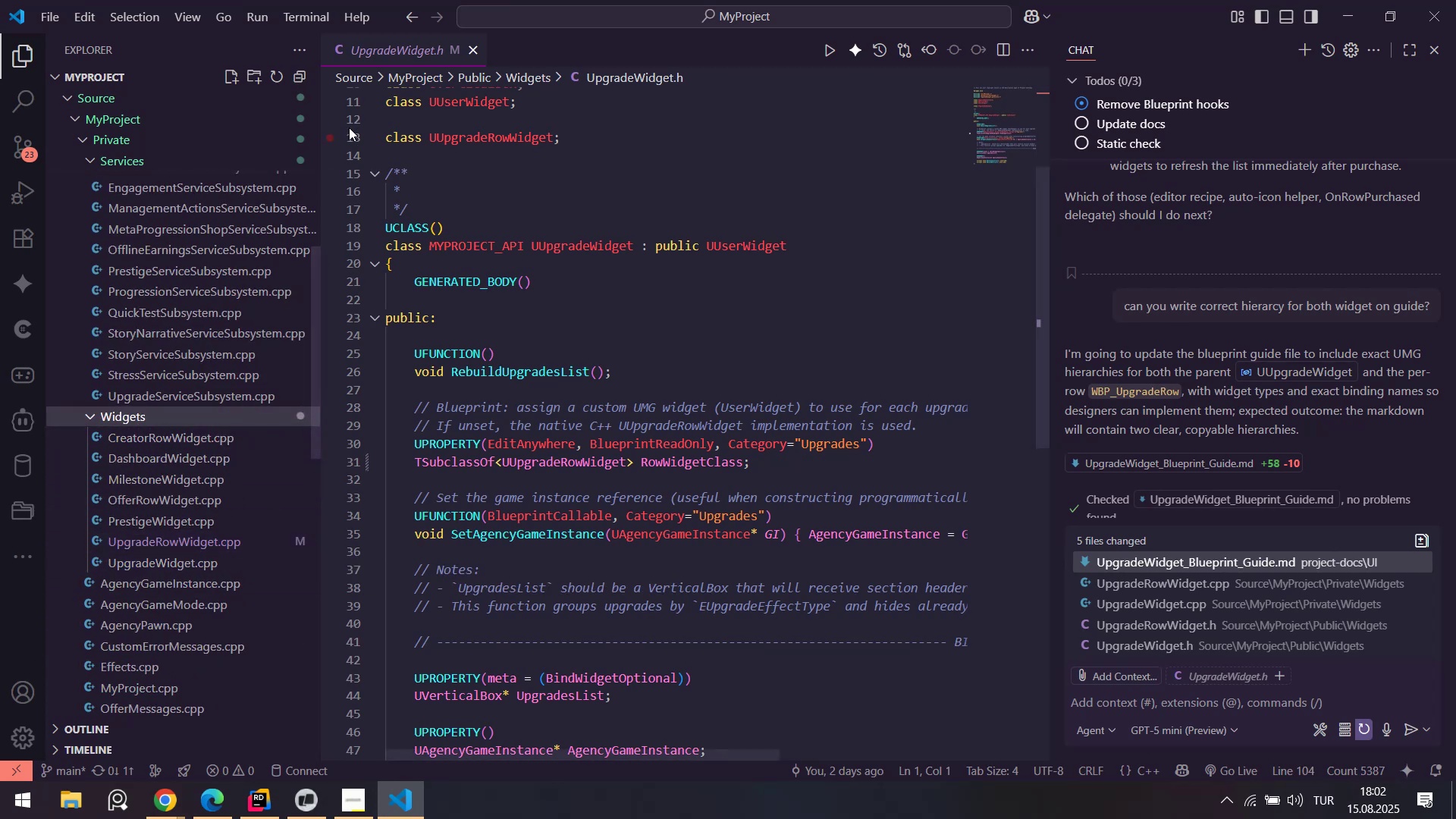 
left_click([1147, 707])
 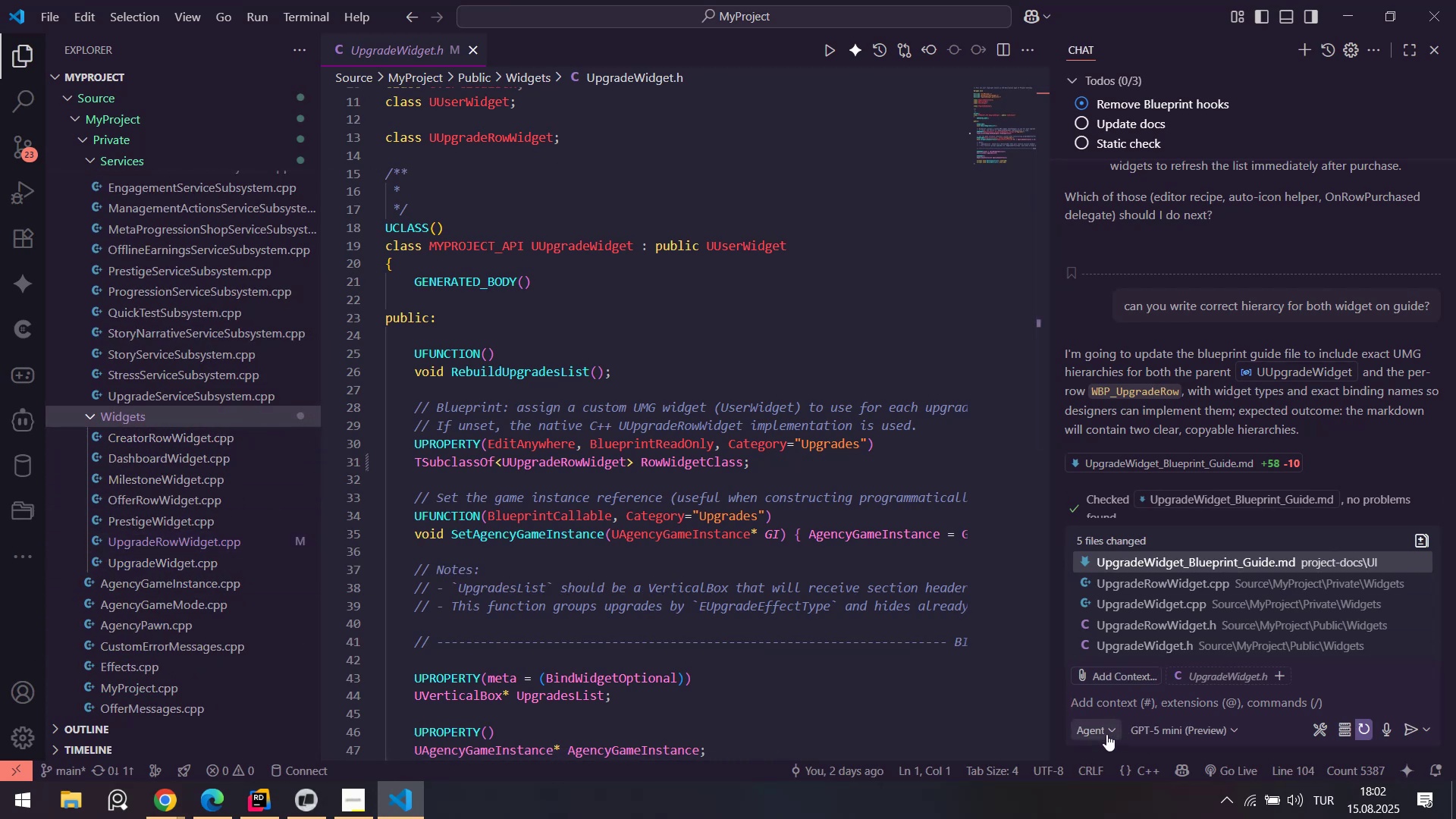 
left_click([1105, 735])
 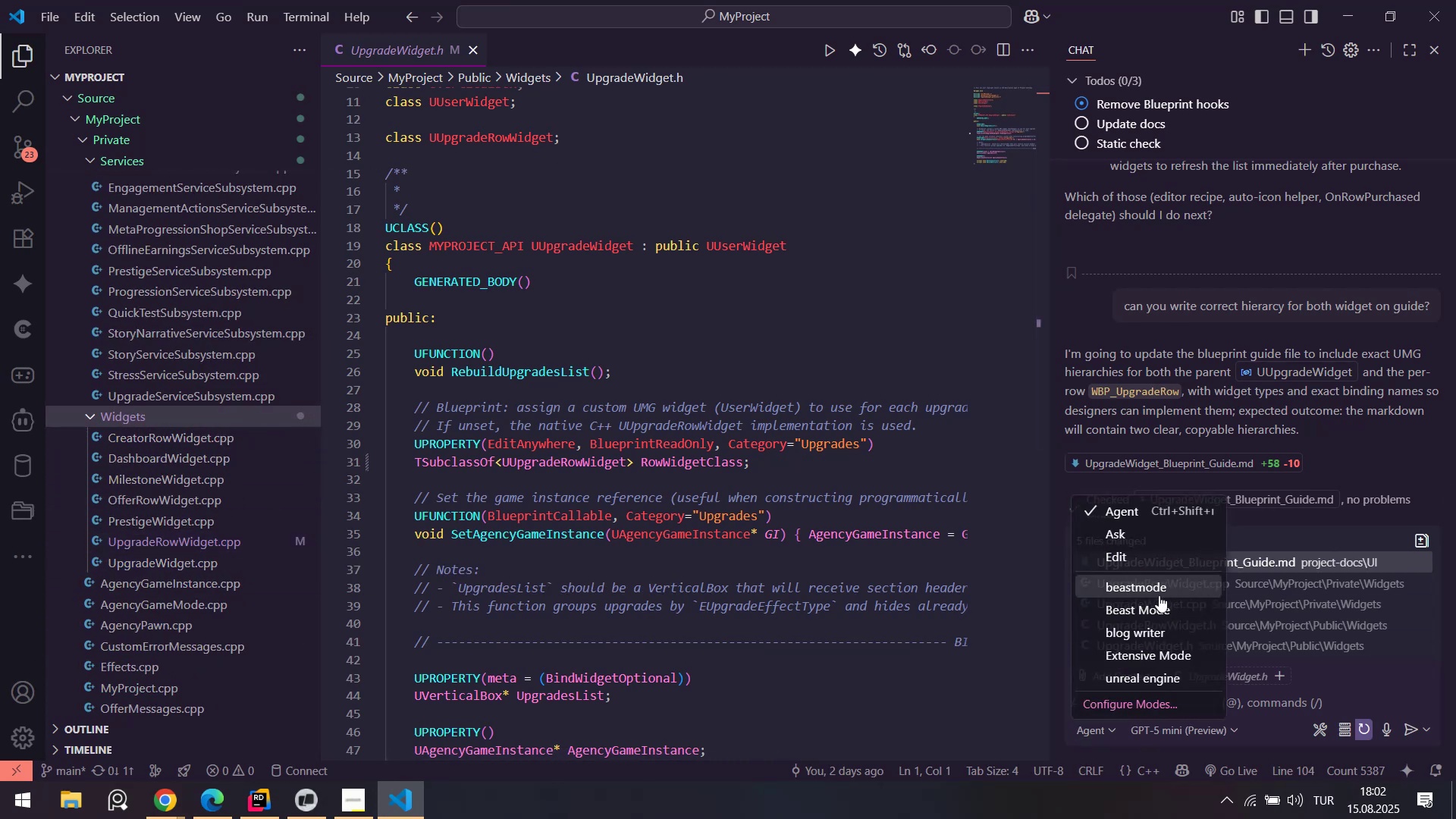 
left_click([1161, 595])
 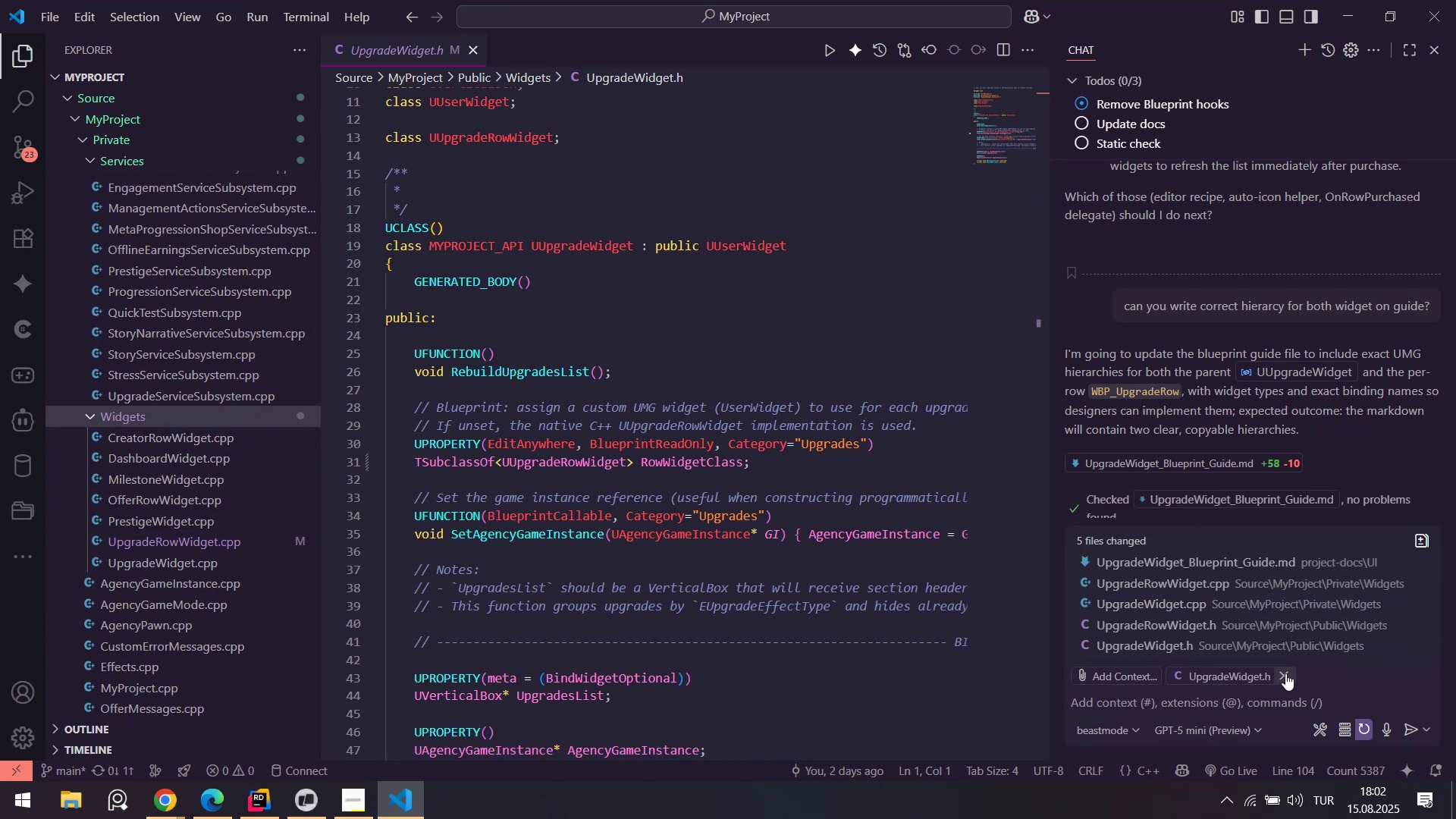 
double_click([1202, 701])
 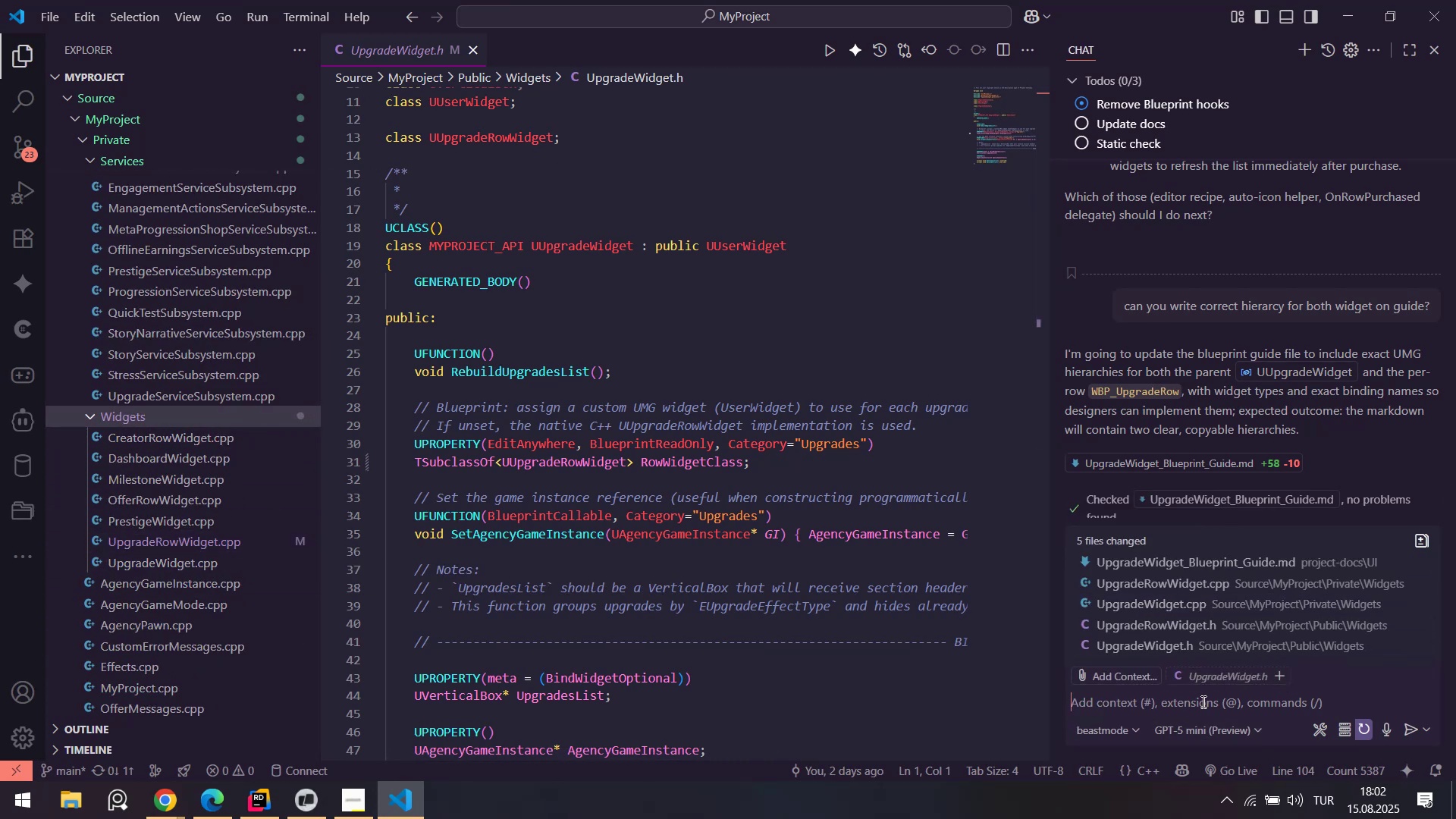 
type(I aded)
key(Backspace)
key(Backspace)
type(ded )
 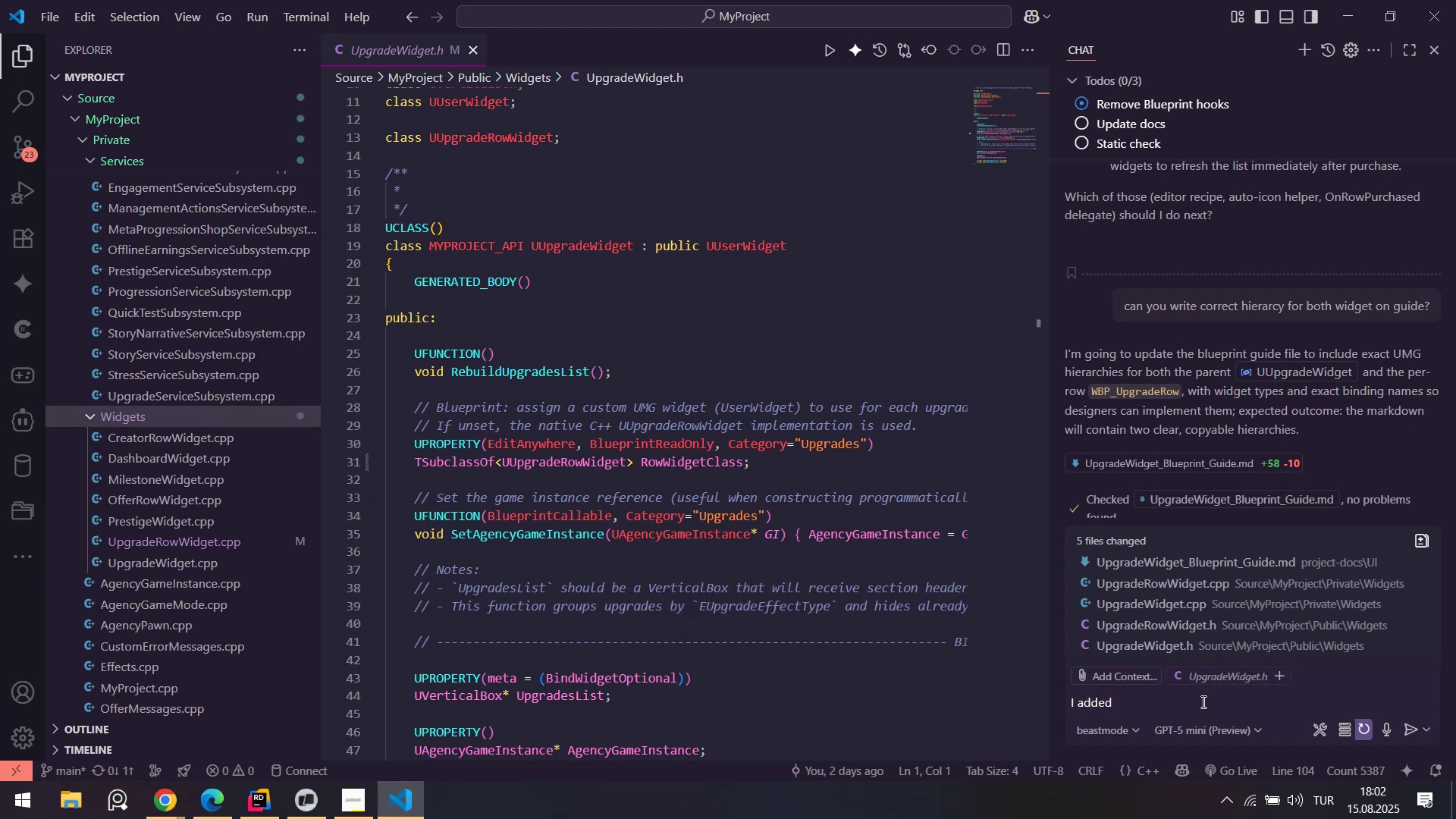 
key(Control+ControlLeft)
 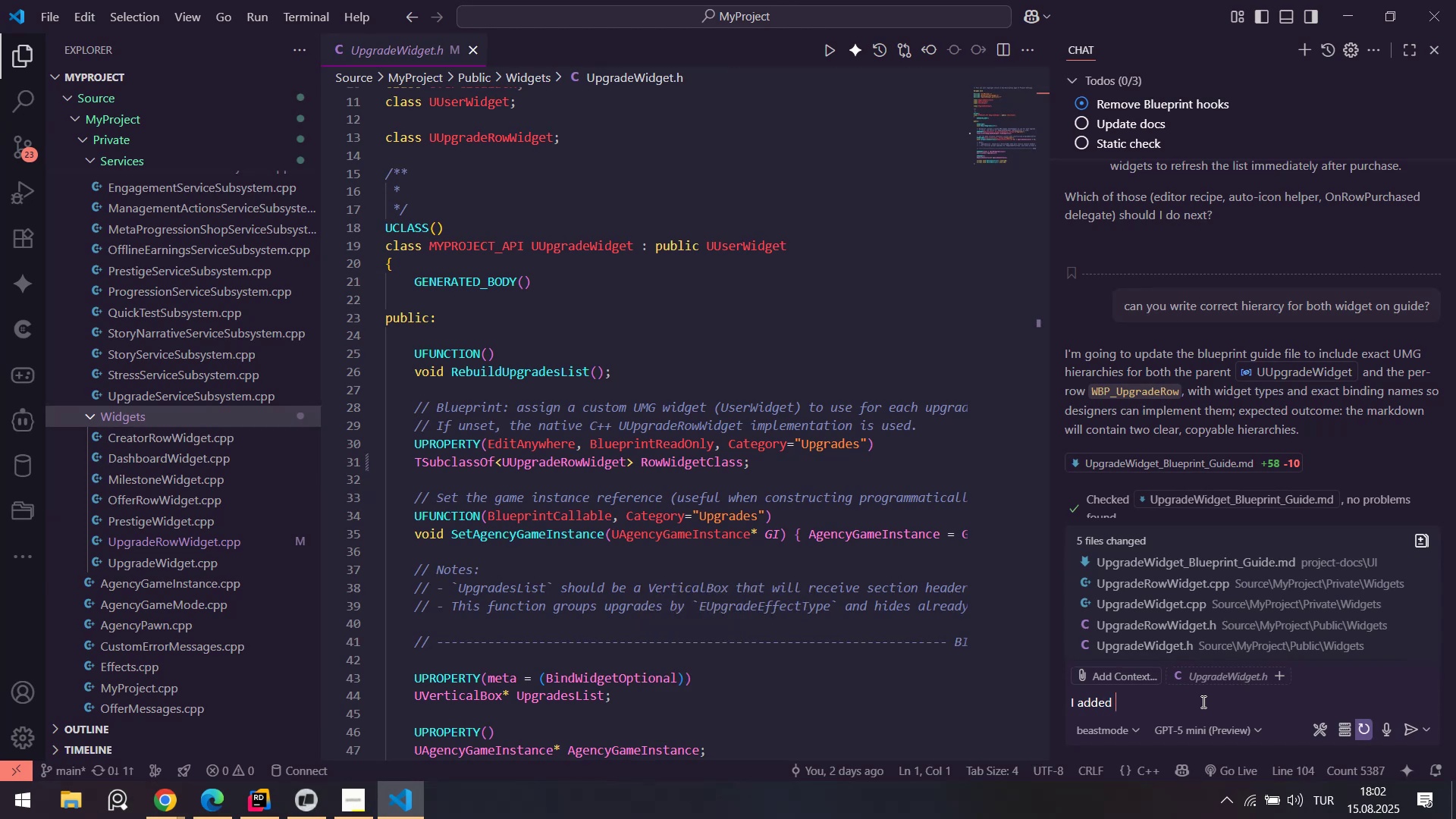 
key(Control+A)
 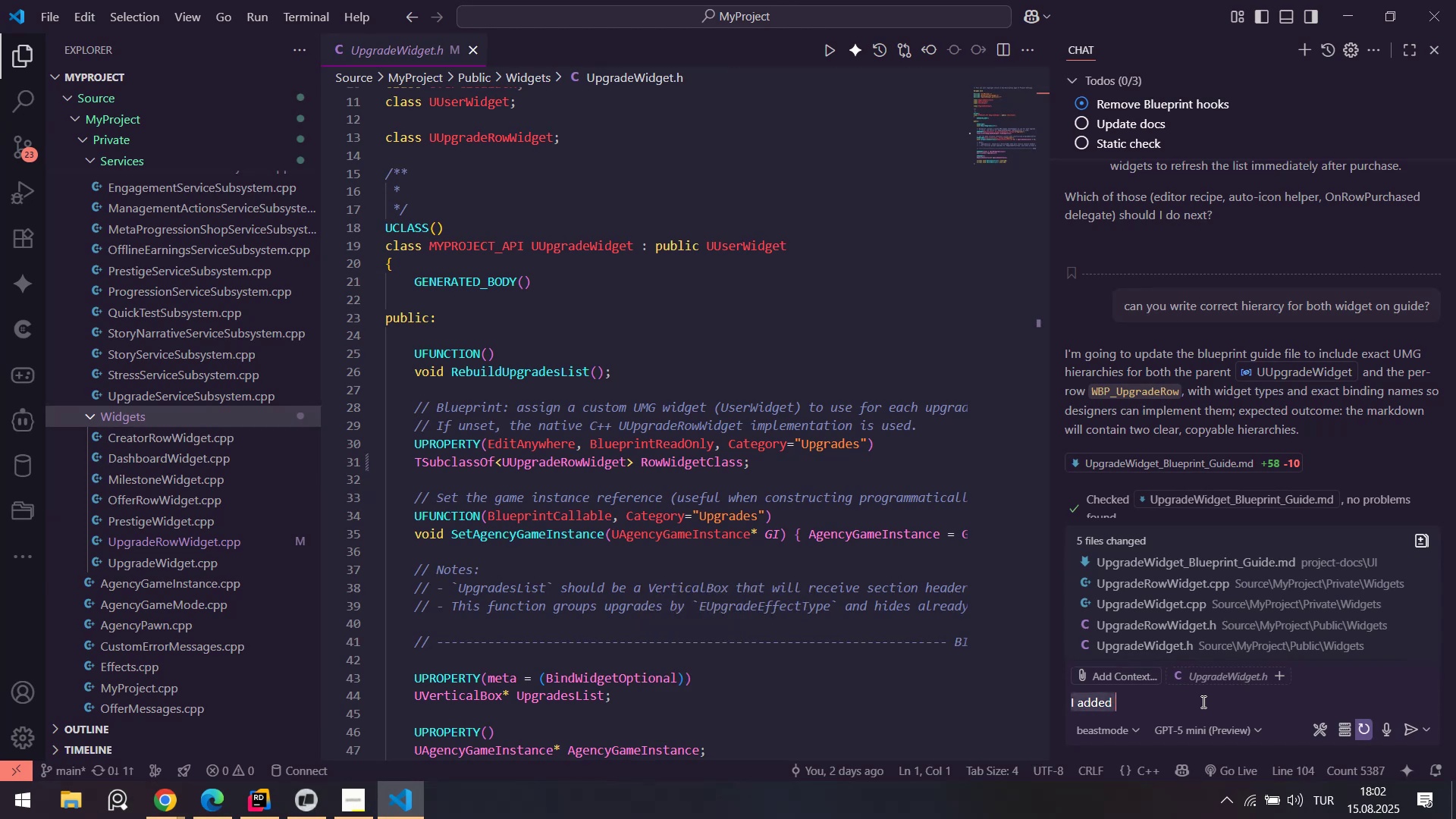 
type(I appl'ed ee)
key(Backspace)
type(veryth'ng on gu'de but s)
key(Backspace)
type('t doesn2t)
key(Backspace)
key(Backspace)
type(@t look k)
key(Backspace)
type(l'e )
key(Backspace)
key(Backspace)
type(ke on the example or enhanced vers'on. I th'nk ')
key(Backspace)
type(t@s rela)
key(Backspace)
type(eated w'th s'ze. etc. factor. )
 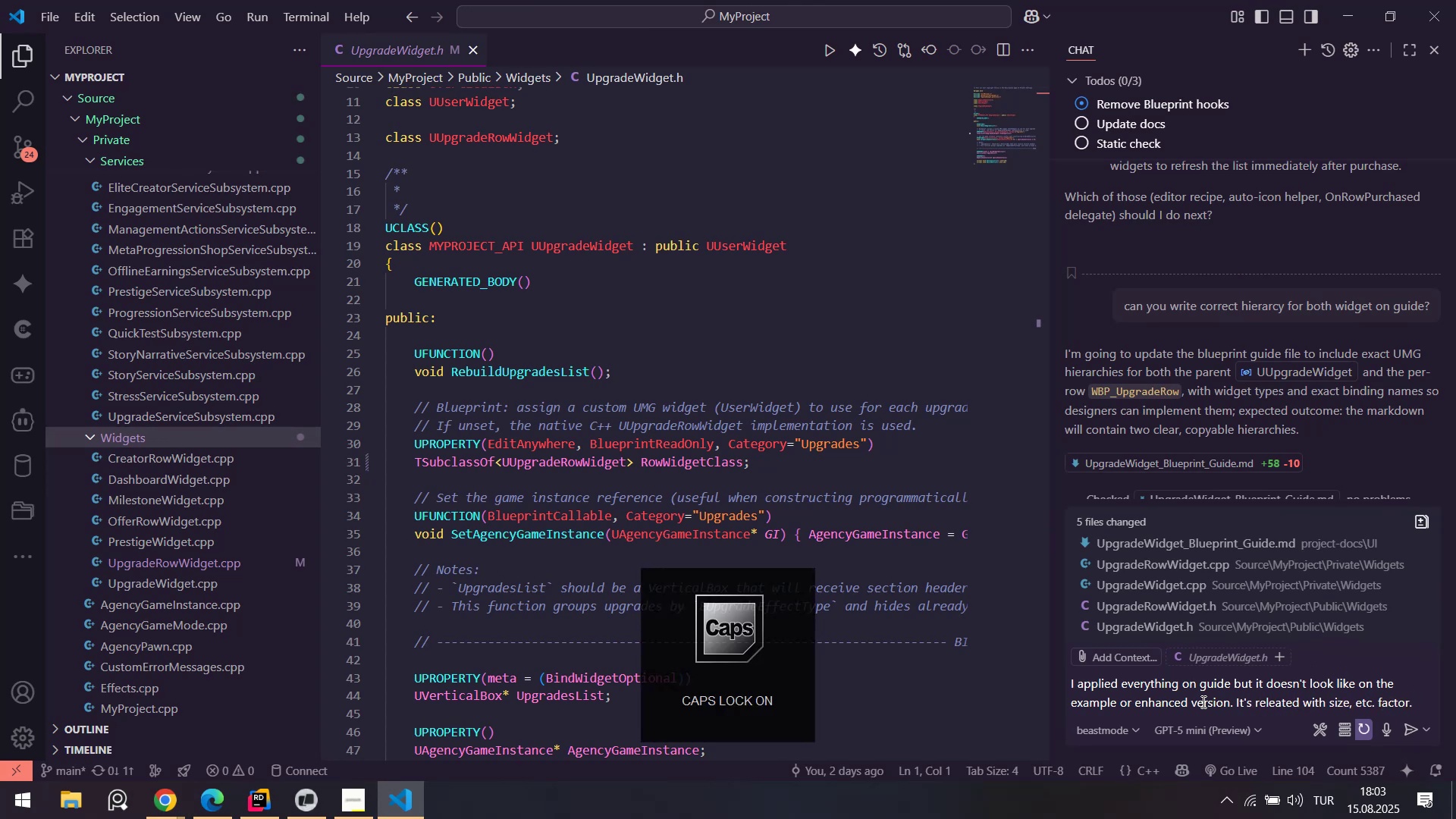 
key(Shift+Enter)
 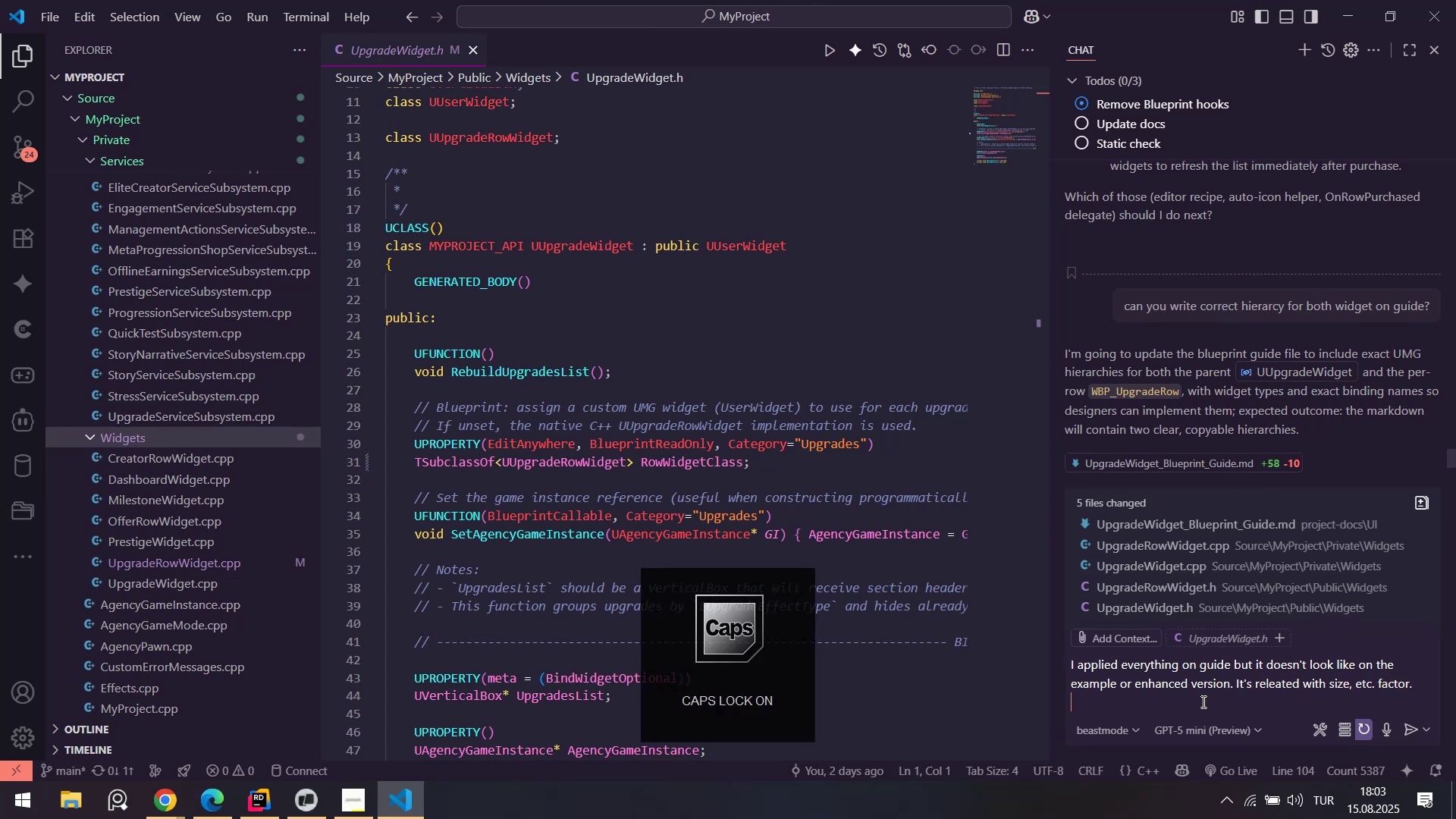 
type(So. can you )
 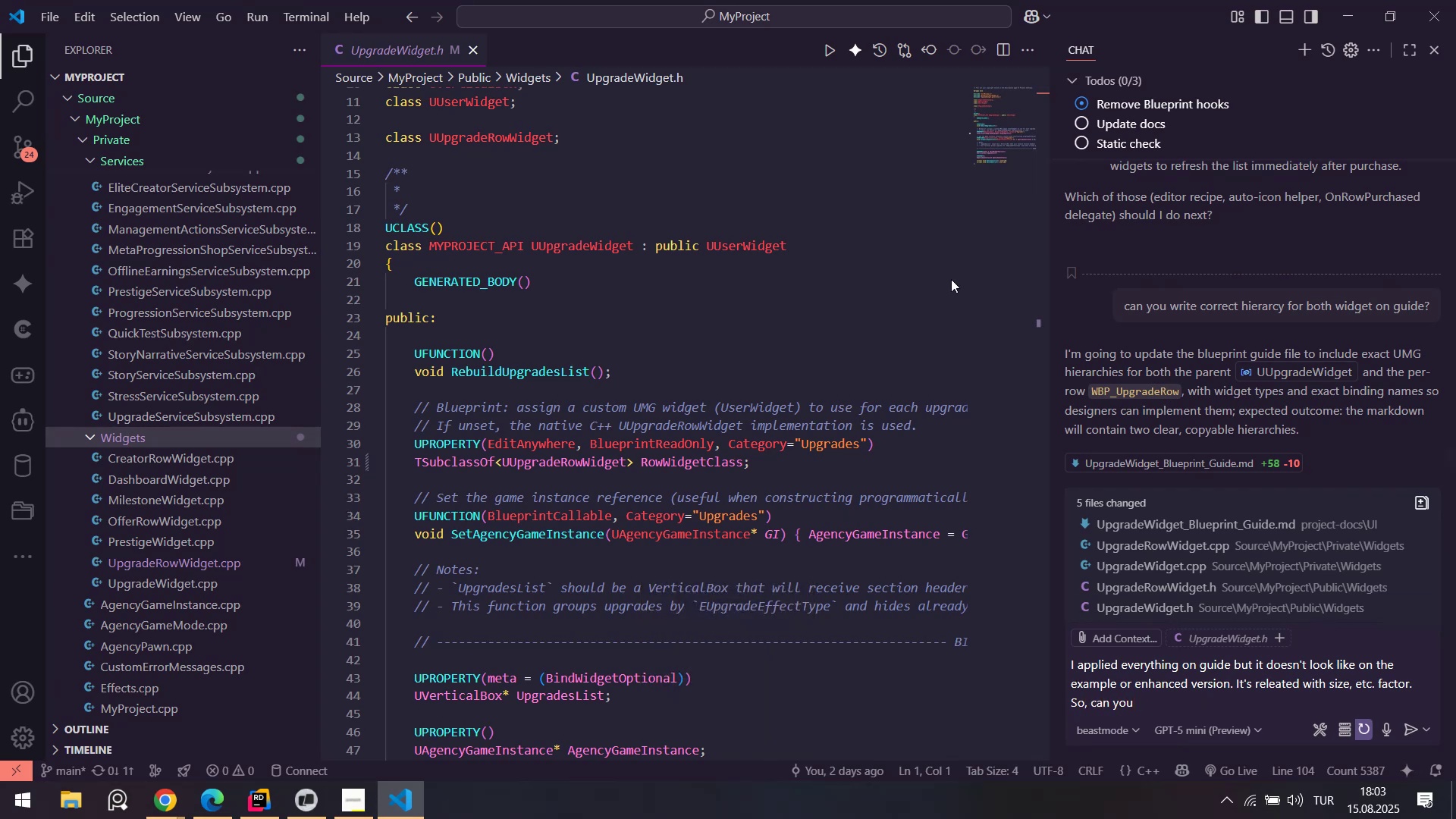 
scroll: coordinate [165, 312], scroll_direction: up, amount: 14.0
 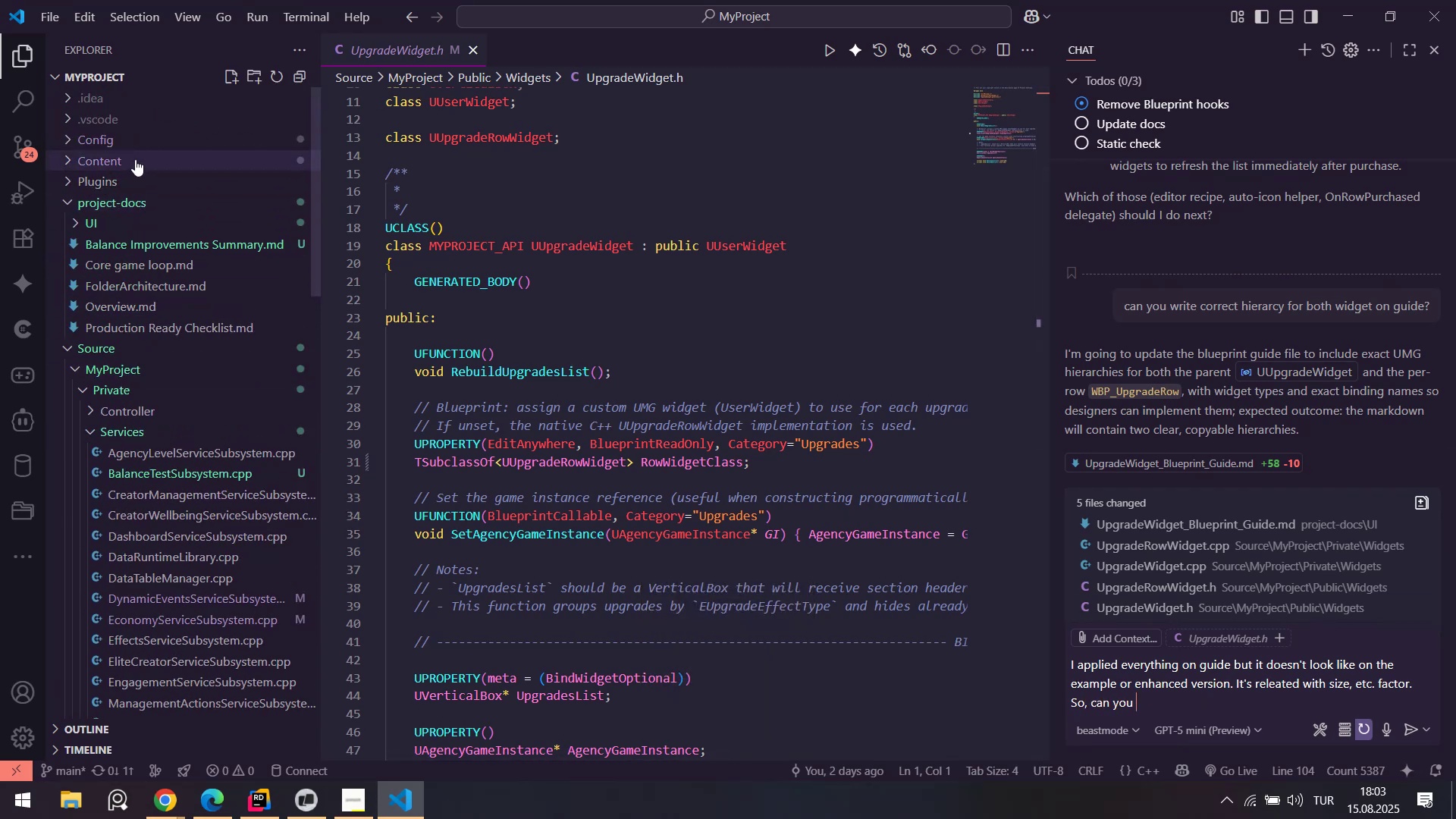 
left_click([135, 159])
 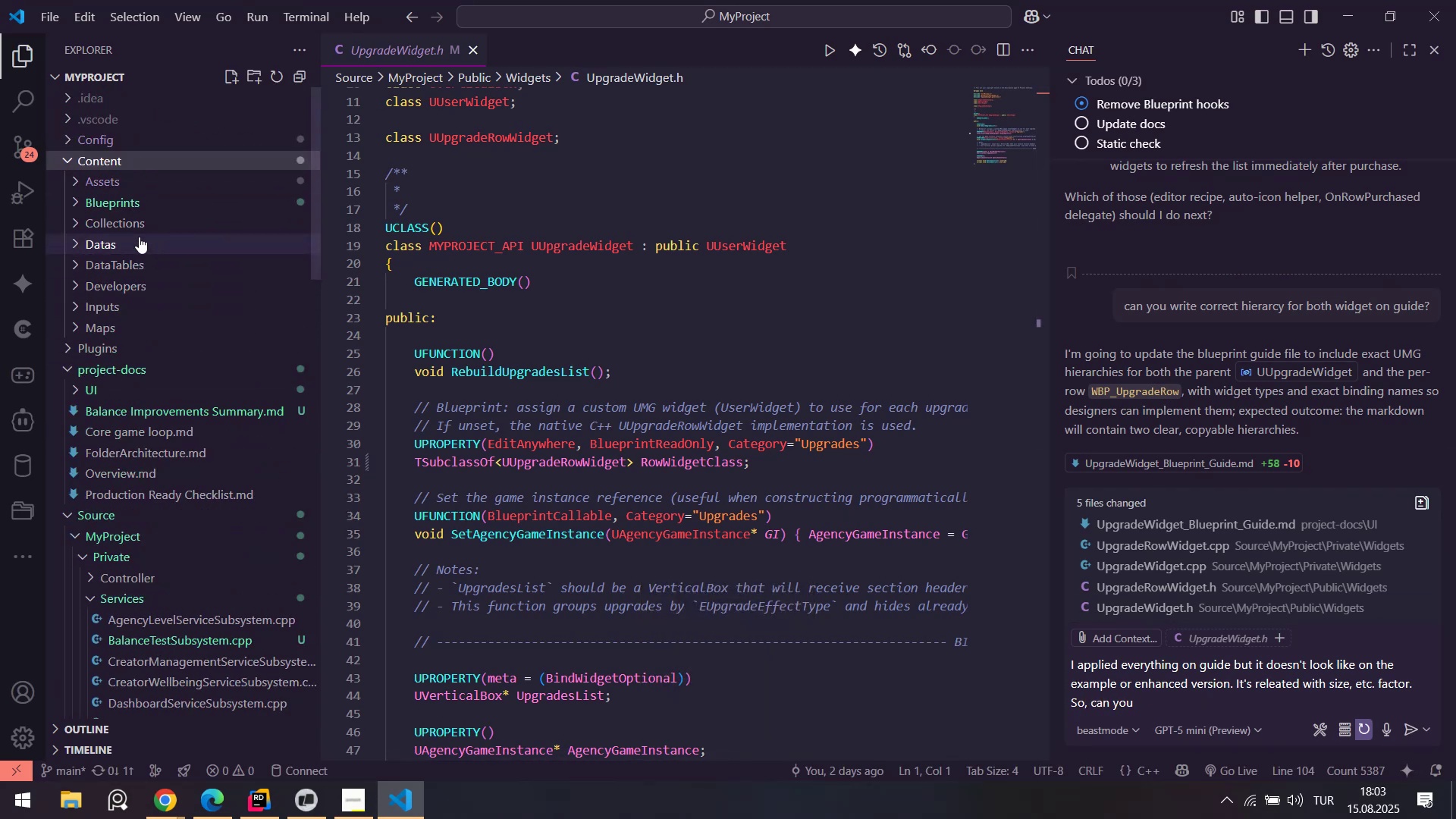 
left_click([147, 203])
 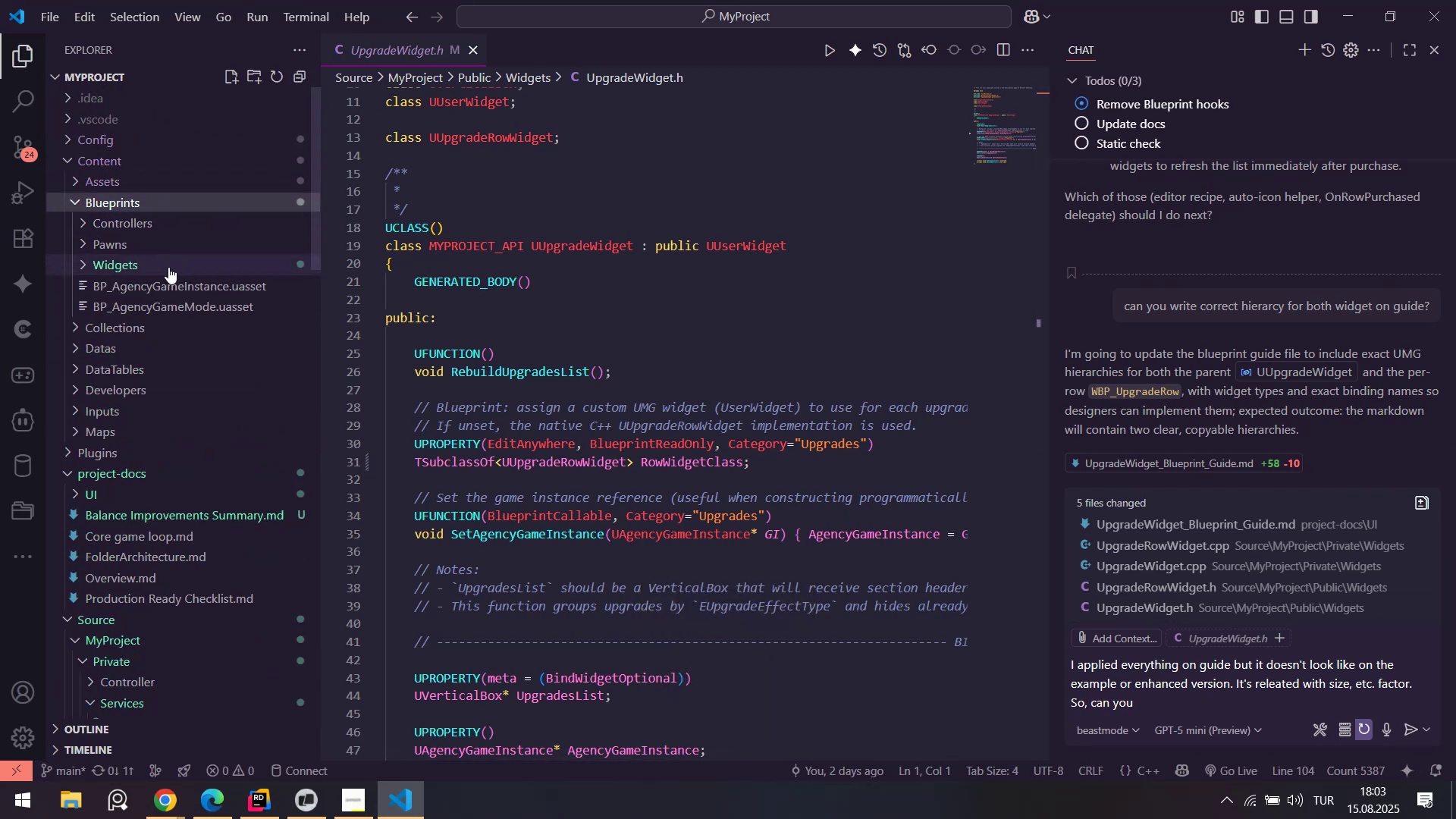 
left_click([168, 267])
 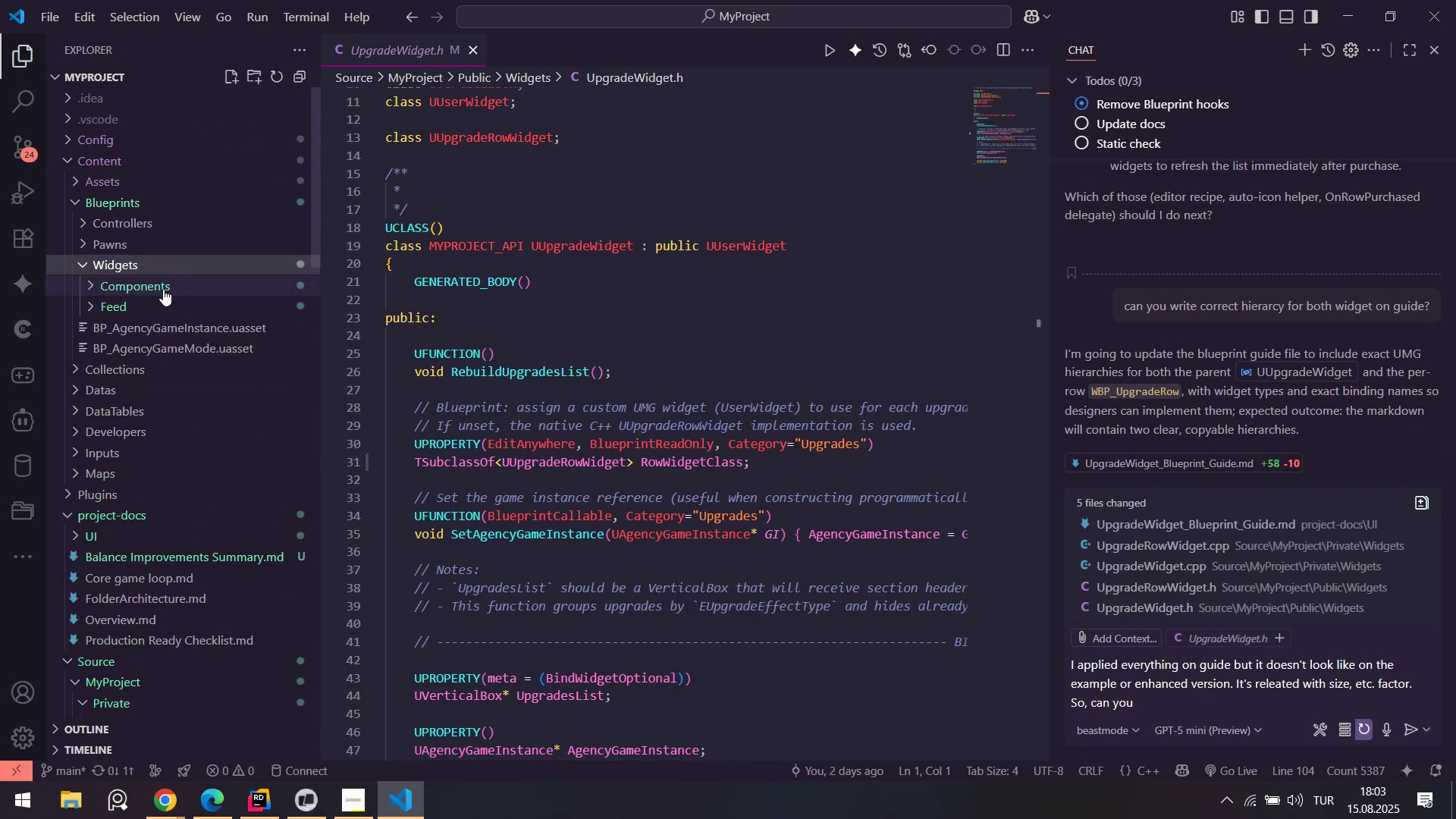 
left_click([163, 289])
 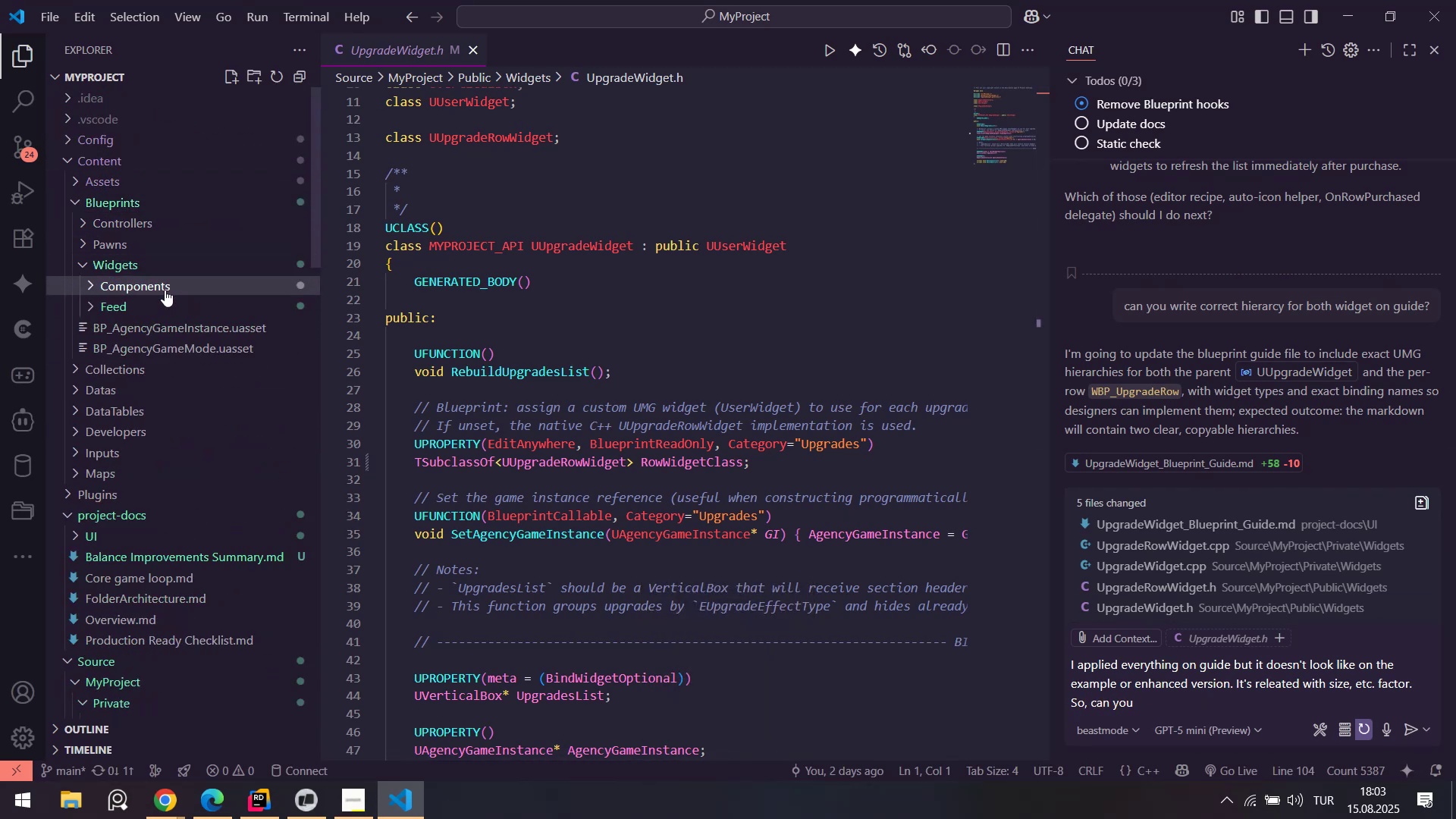 
double_click([166, 284])
 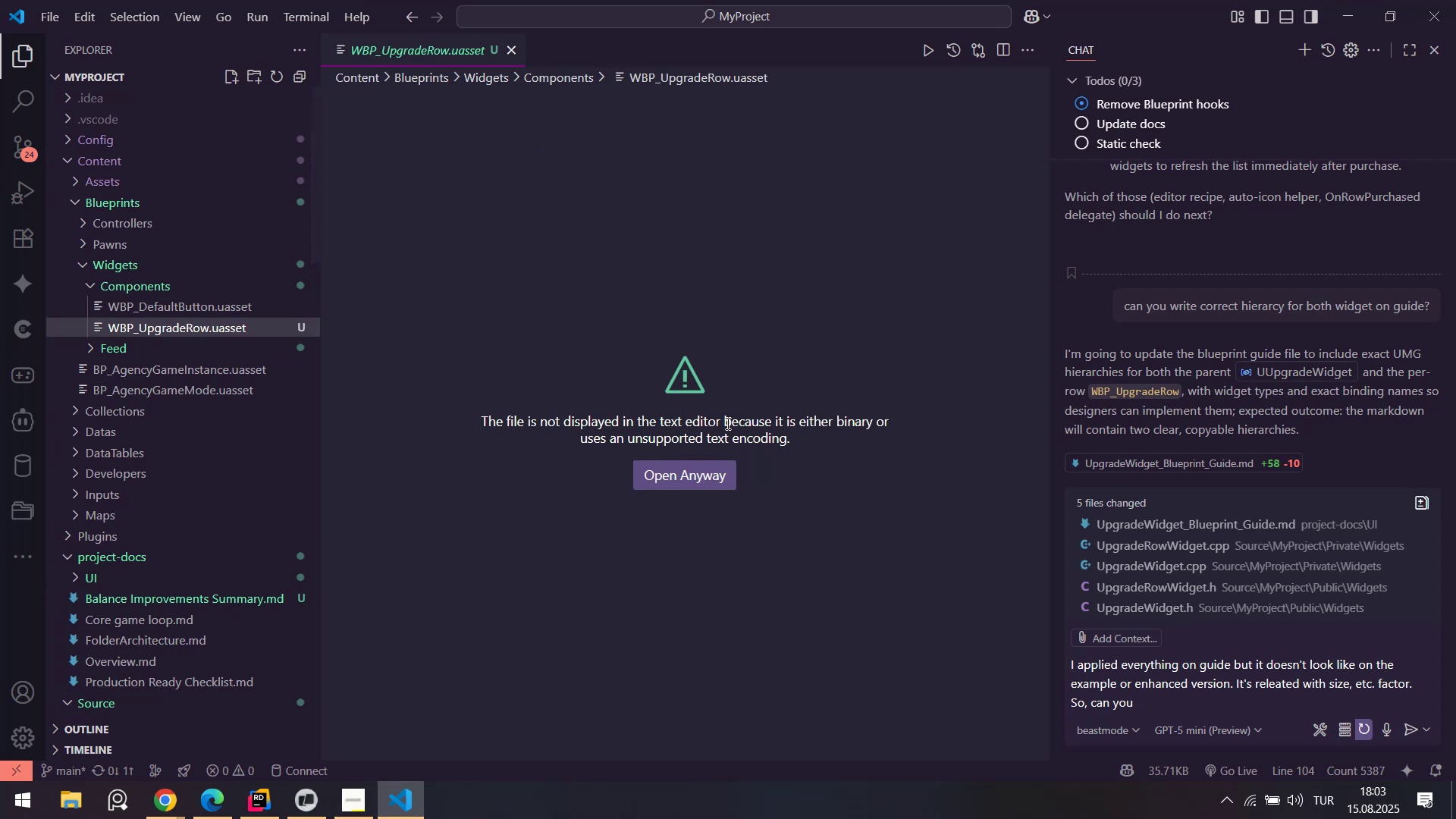 
left_click([689, 469])
 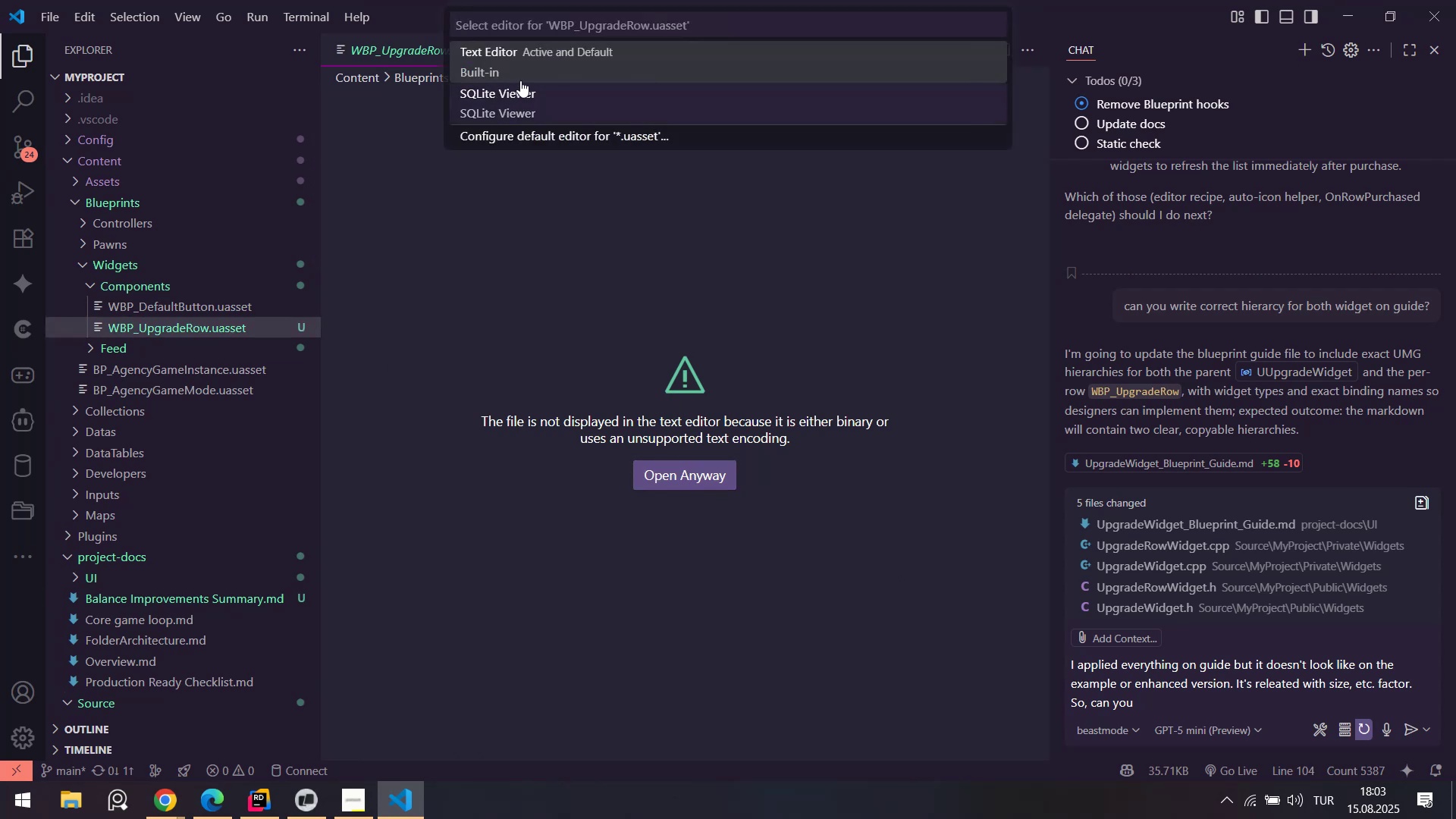 
left_click([524, 63])
 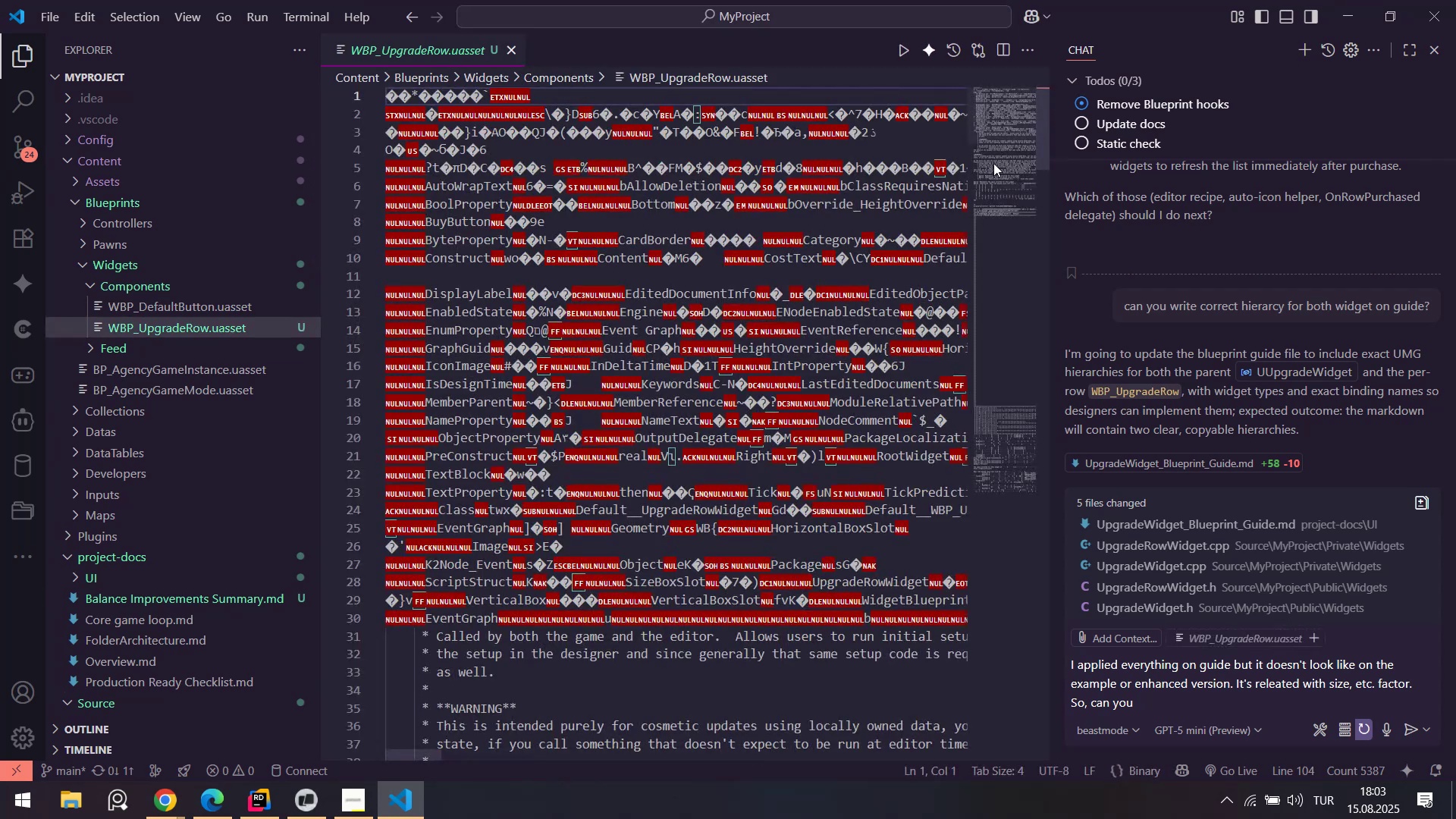 
left_click_drag(start_coordinate=[1001, 138], to_coordinate=[1007, 514])
 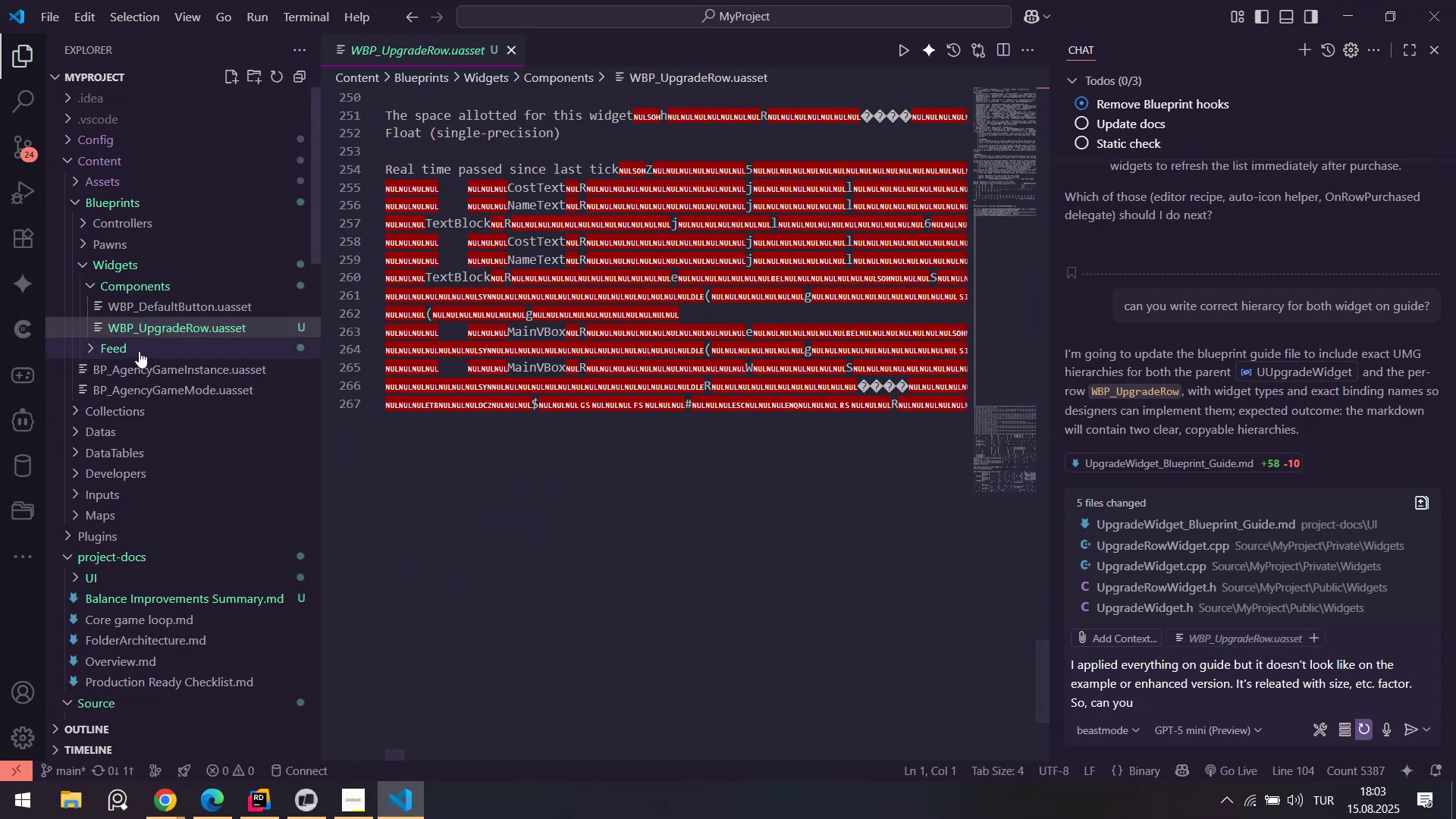 
left_click([139, 351])
 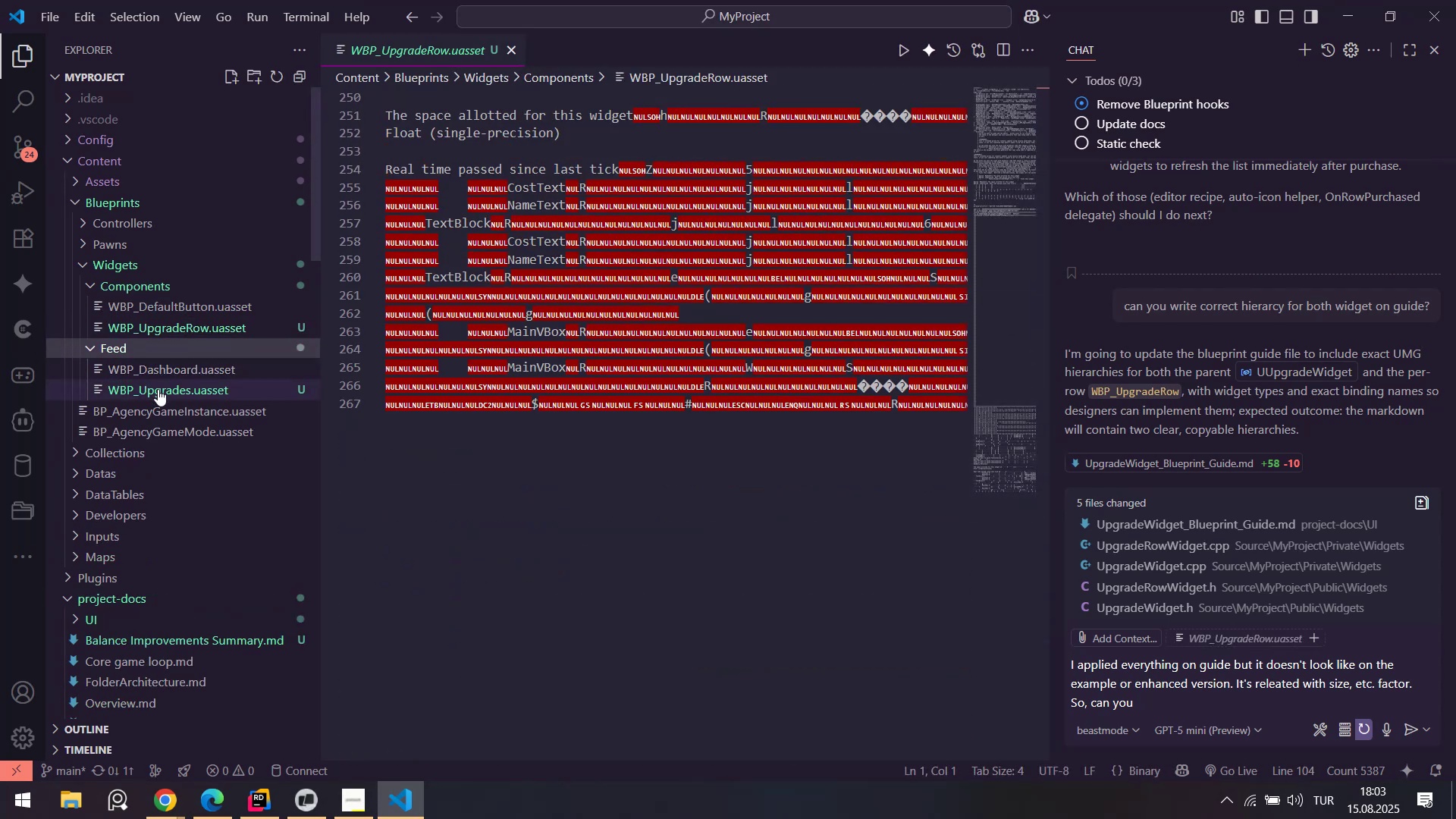 
left_click([158, 391])
 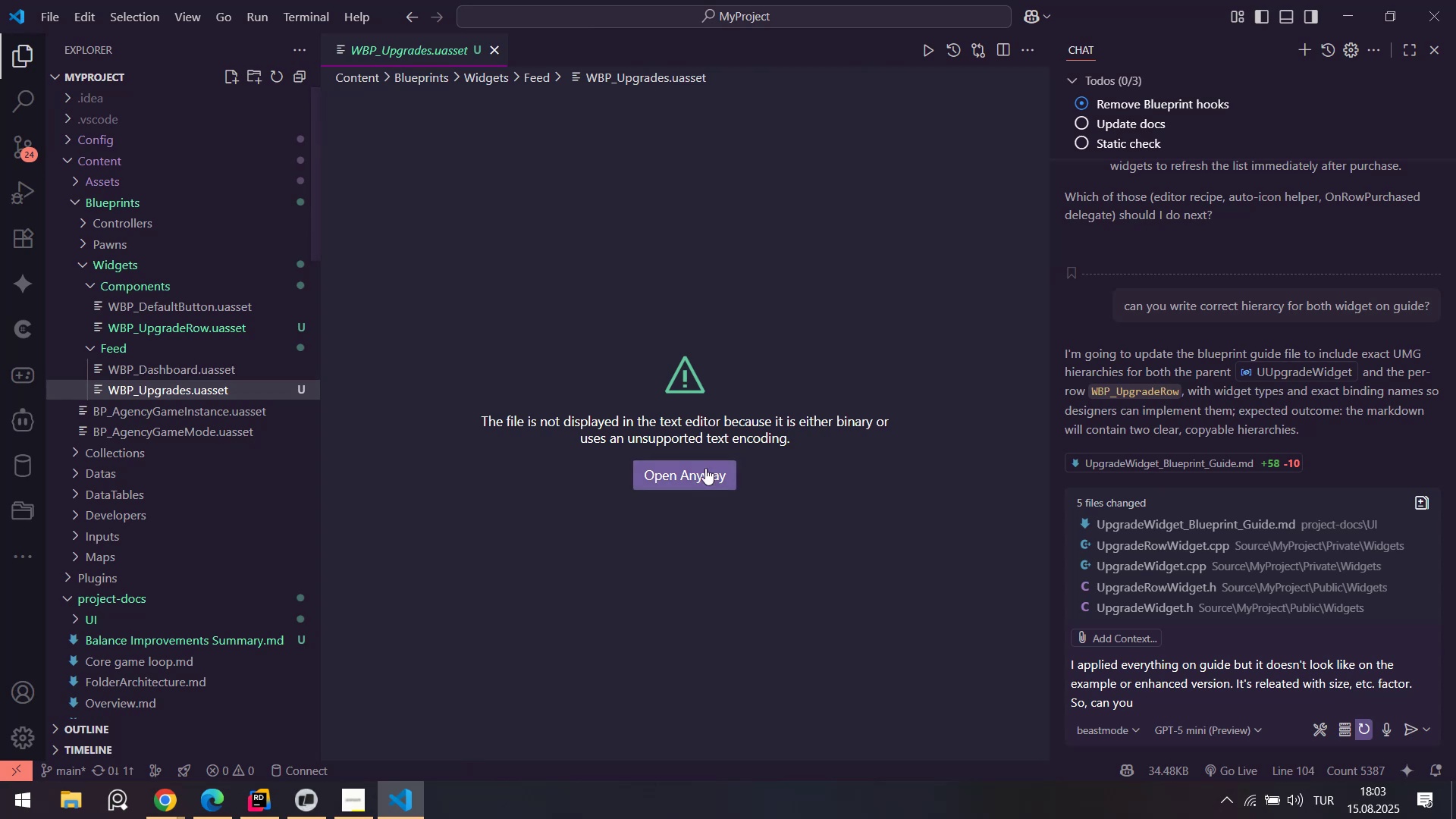 
left_click([704, 470])
 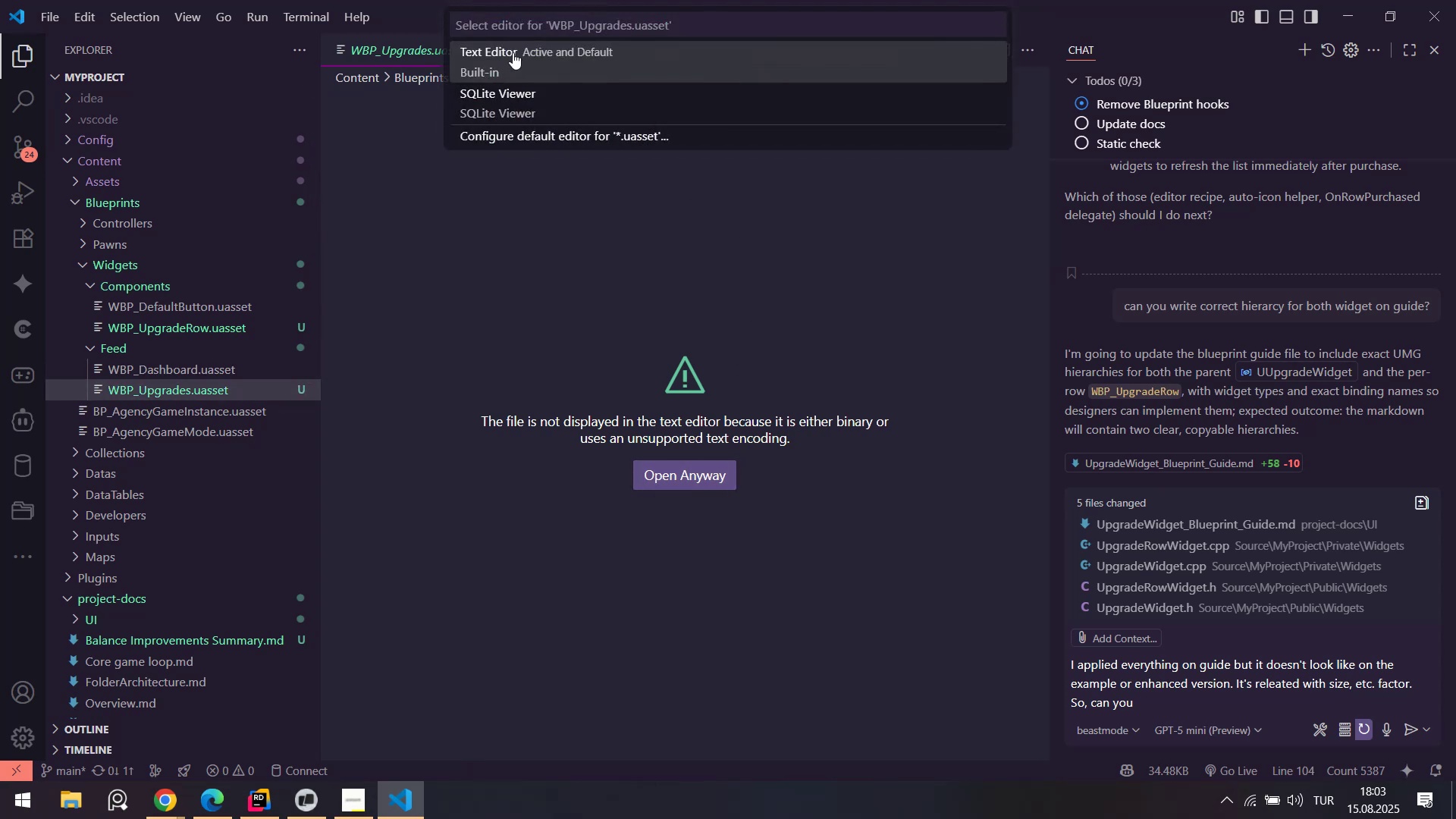 
left_click([513, 52])
 